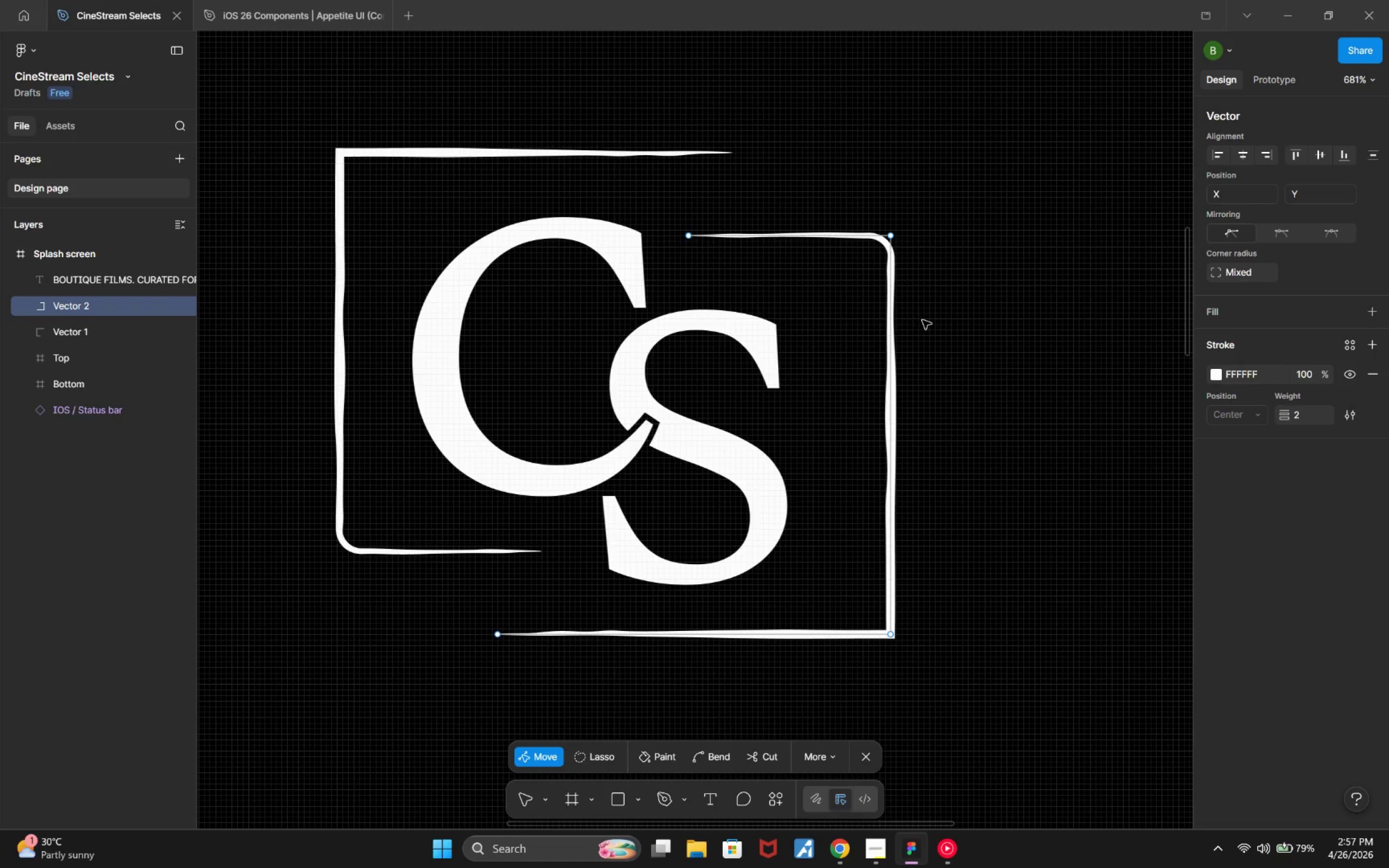 
left_click([1021, 336])
 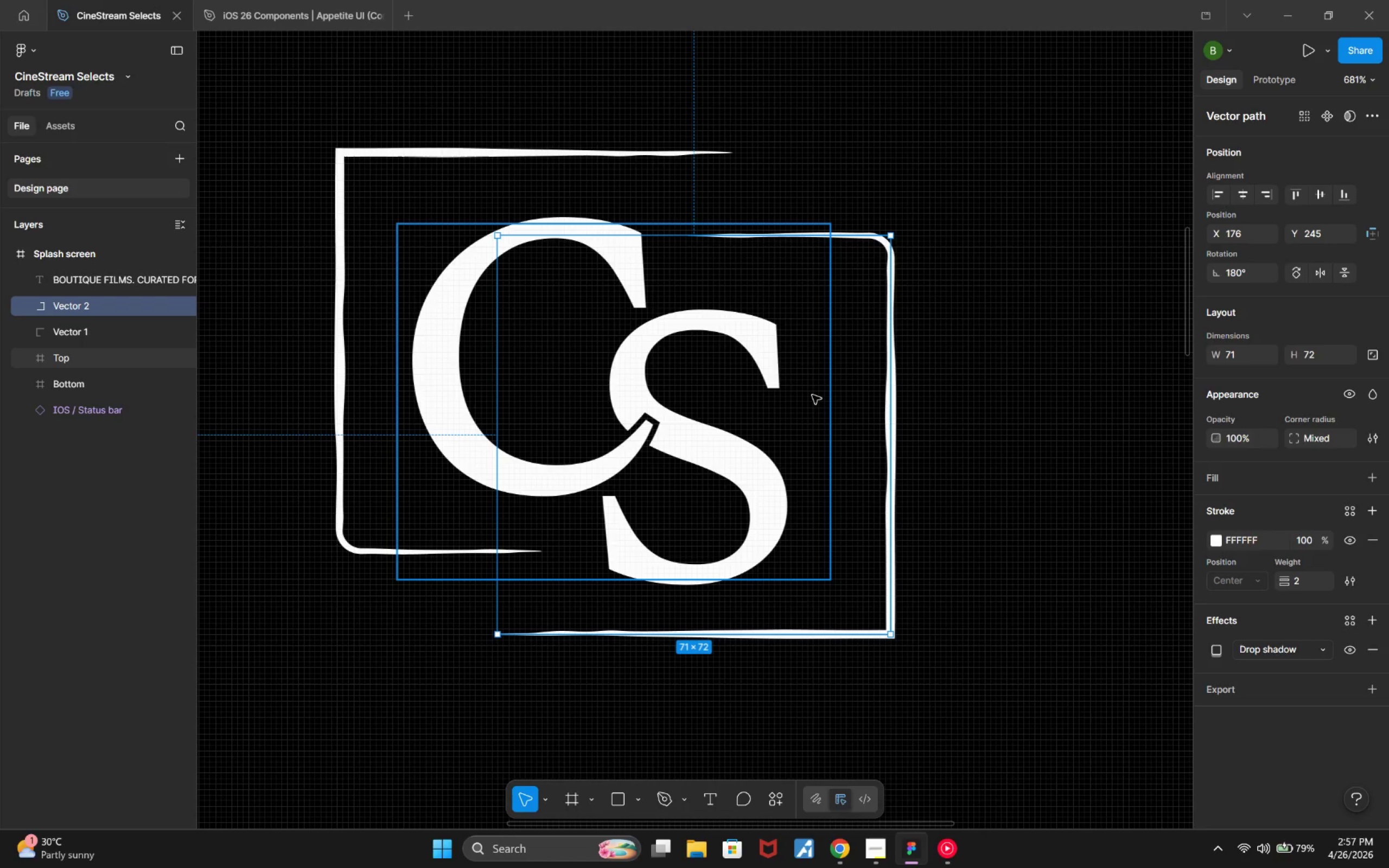 
key(ArrowLeft)
 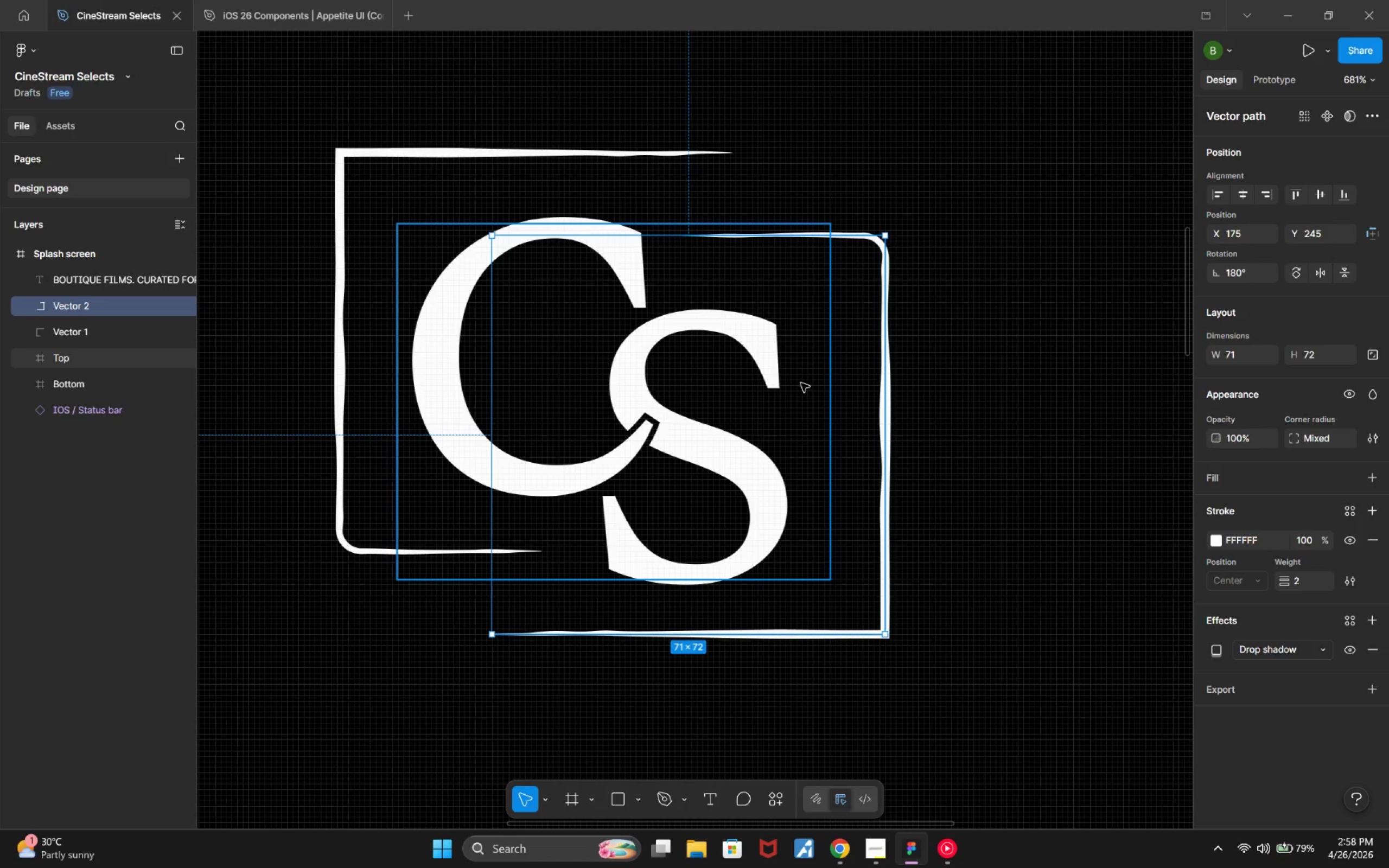 
hold_key(key=ArrowLeft, duration=0.52)
 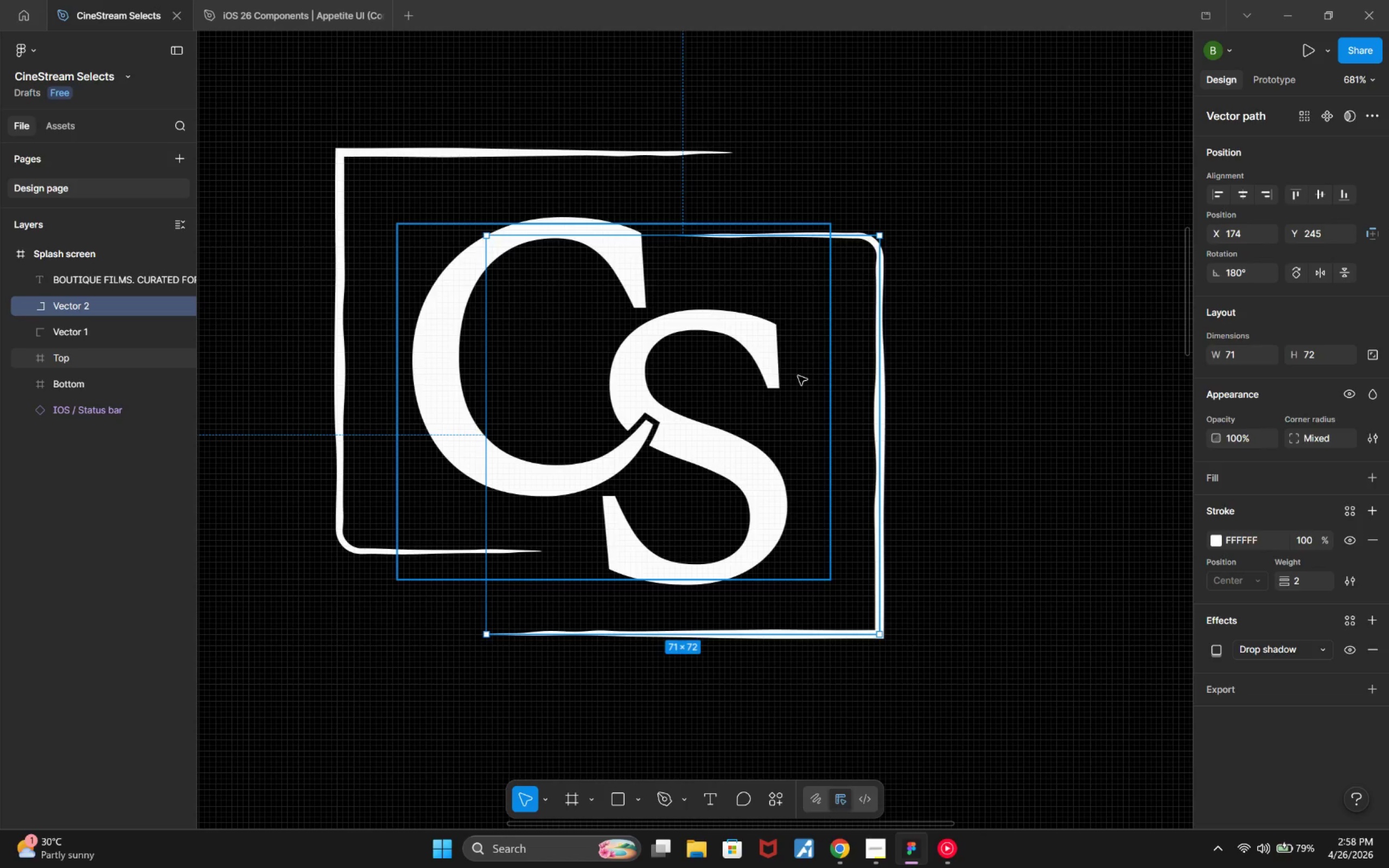 
key(ArrowLeft)
 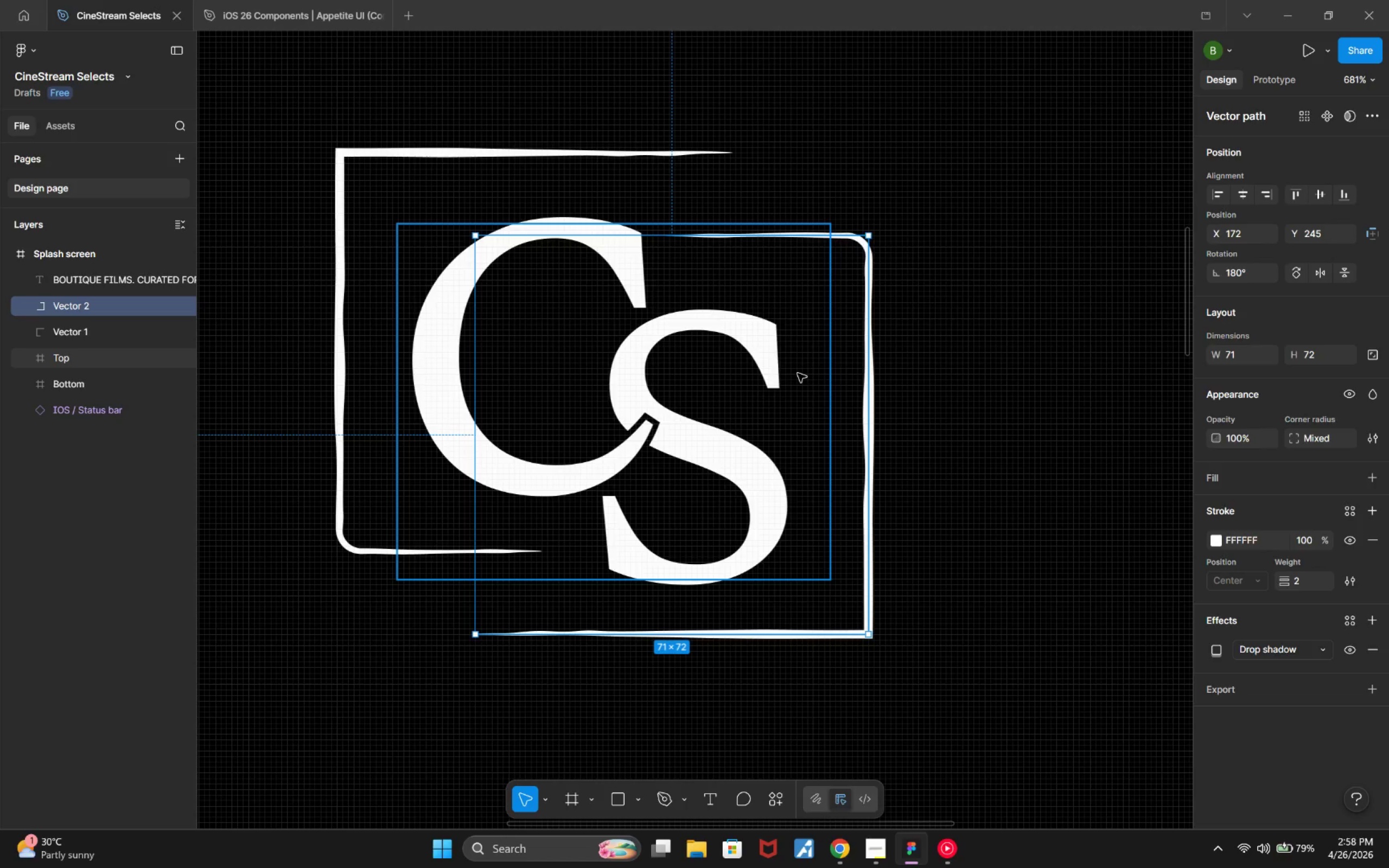 
key(ArrowLeft)
 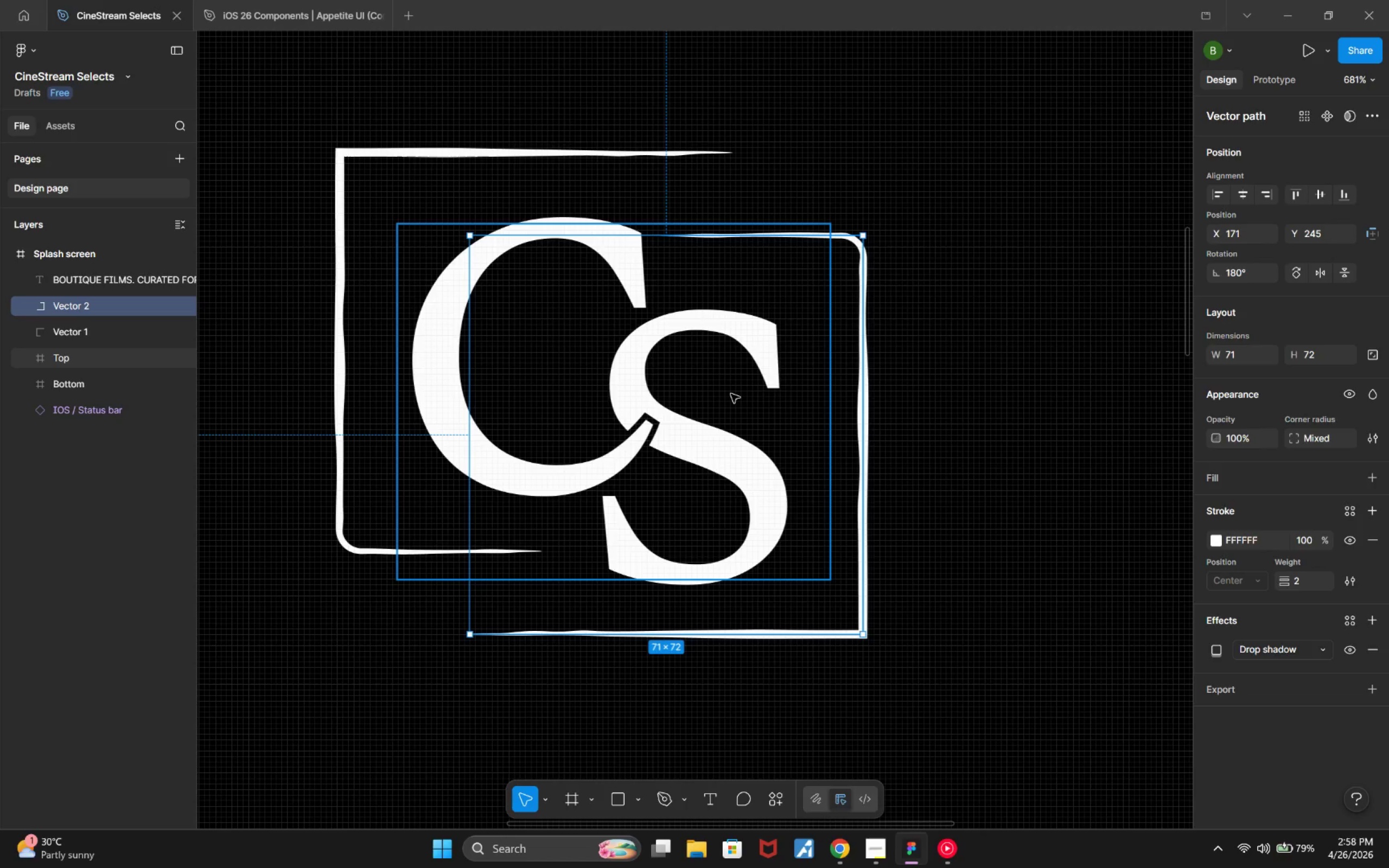 
wait(10.59)
 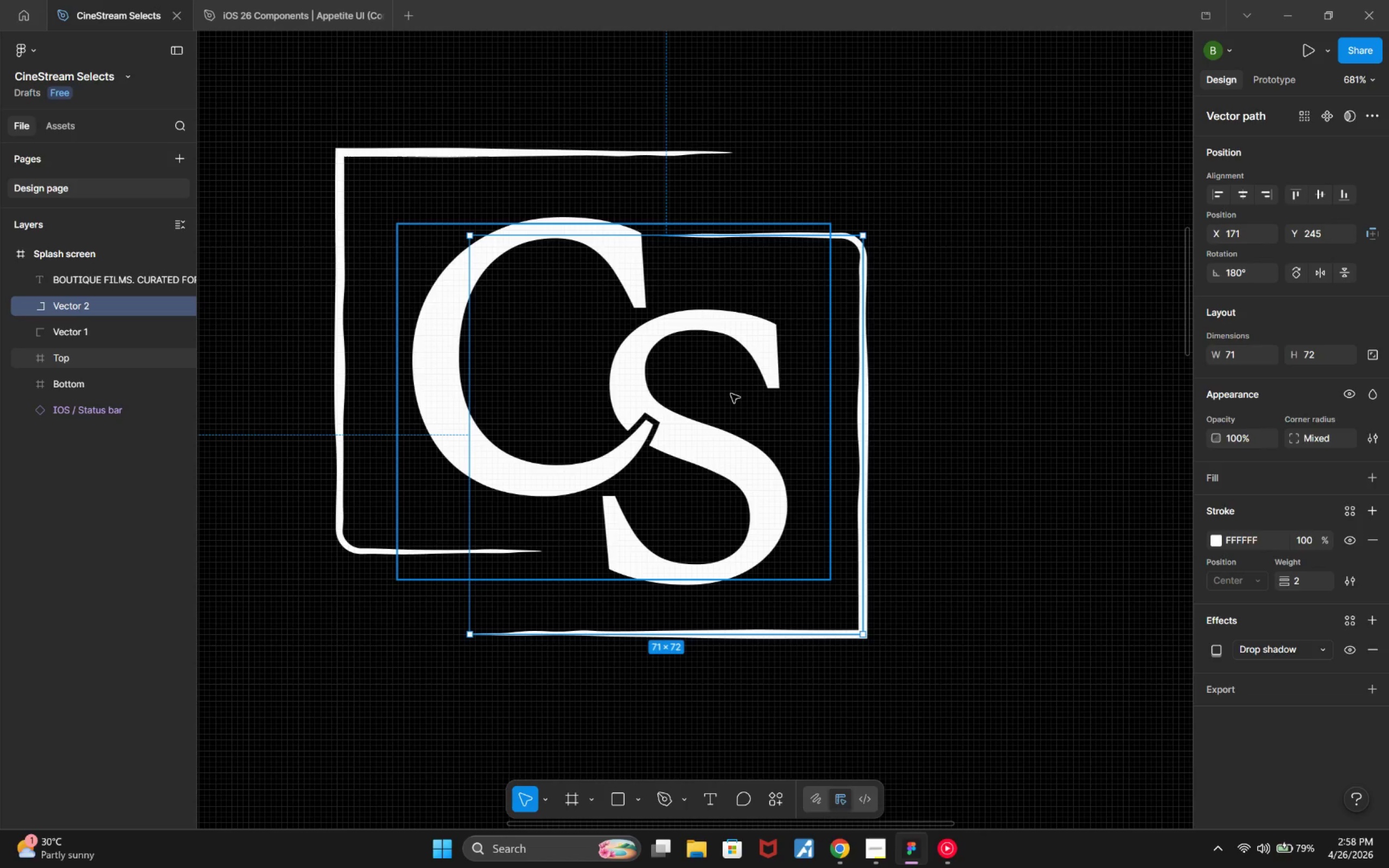 
hold_key(key=AltLeft, duration=3.27)
 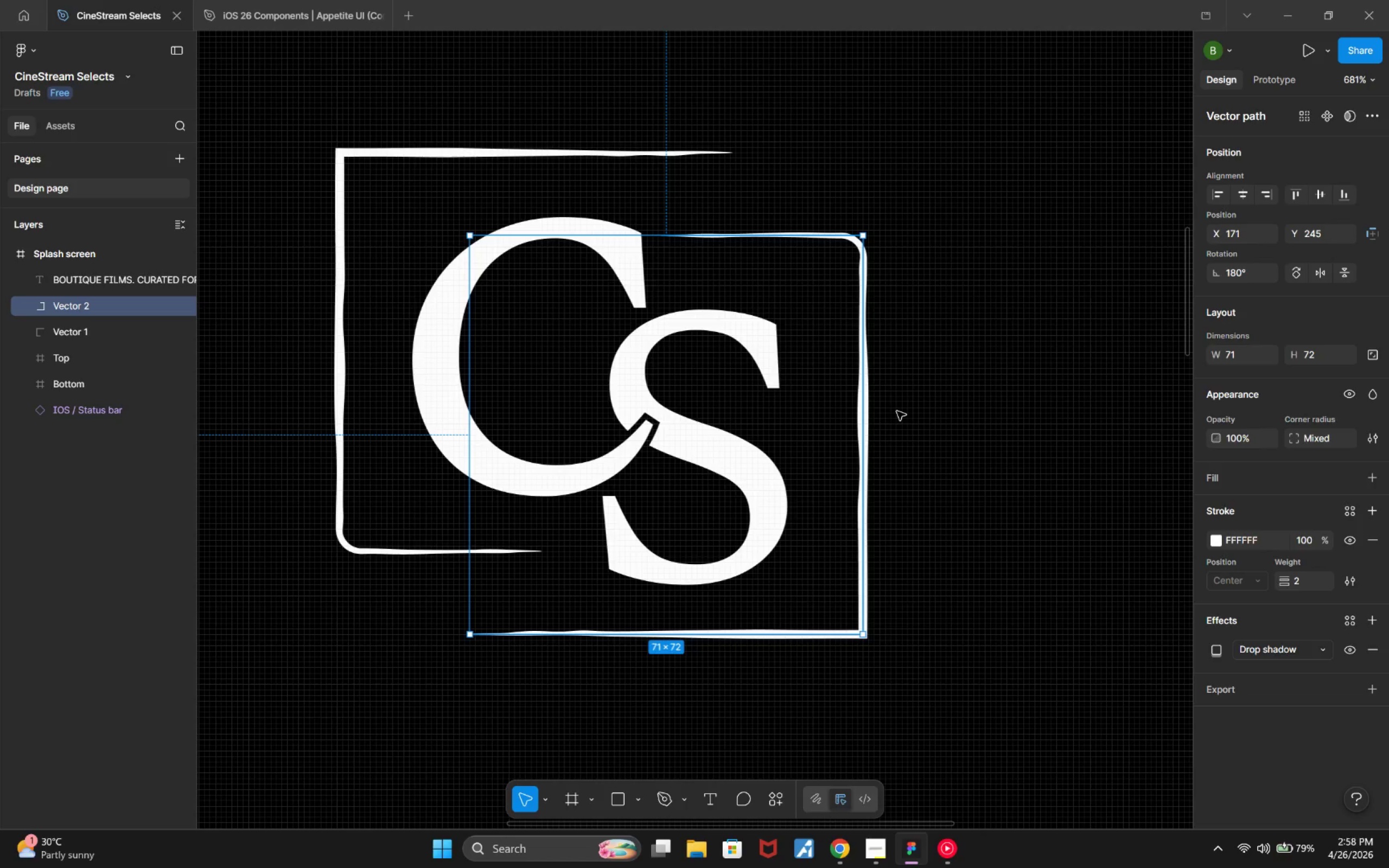 
key(ArrowRight)
 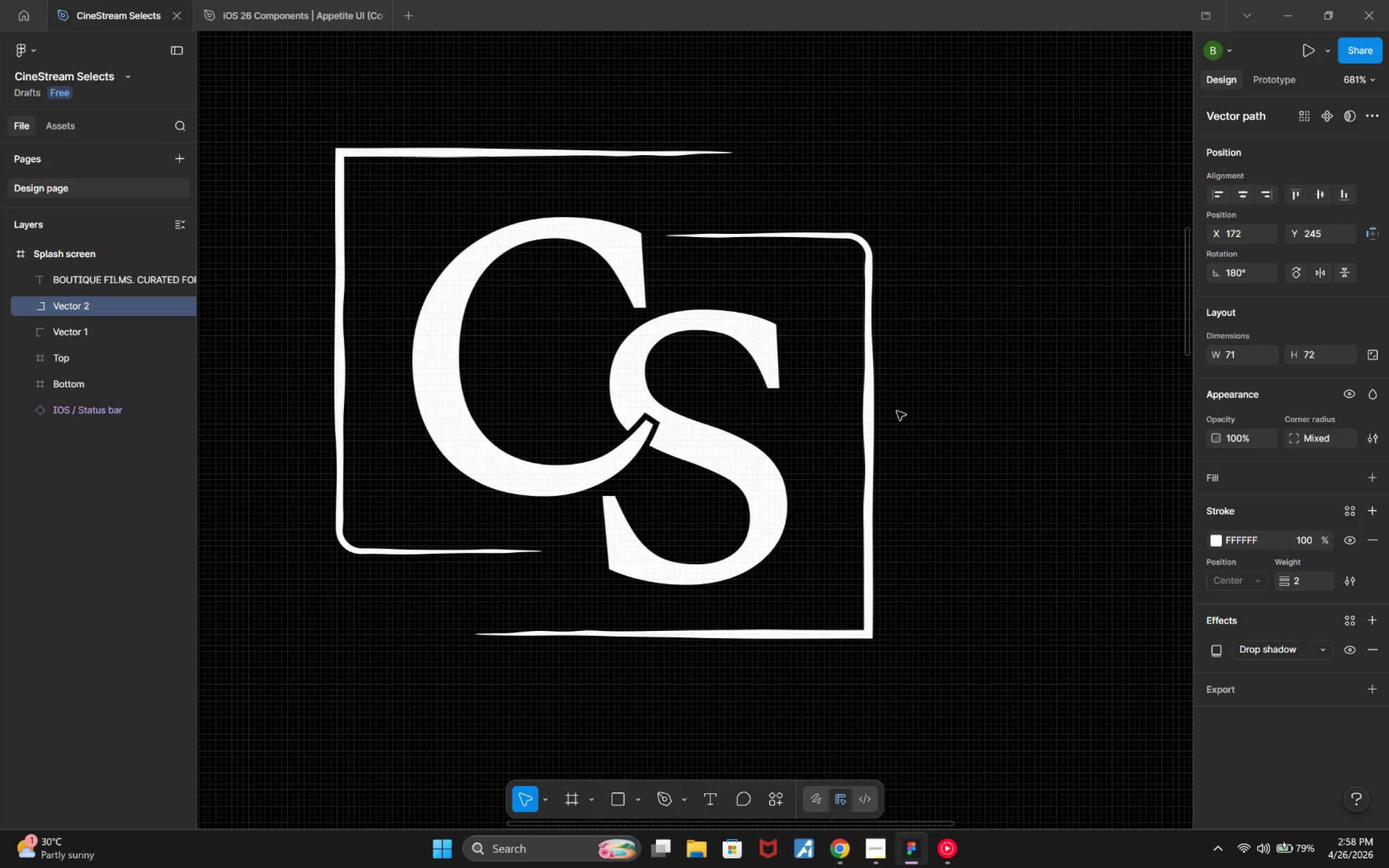 
key(ArrowRight)
 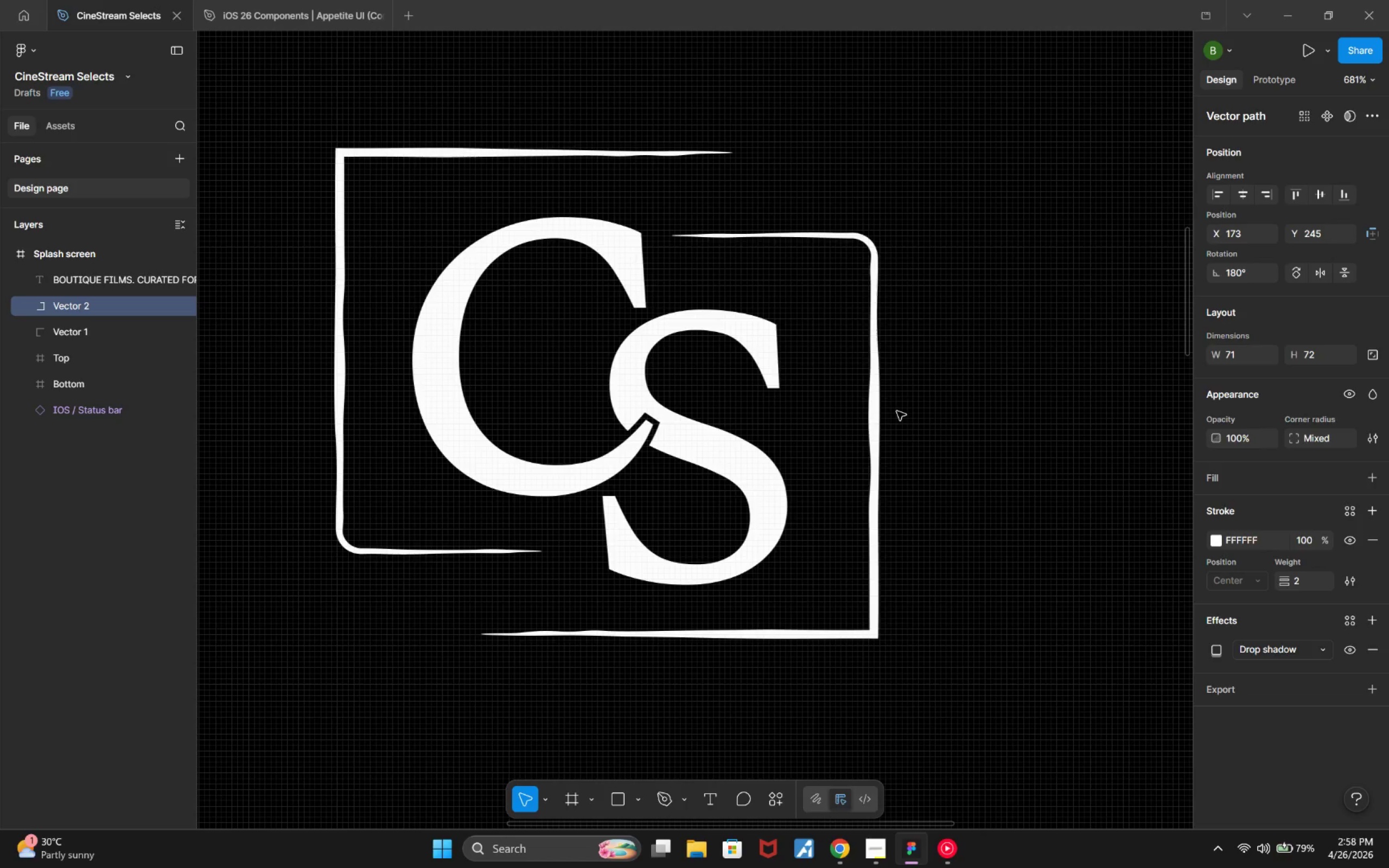 
key(ArrowRight)
 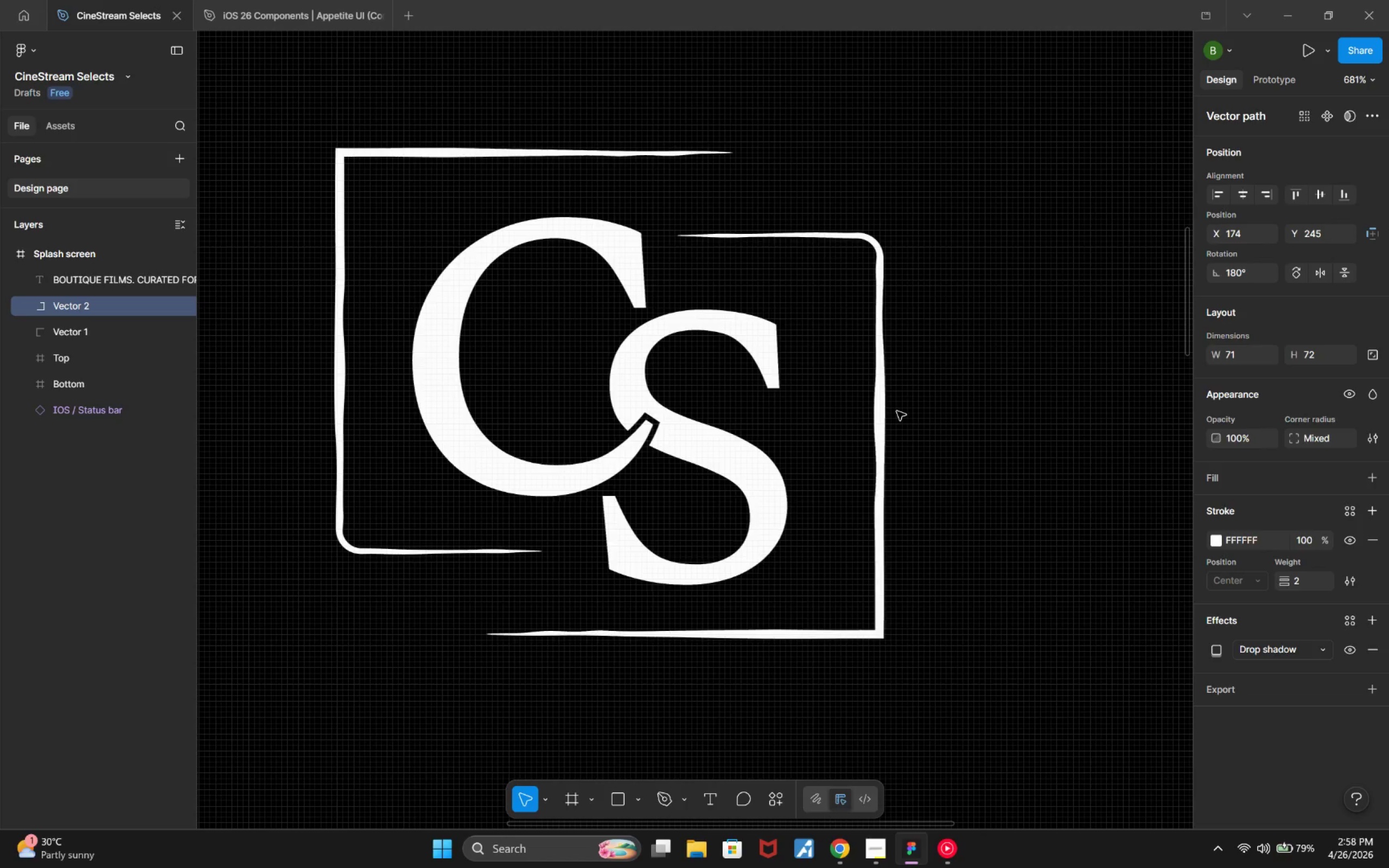 
key(ArrowRight)
 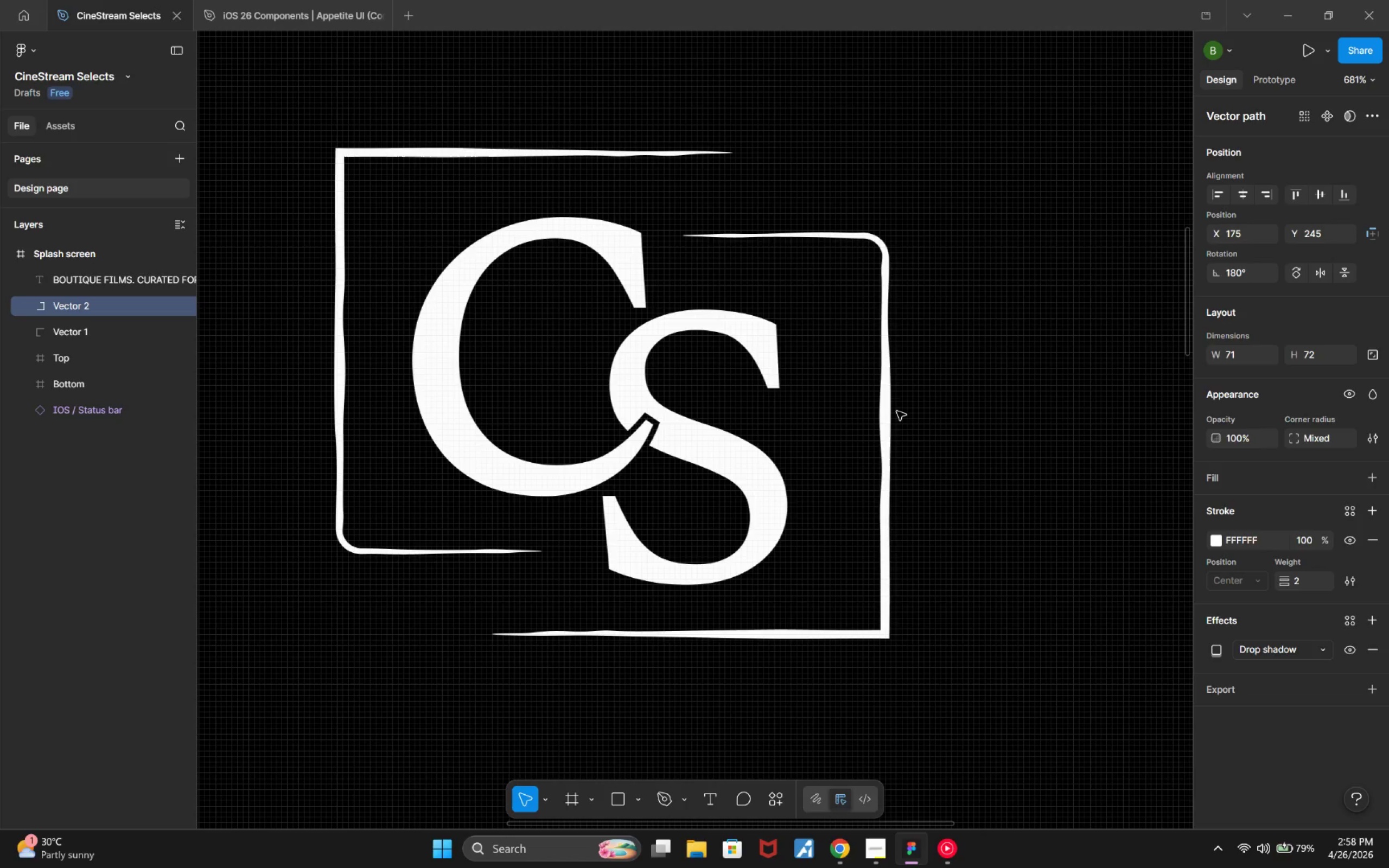 
key(ArrowRight)
 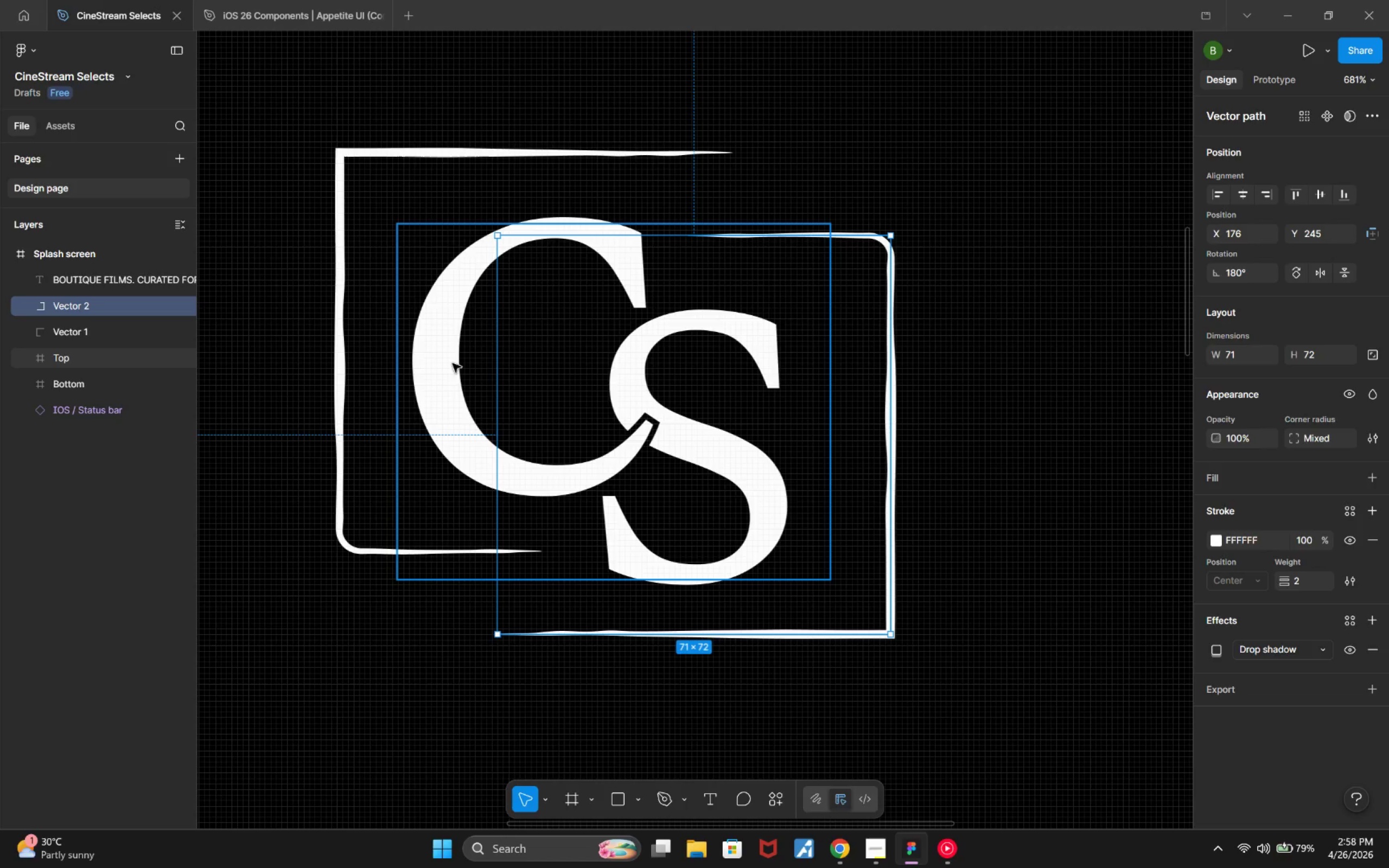 
hold_key(key=AltLeft, duration=0.69)
 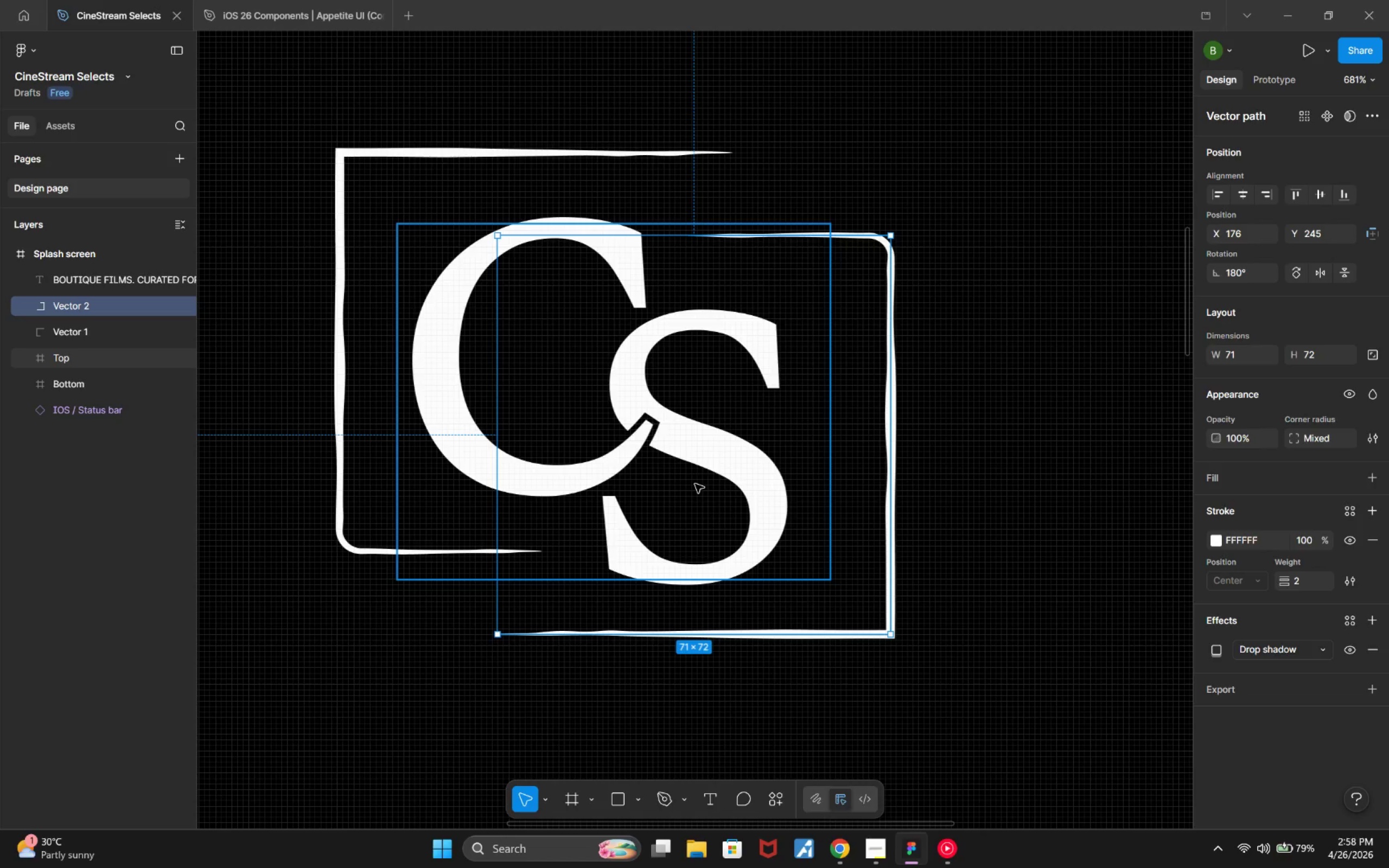 
hold_key(key=AltLeft, duration=1.33)
 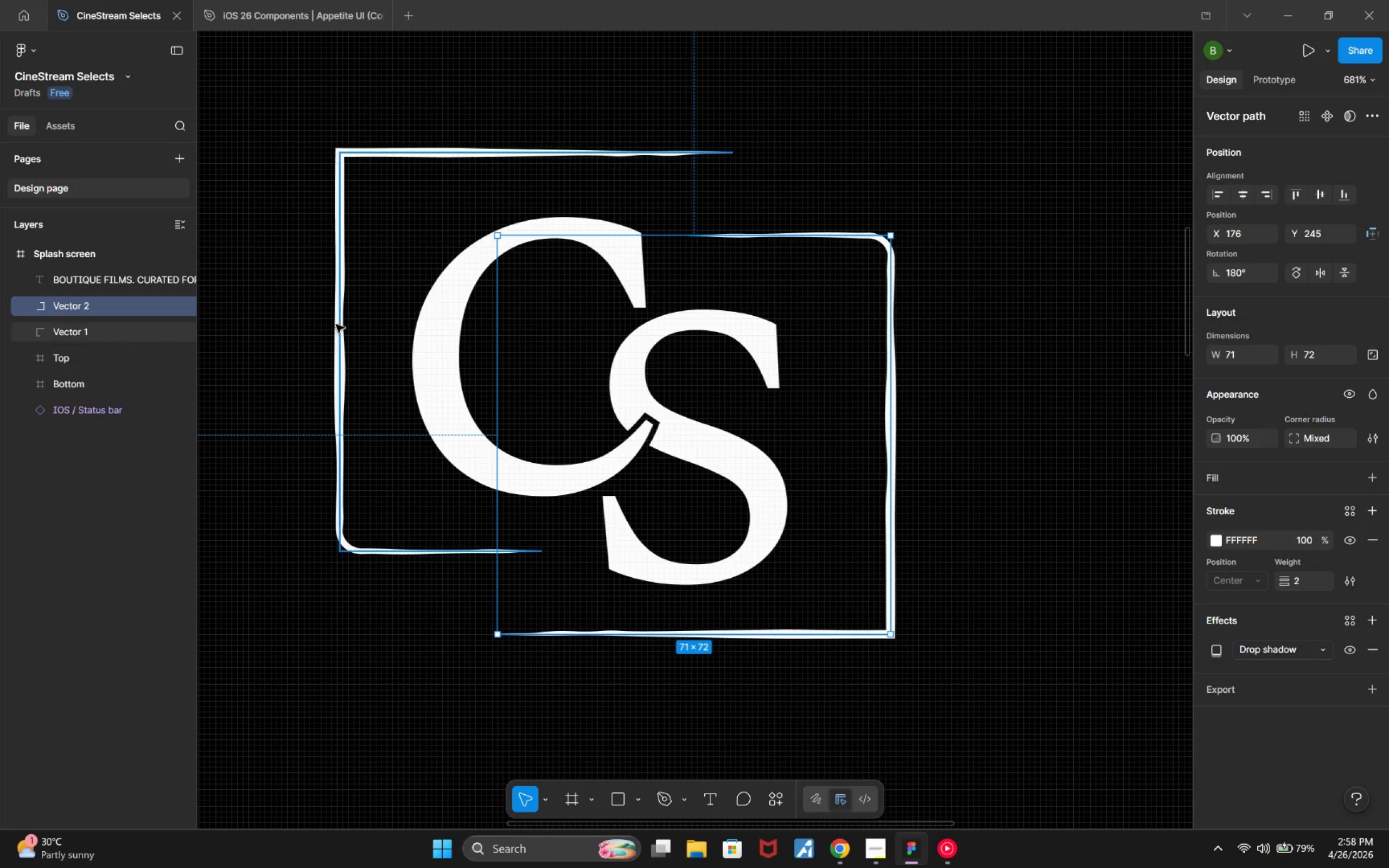 
left_click([337, 325])
 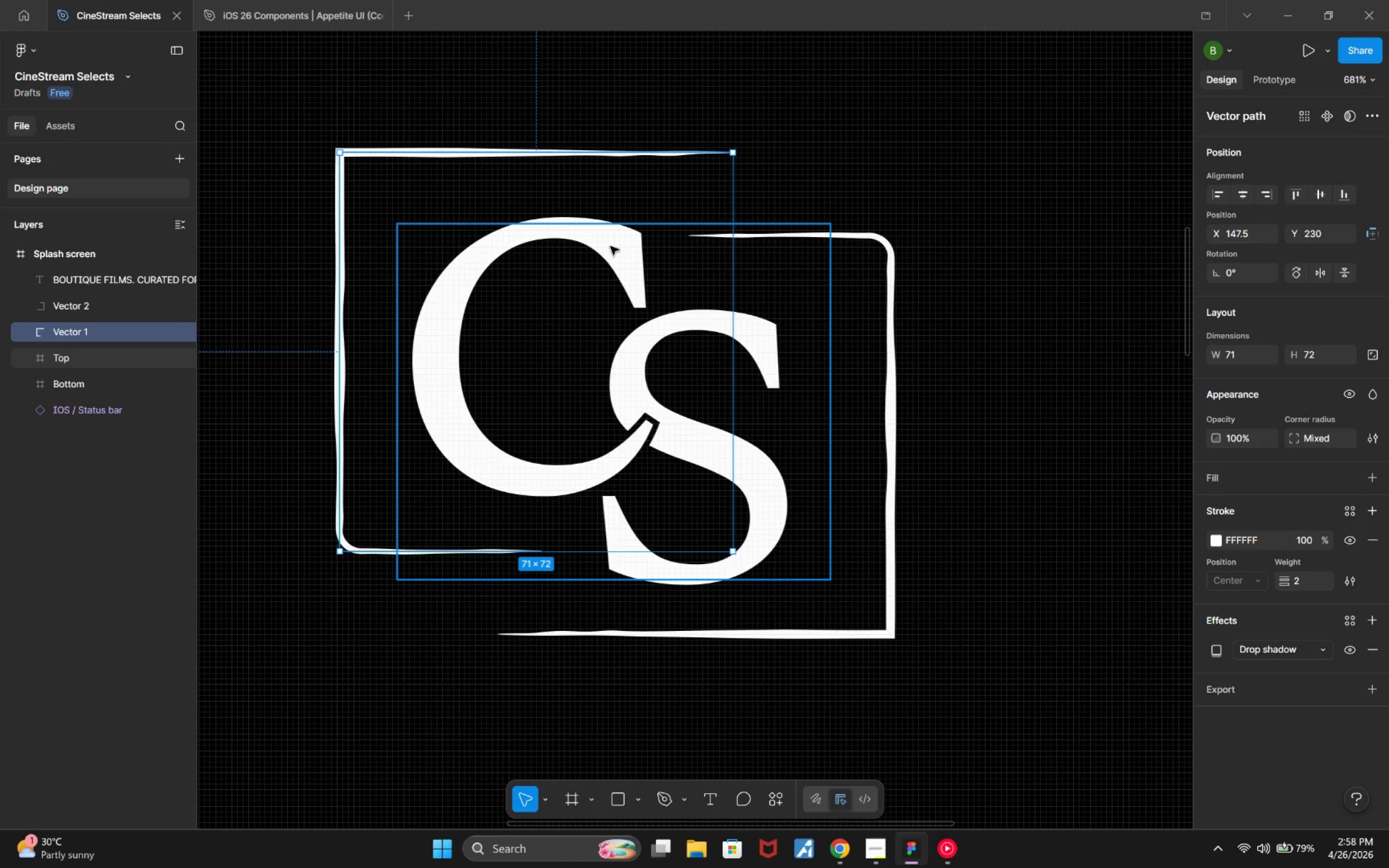 
hold_key(key=AltLeft, duration=1.3)
 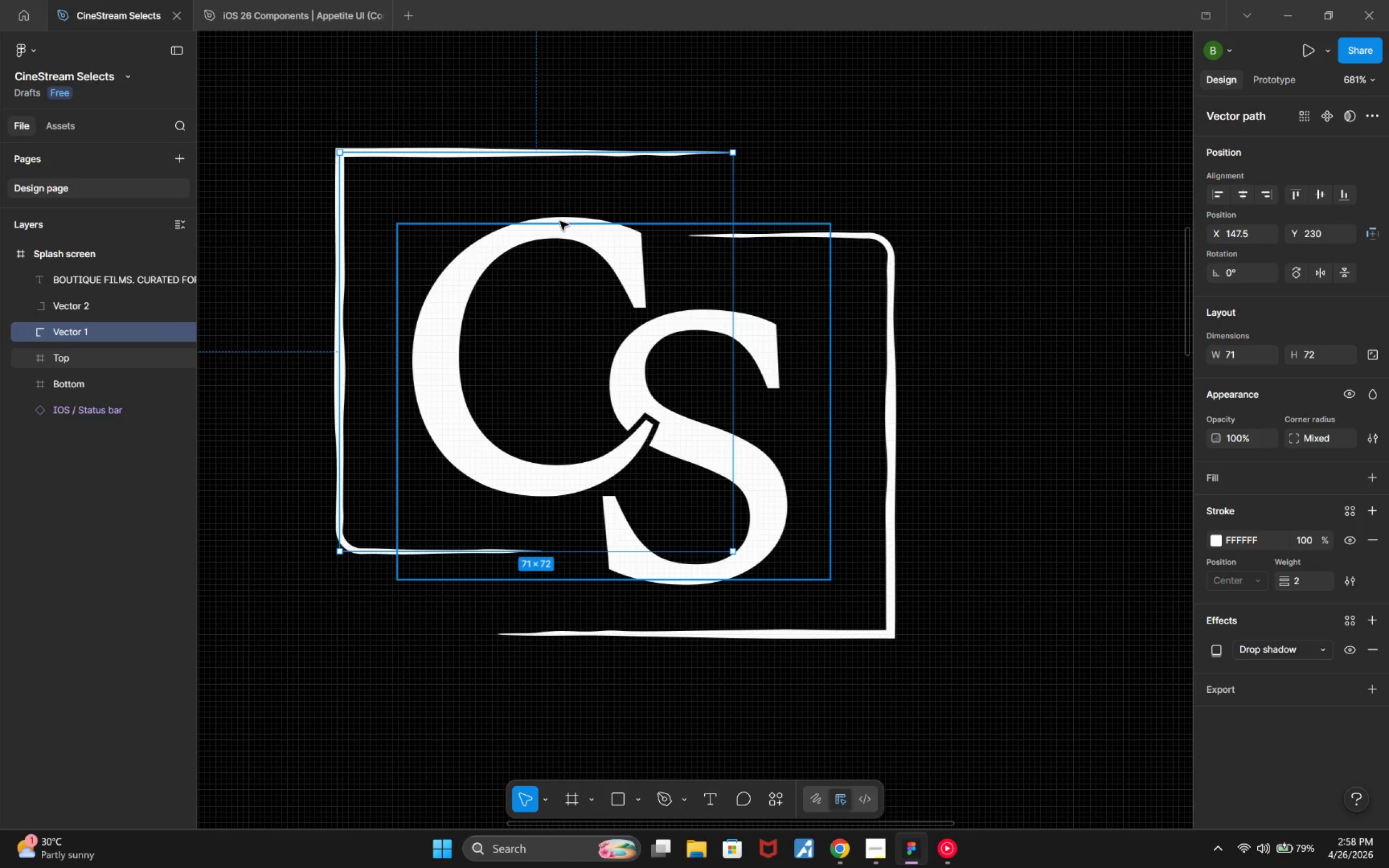 
hold_key(key=AltLeft, duration=2.27)
 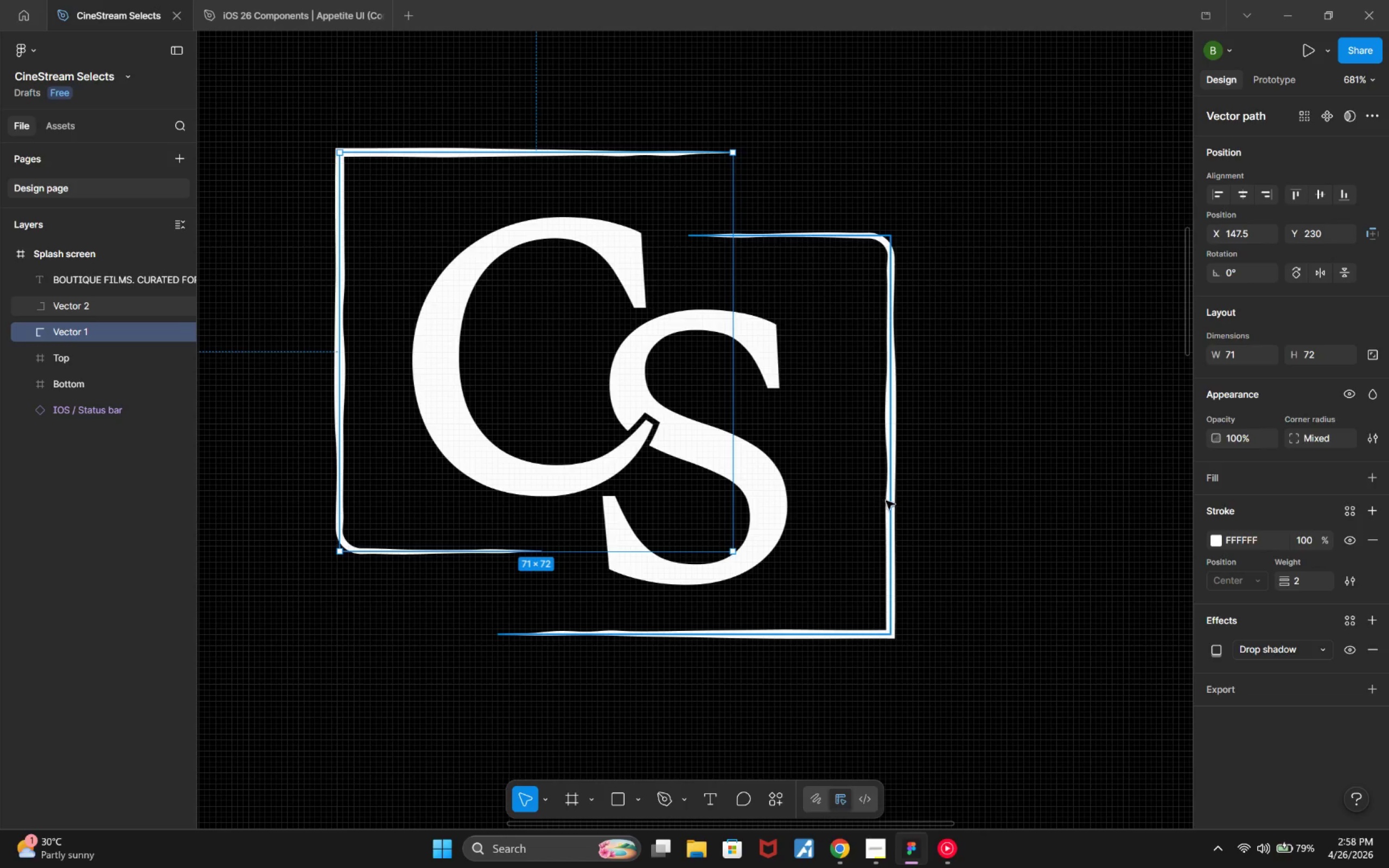 
key(Alt+ArrowDown)
 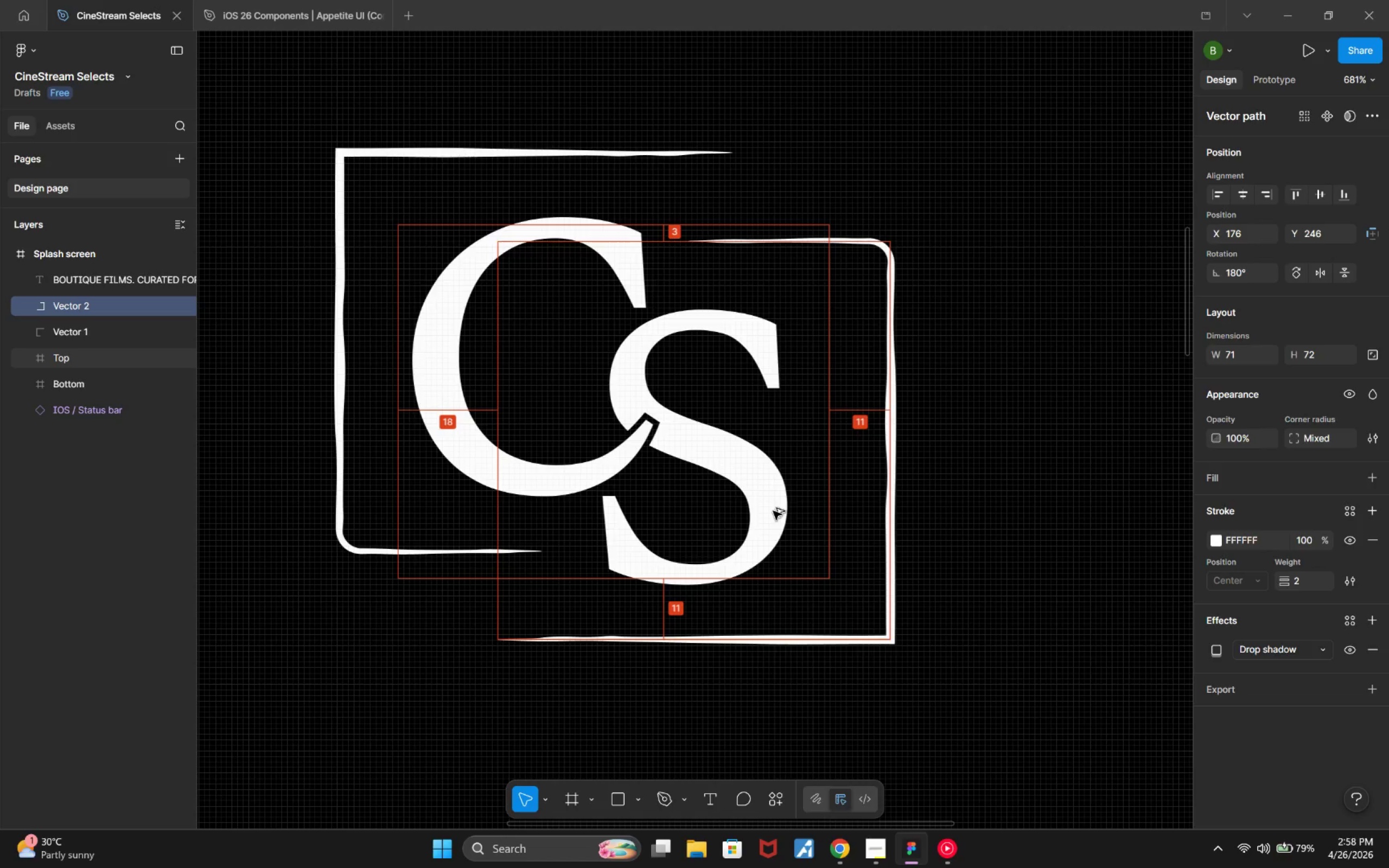 
key(Alt+ArrowDown)
 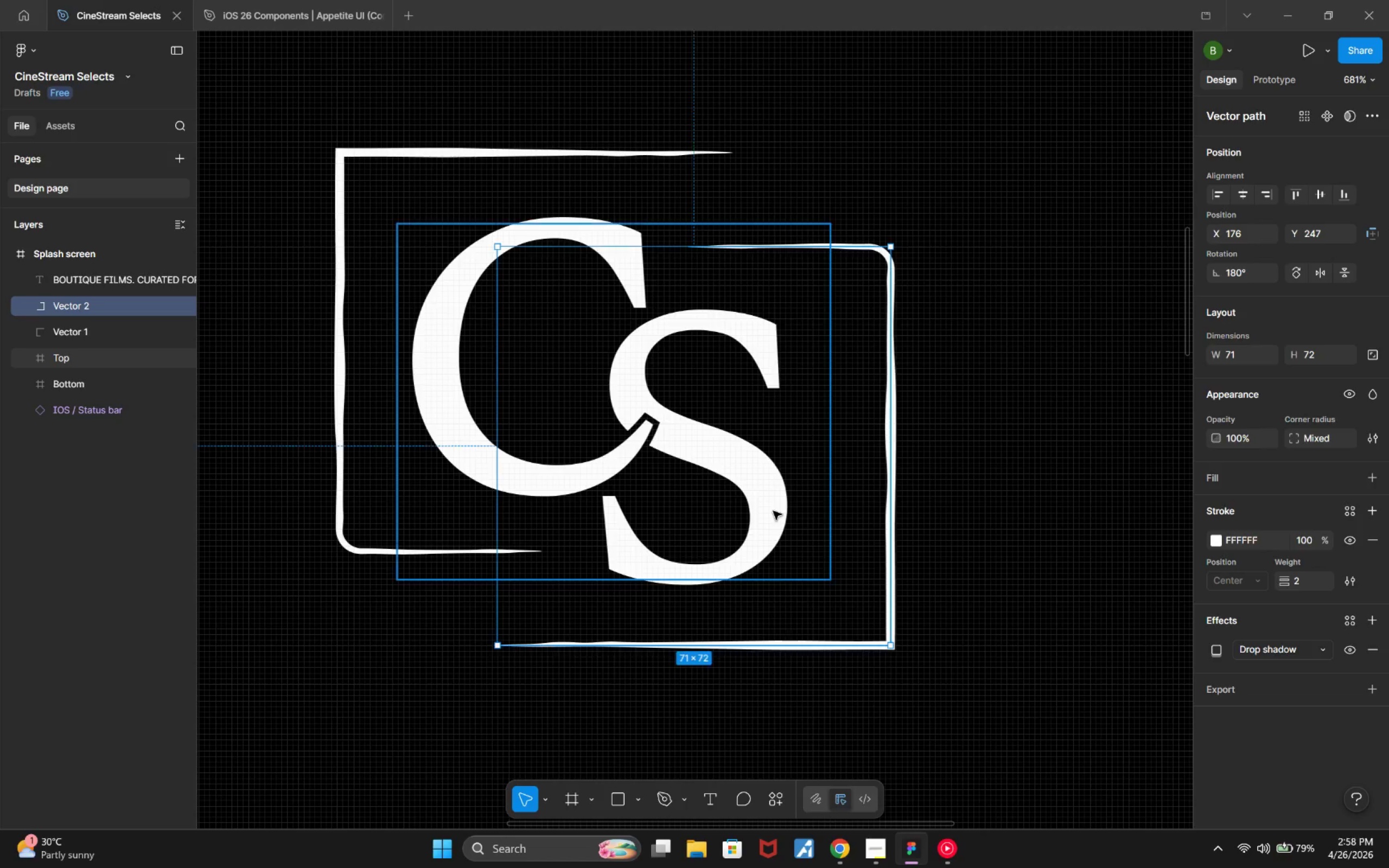 
key(Alt+ArrowDown)
 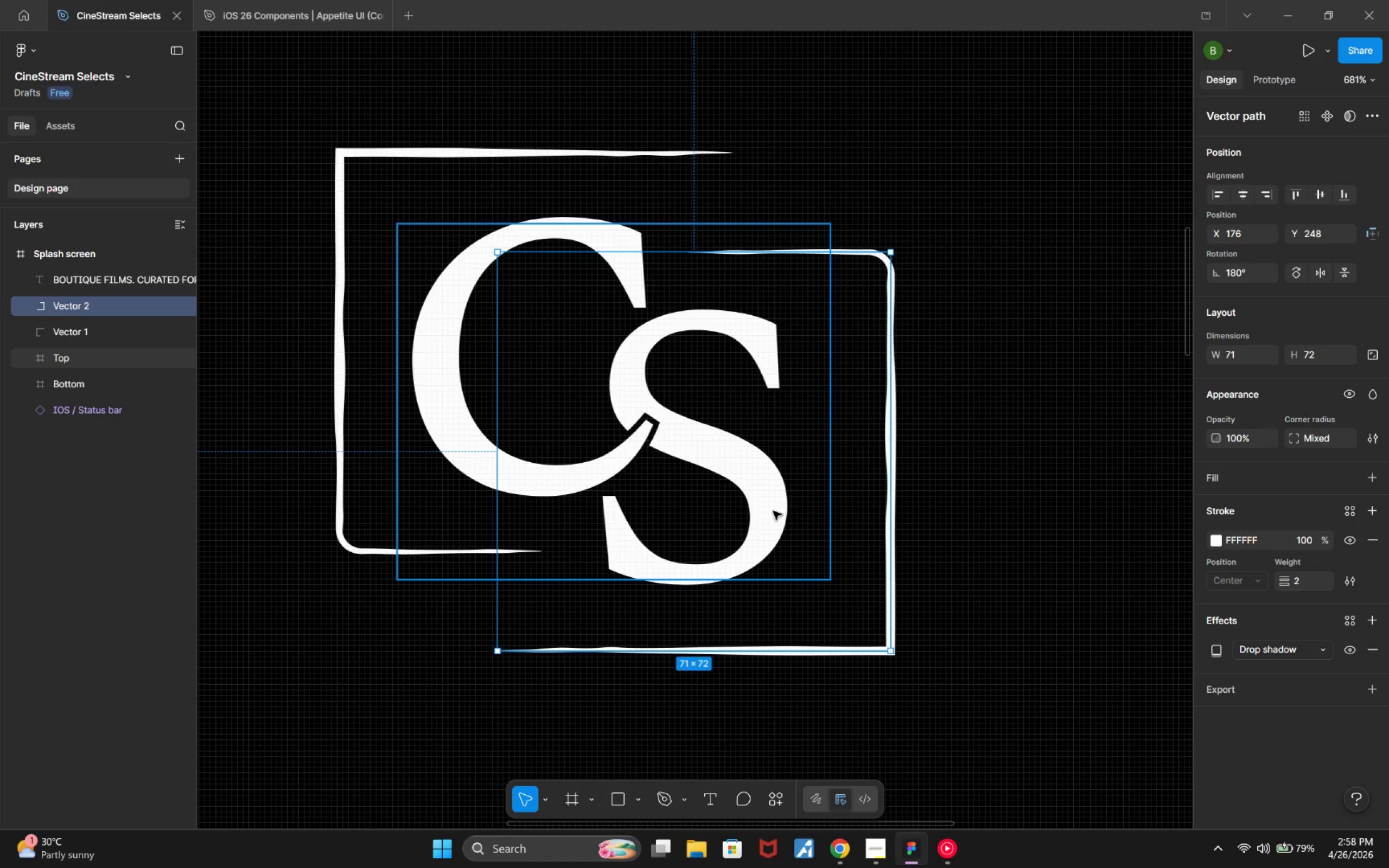 
wait(9.27)
 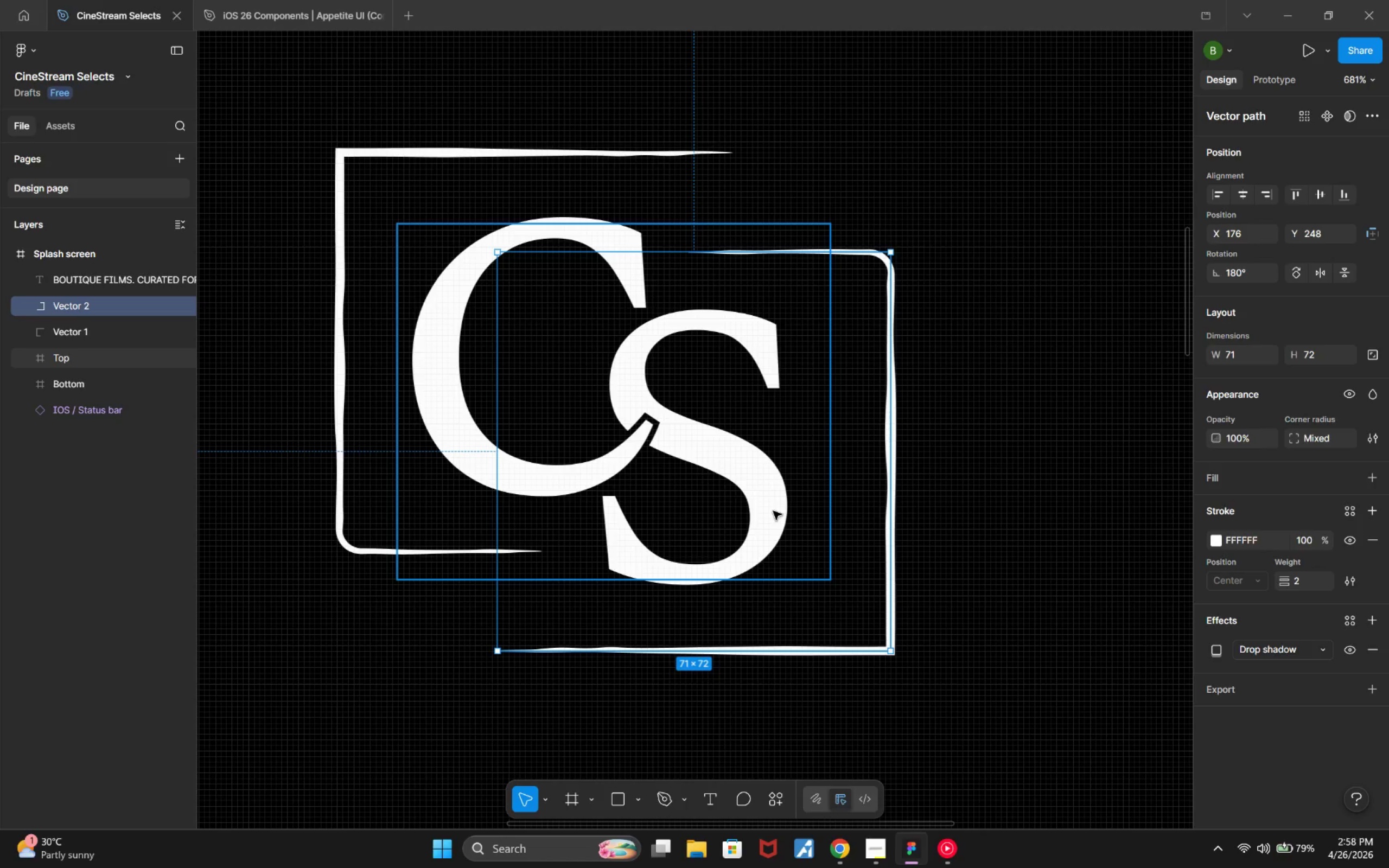 
hold_key(key=ControlLeft, duration=0.48)
 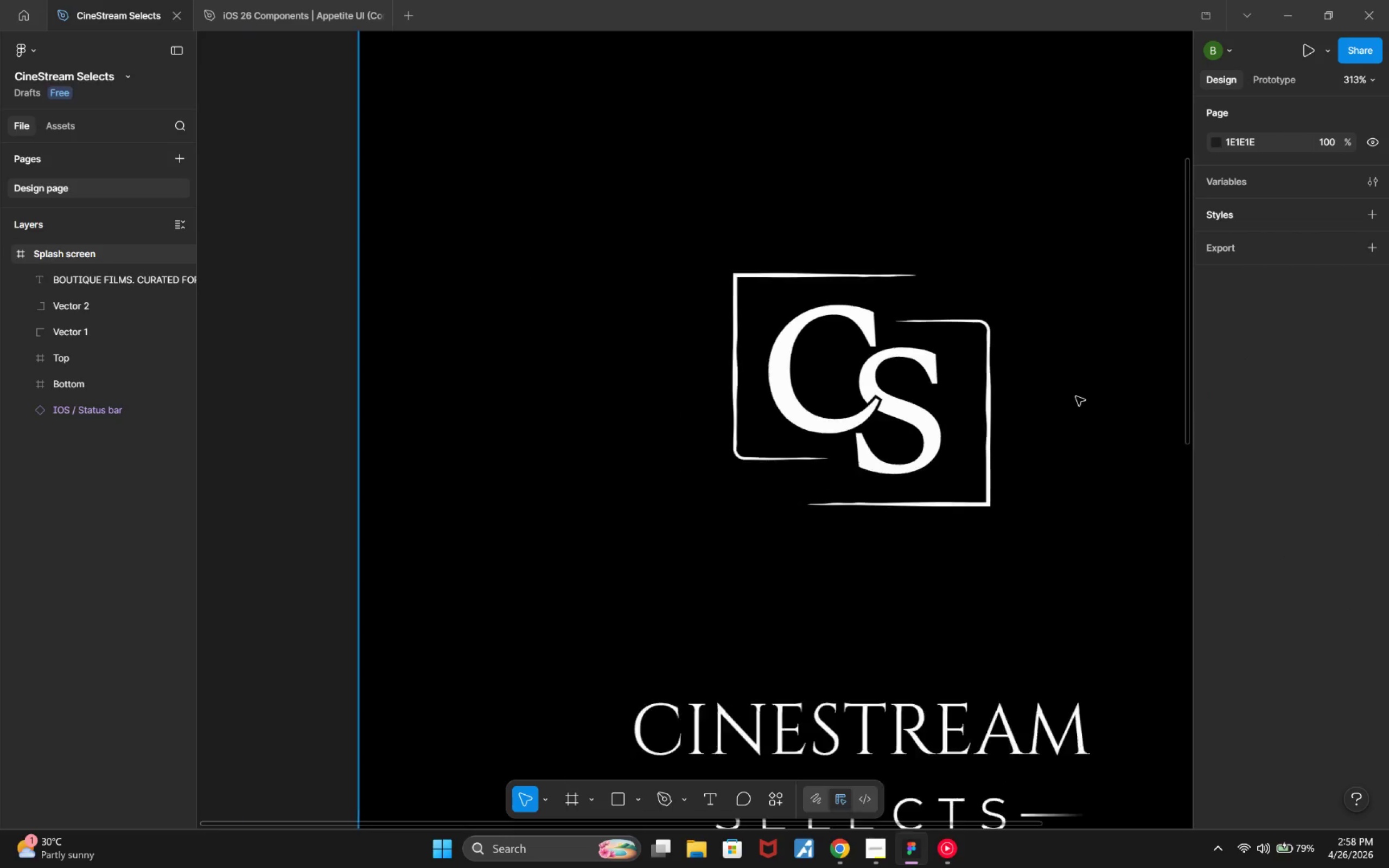 
hold_key(key=ControlLeft, duration=0.33)
 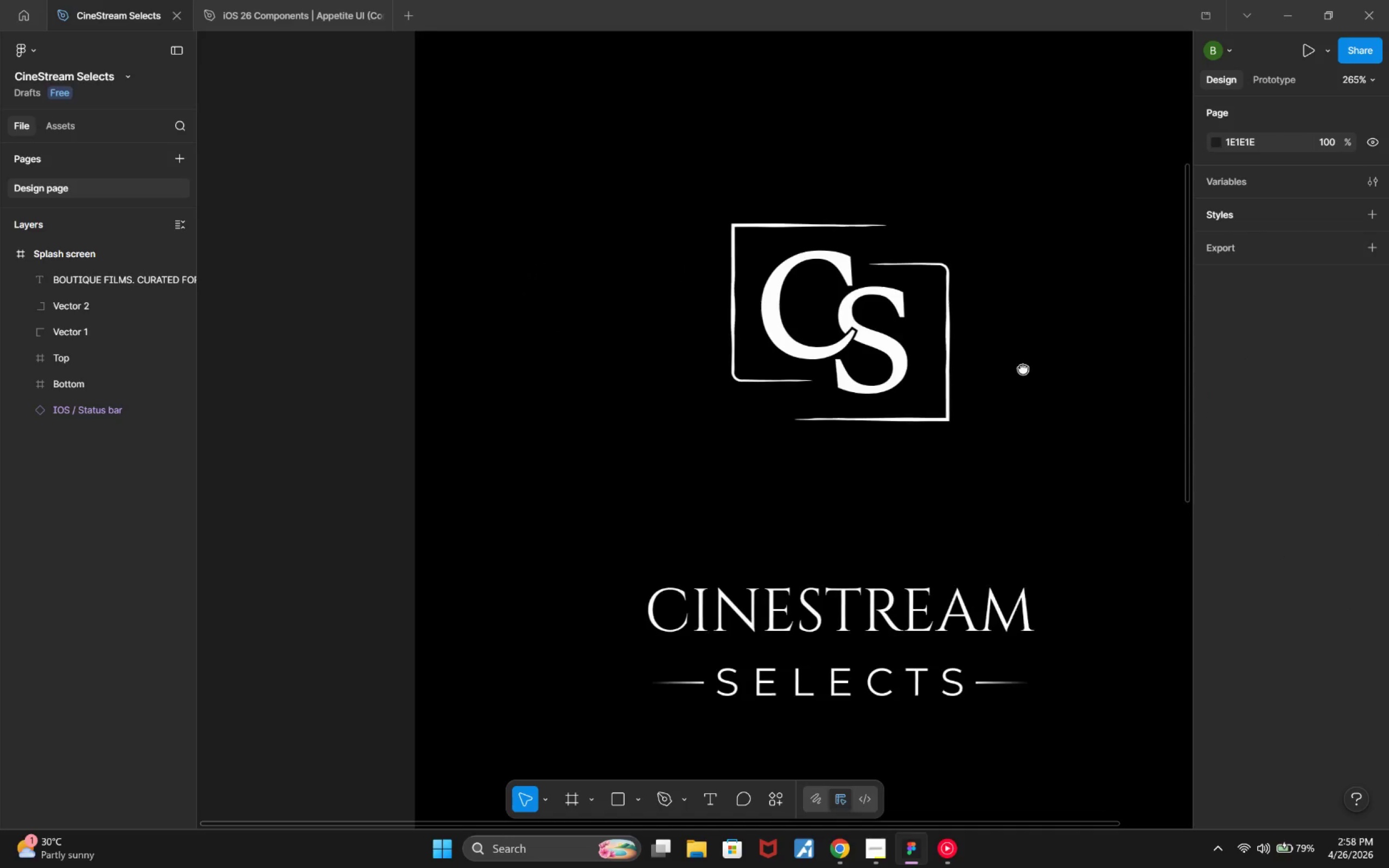 
scroll: coordinate [1076, 397], scroll_direction: down, amount: 8.0
 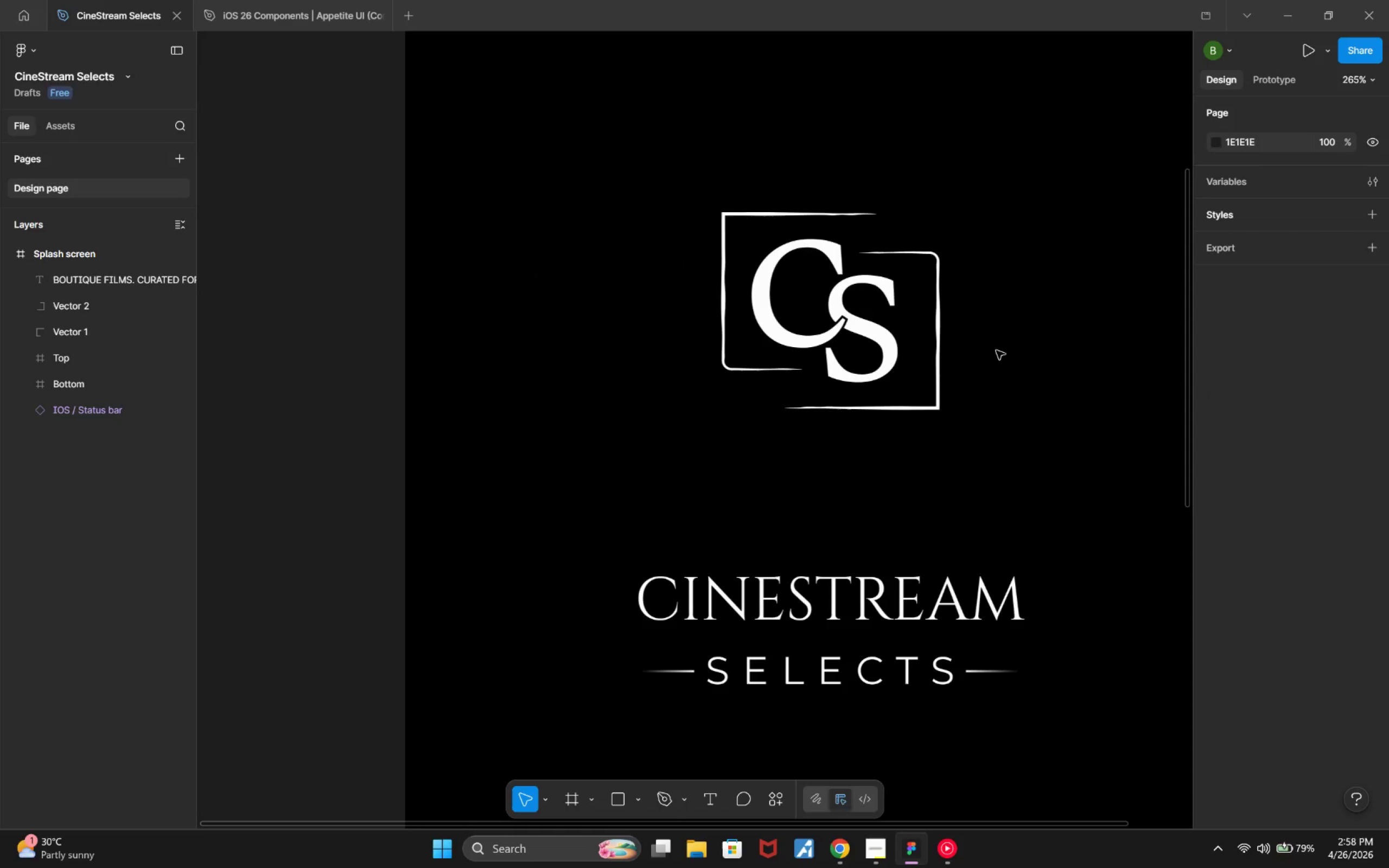 
wait(7.35)
 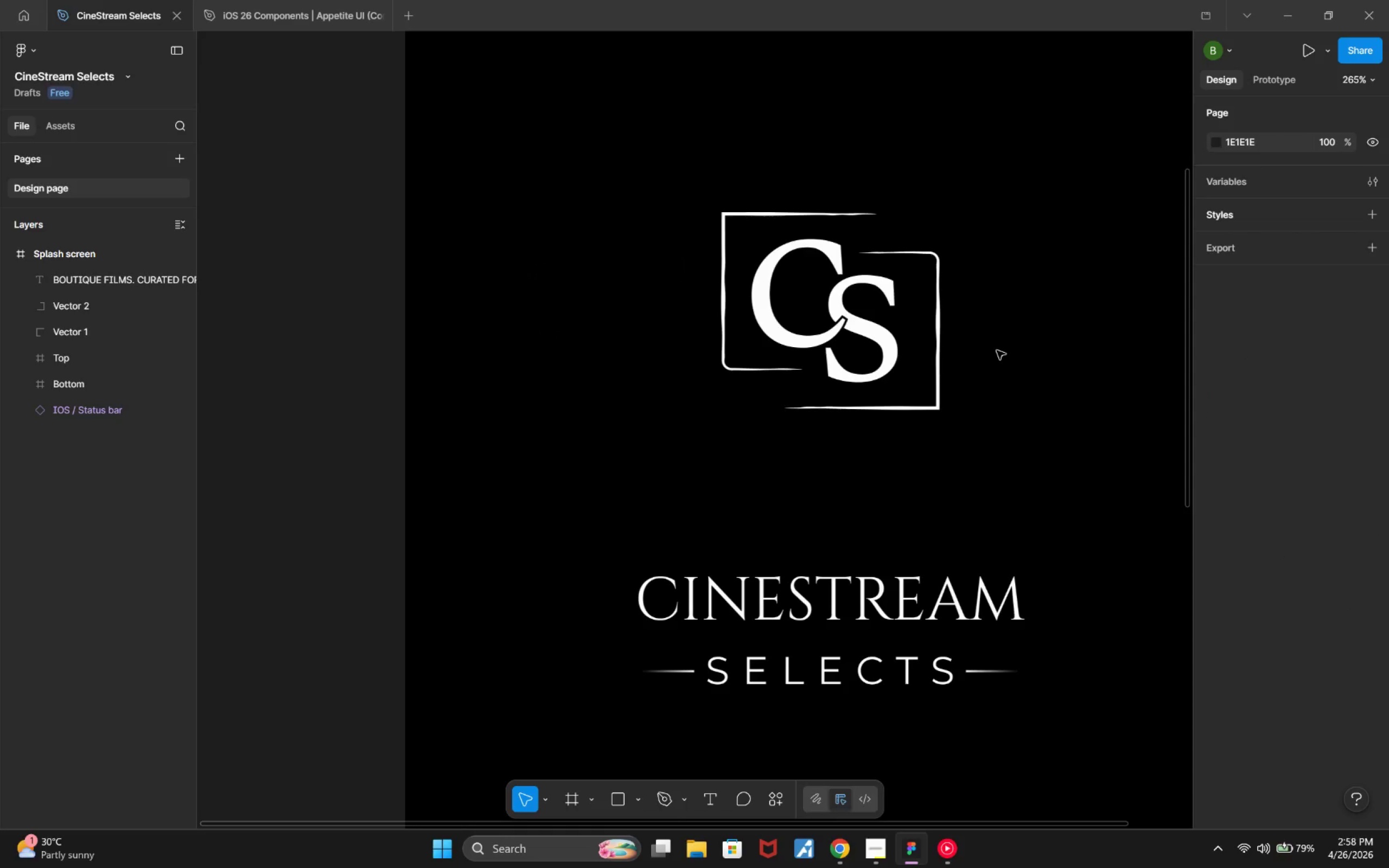 
left_click([959, 351])
 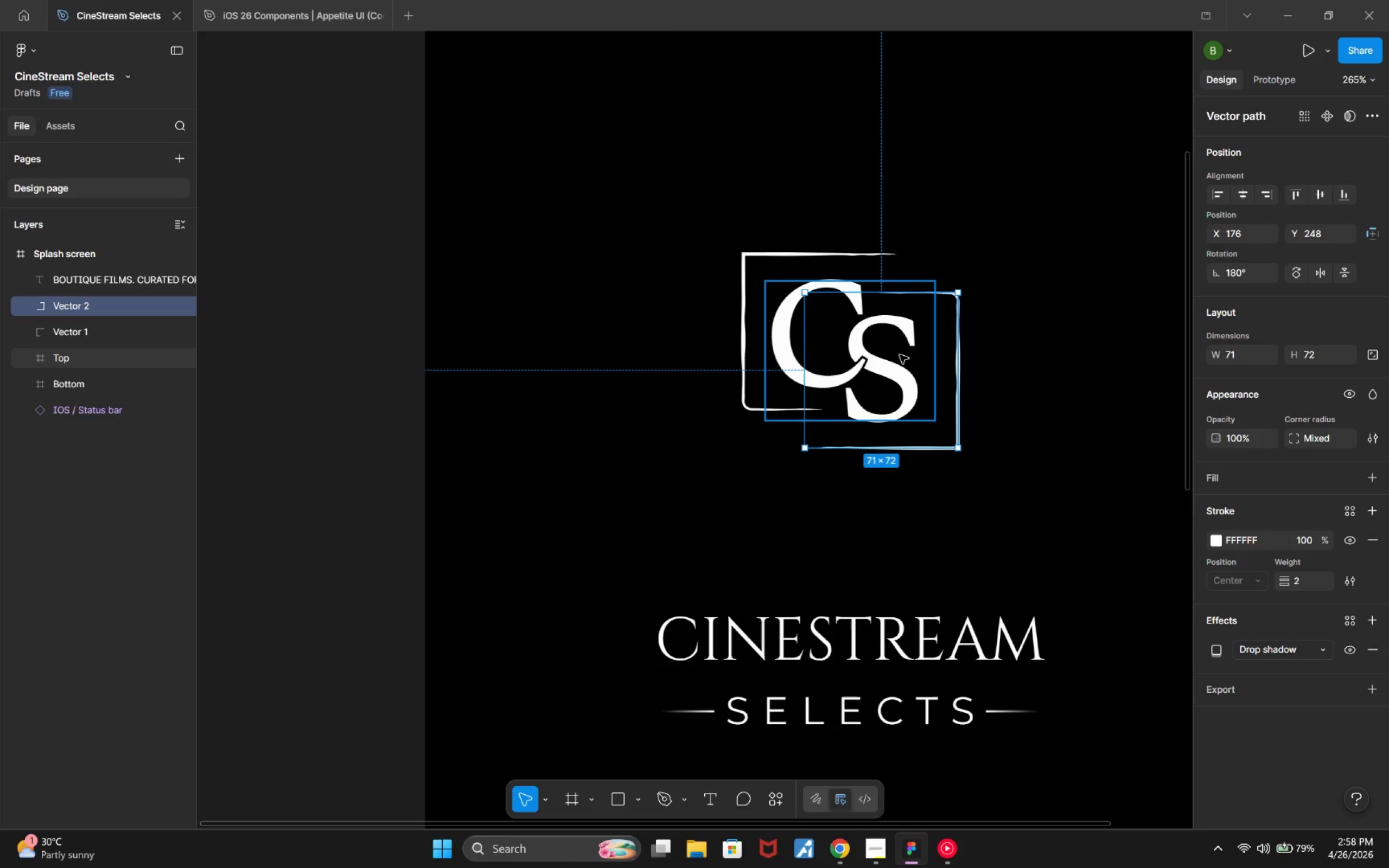 
key(Alt+ArrowLeft)
 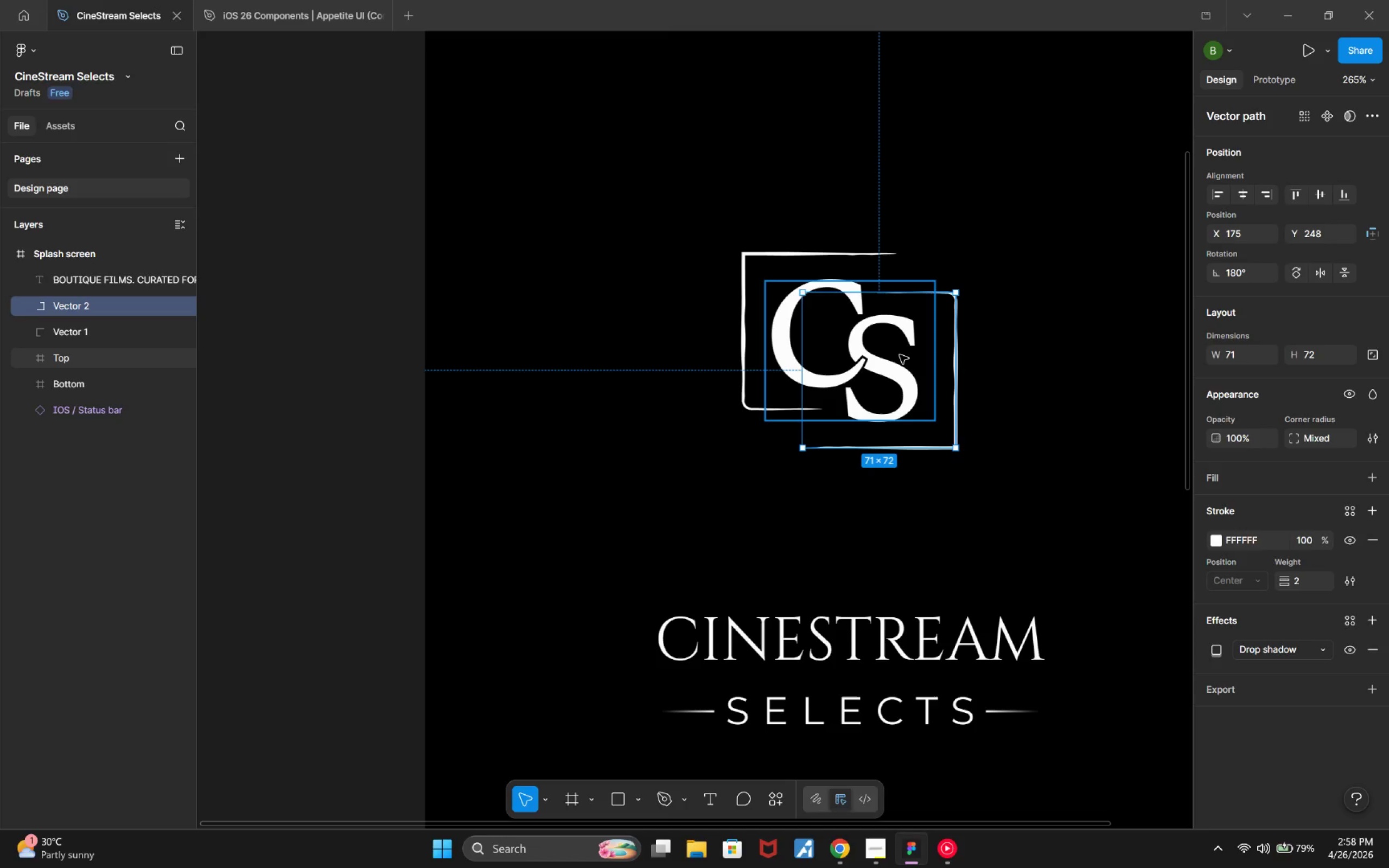 
left_click([770, 250])
 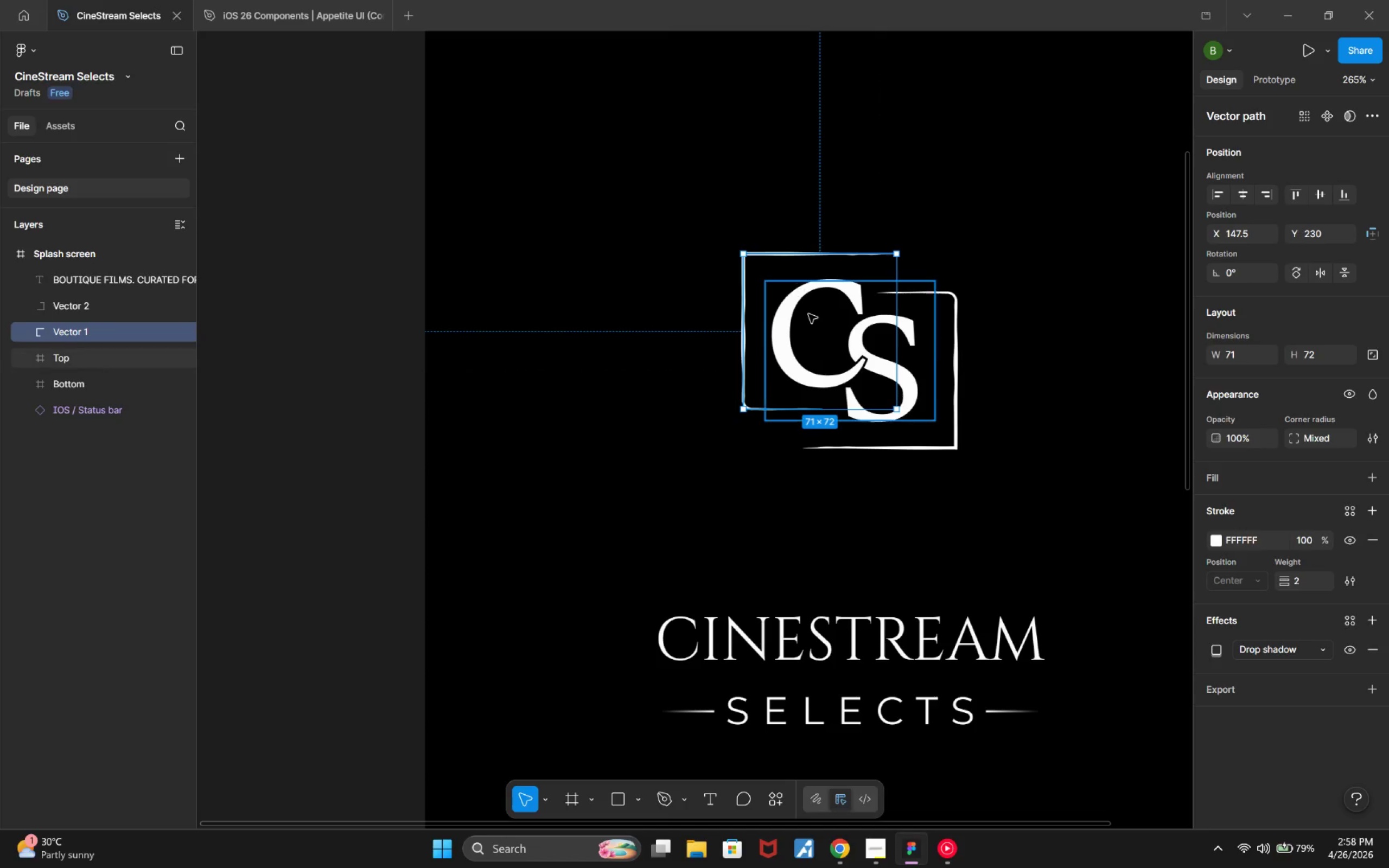 
hold_key(key=AltLeft, duration=1.02)
 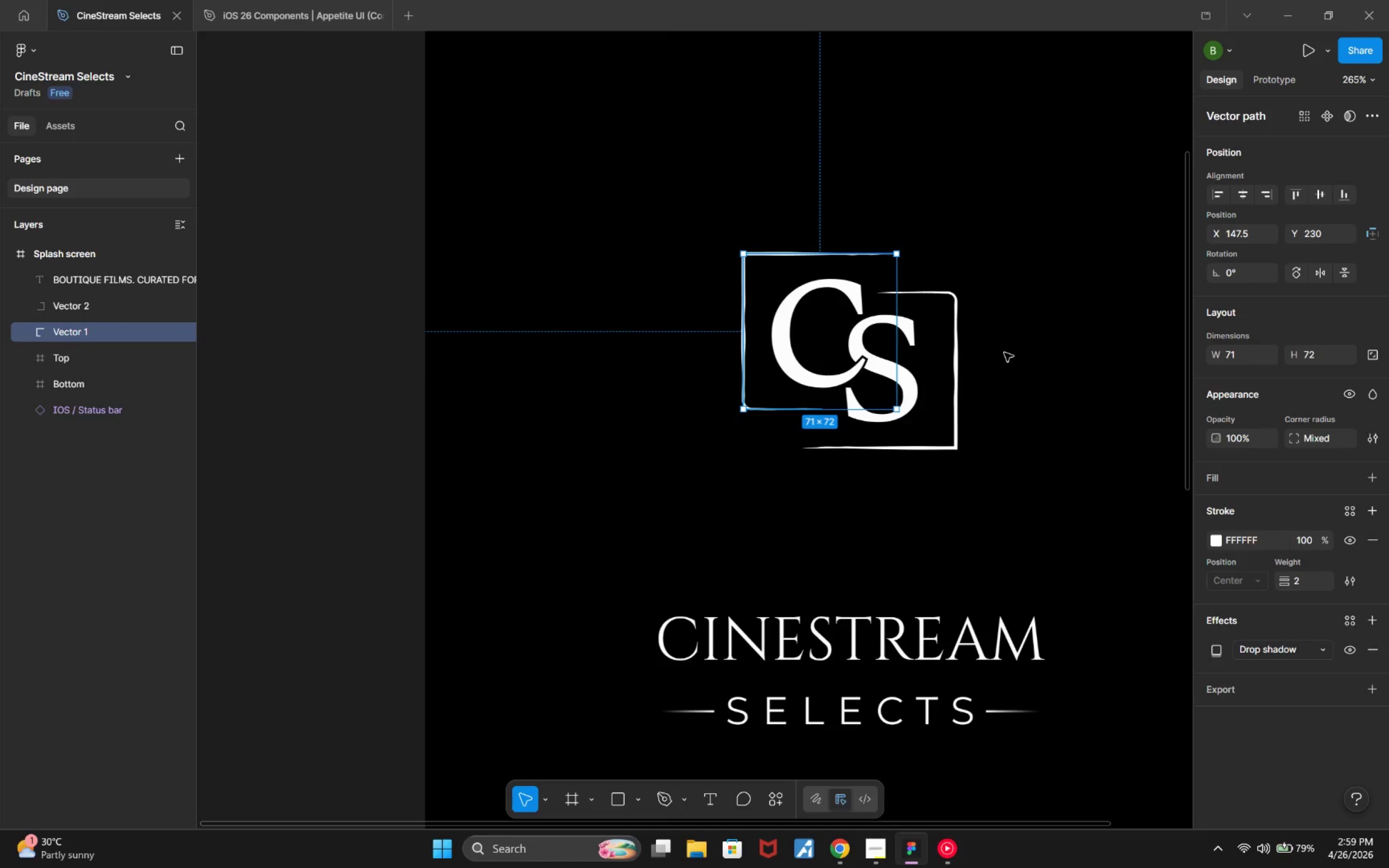 
left_click([1004, 353])
 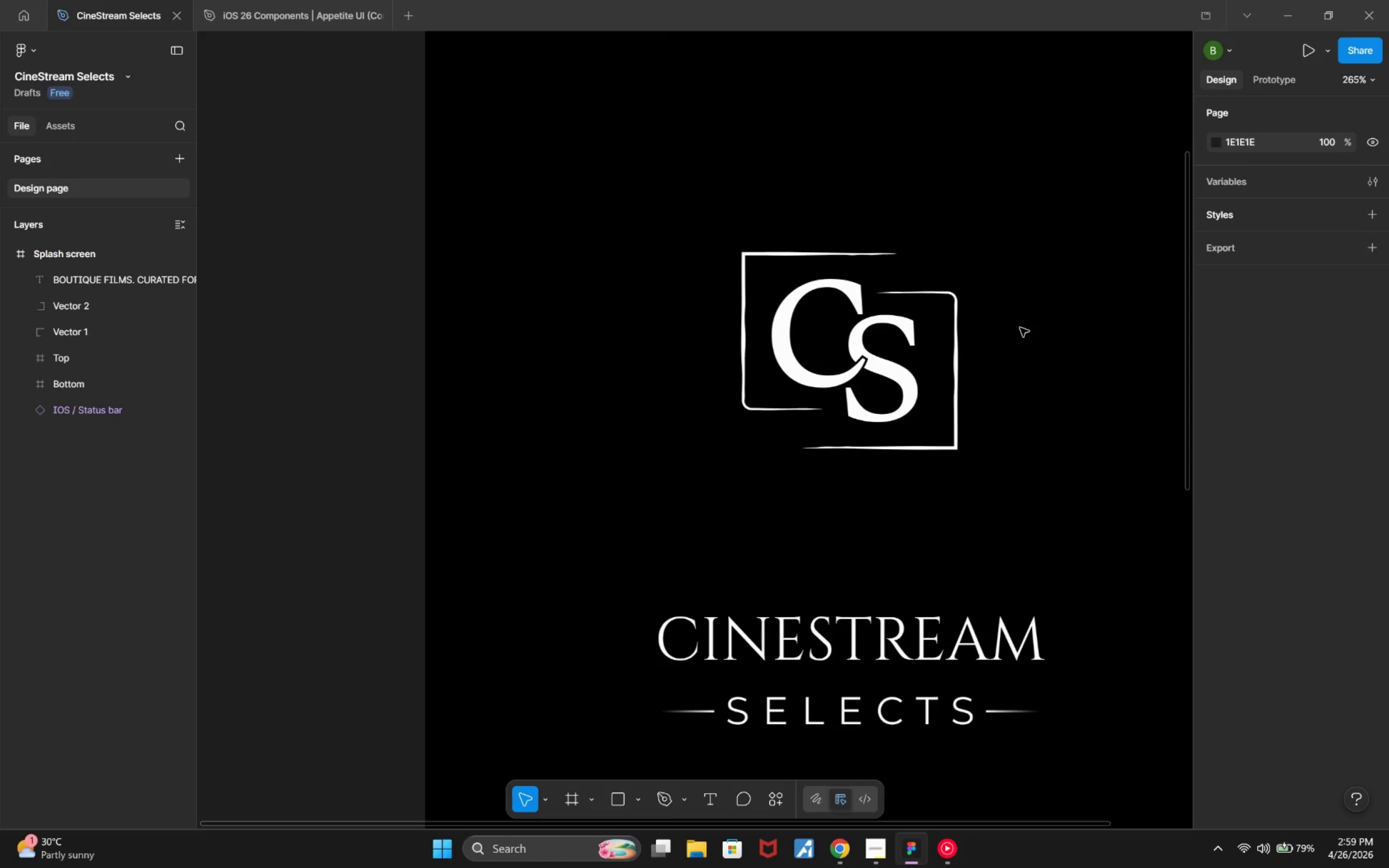 
wait(5.88)
 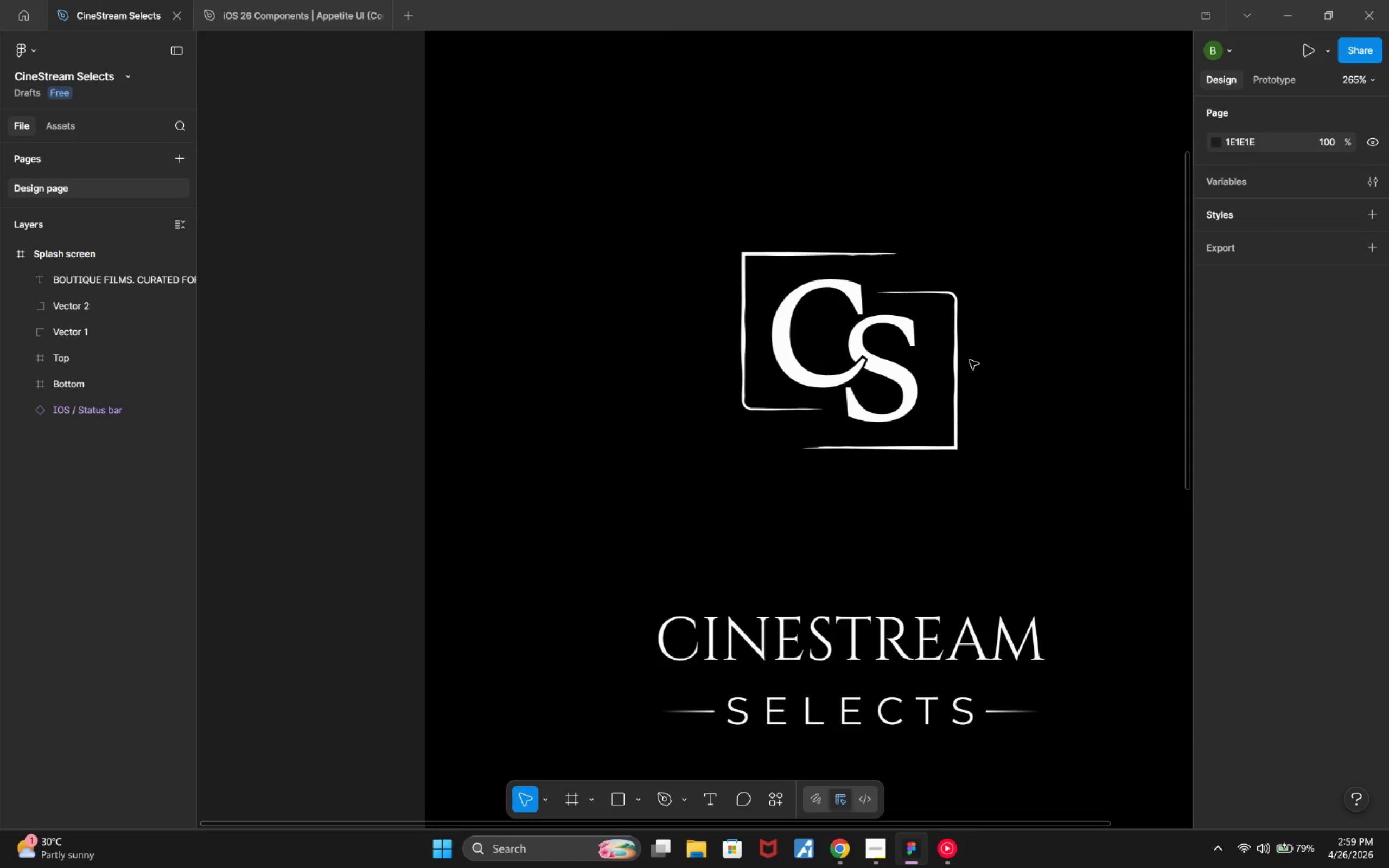 
left_click([959, 361])
 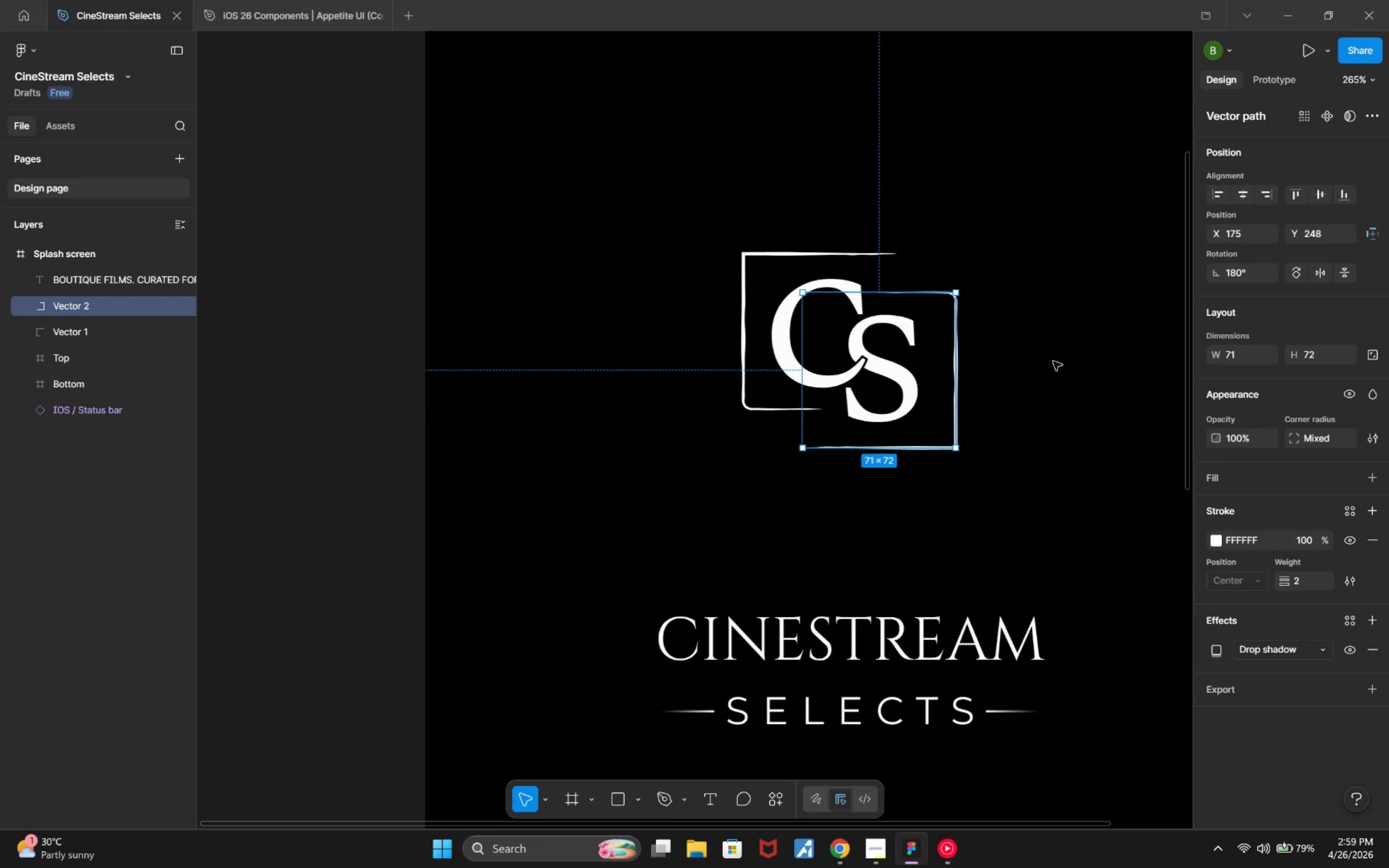 
key(Alt+ArrowRight)
 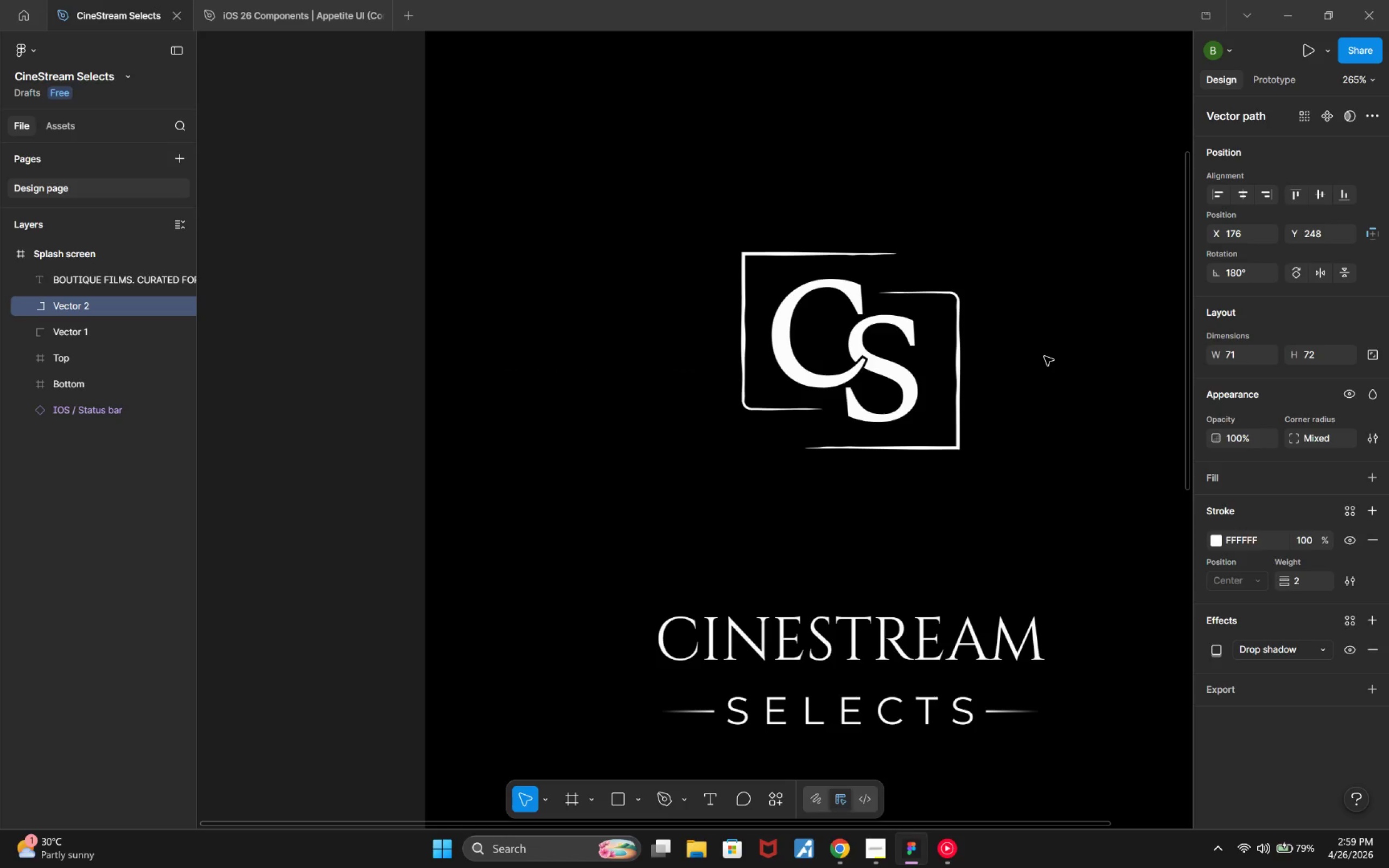 
key(Alt+ArrowRight)
 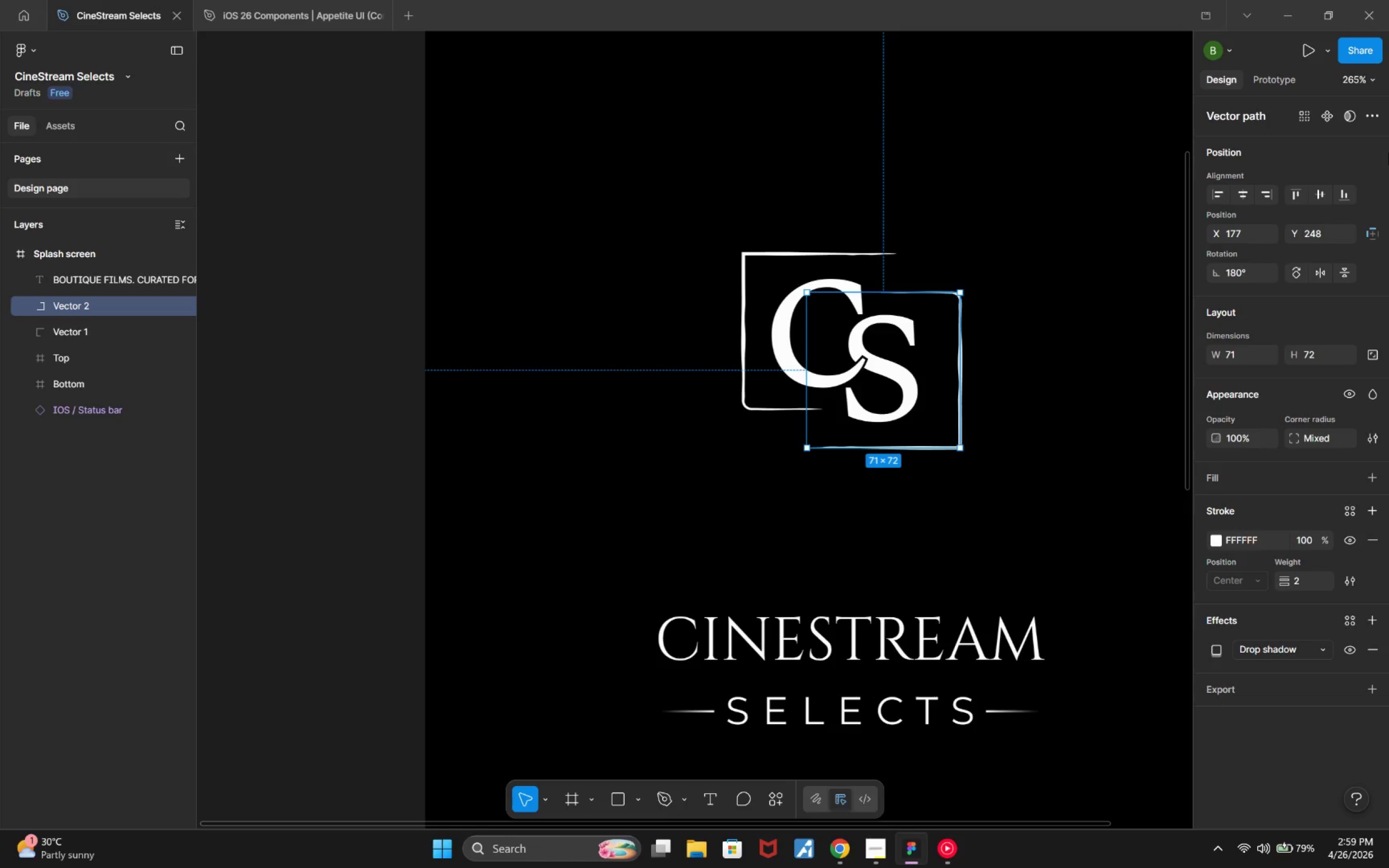 
key(Alt+ArrowRight)
 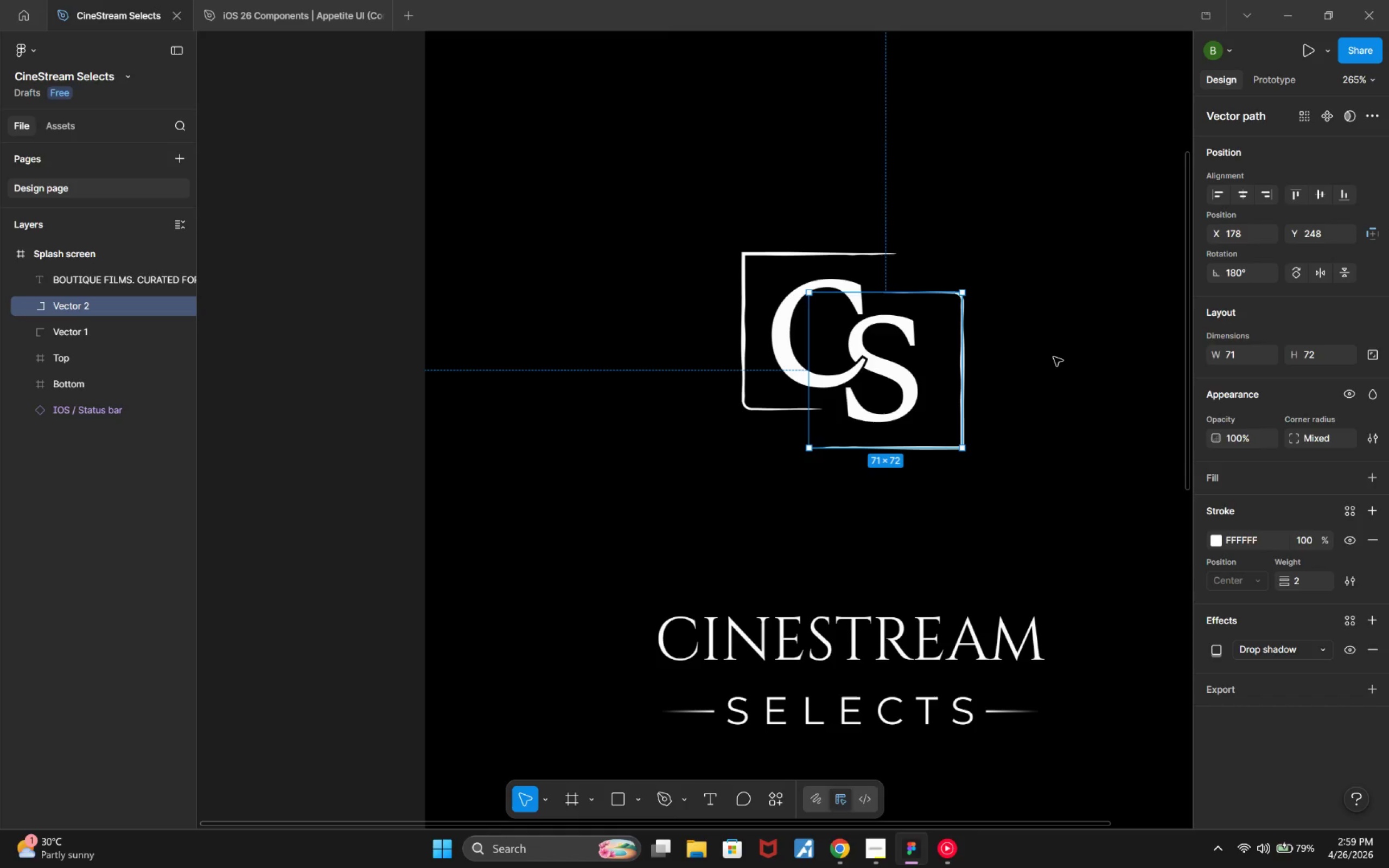 
key(Alt+ArrowLeft)
 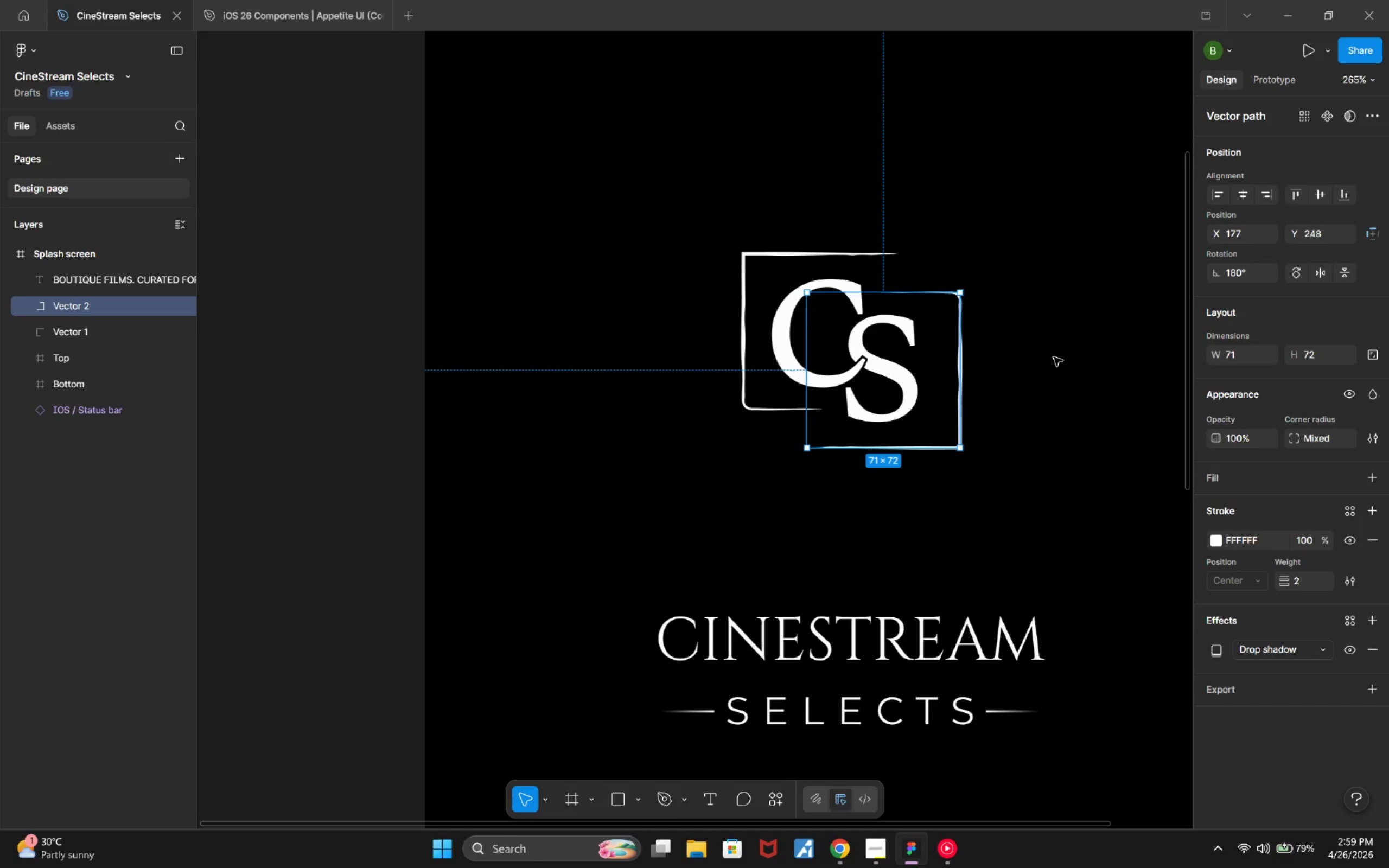 
left_click([1064, 345])
 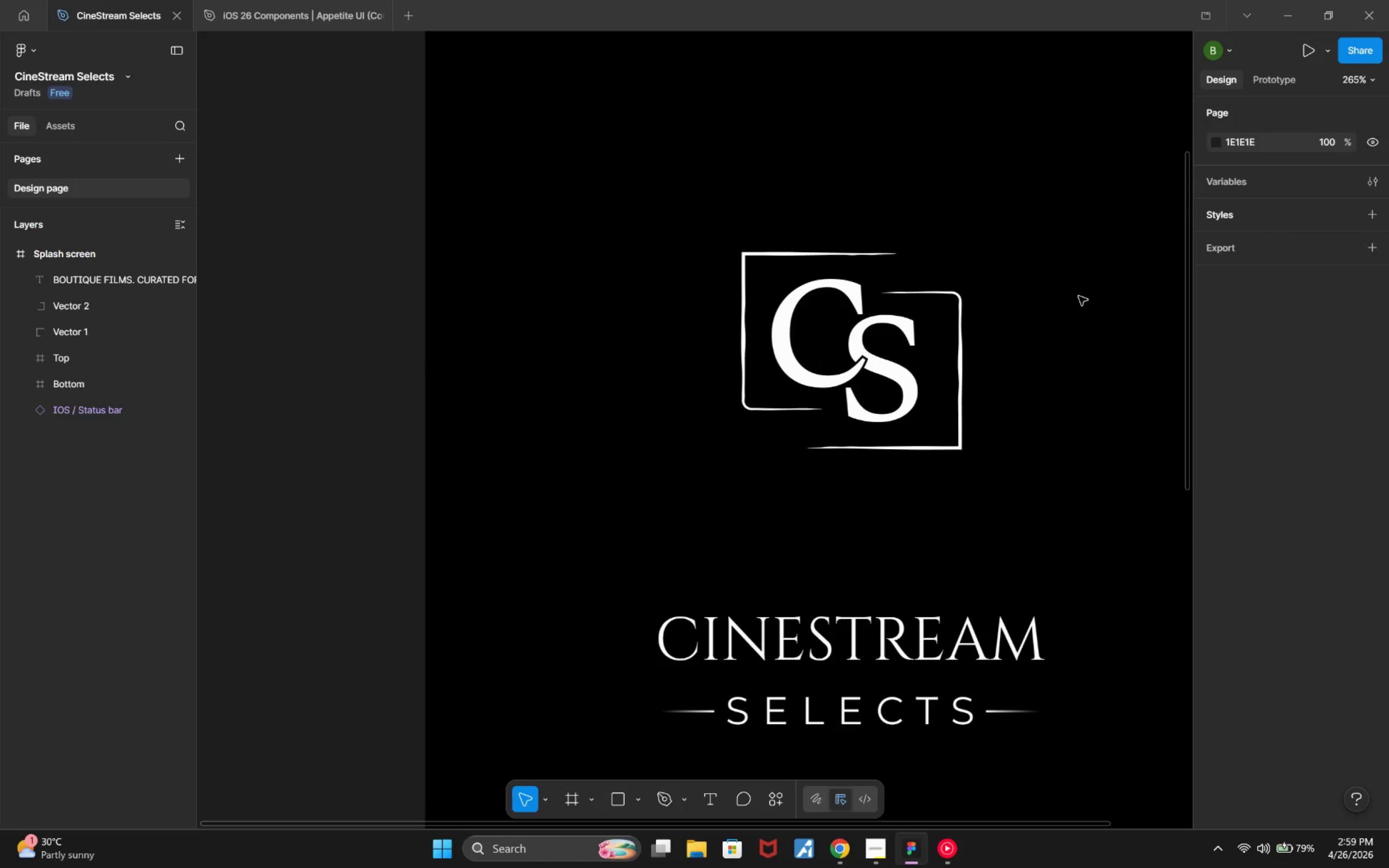 
hold_key(key=ControlLeft, duration=0.42)
scroll: coordinate [1081, 302], scroll_direction: down, amount: 9.0
 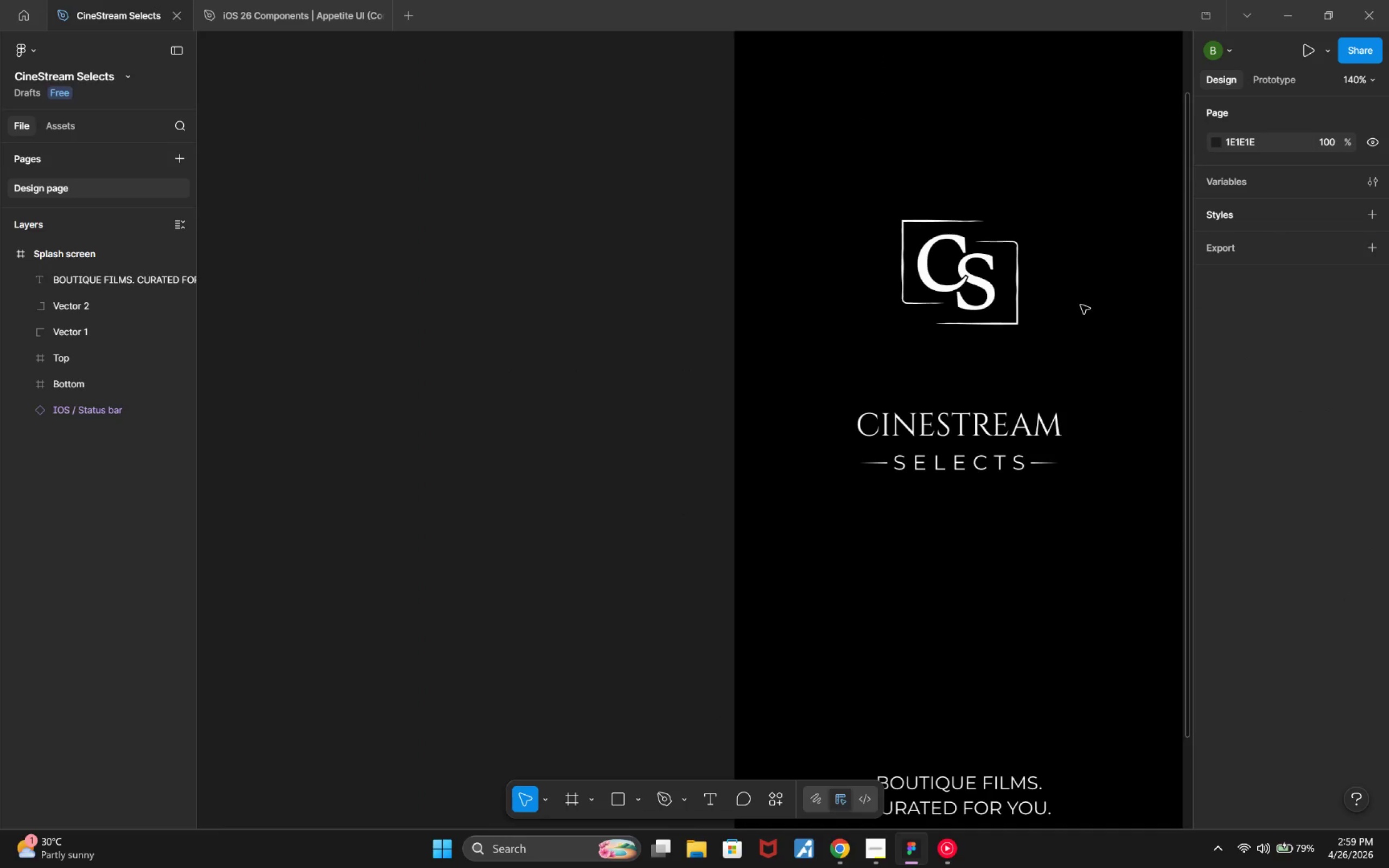 
wait(8.65)
 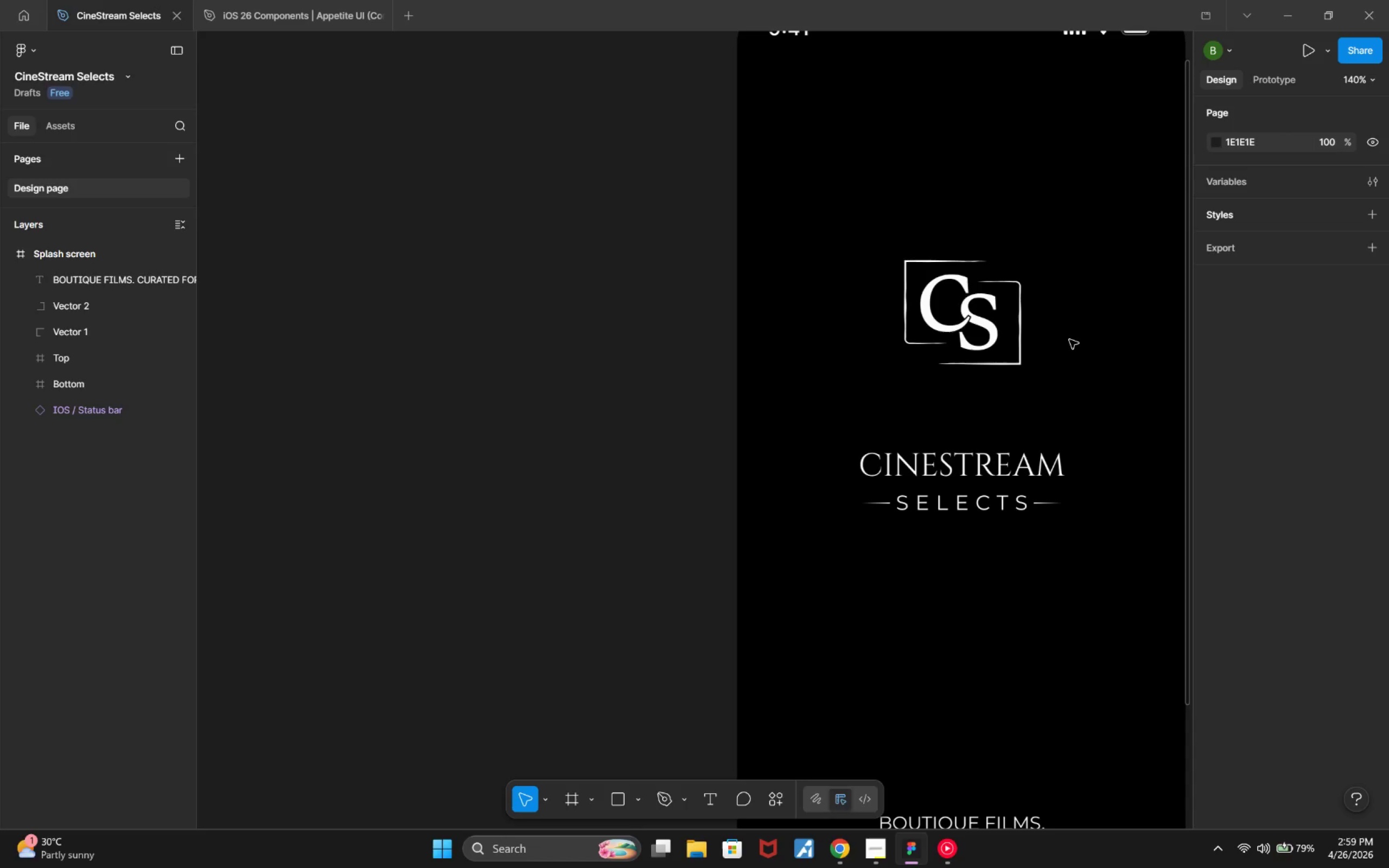 
double_click([99, 307])
 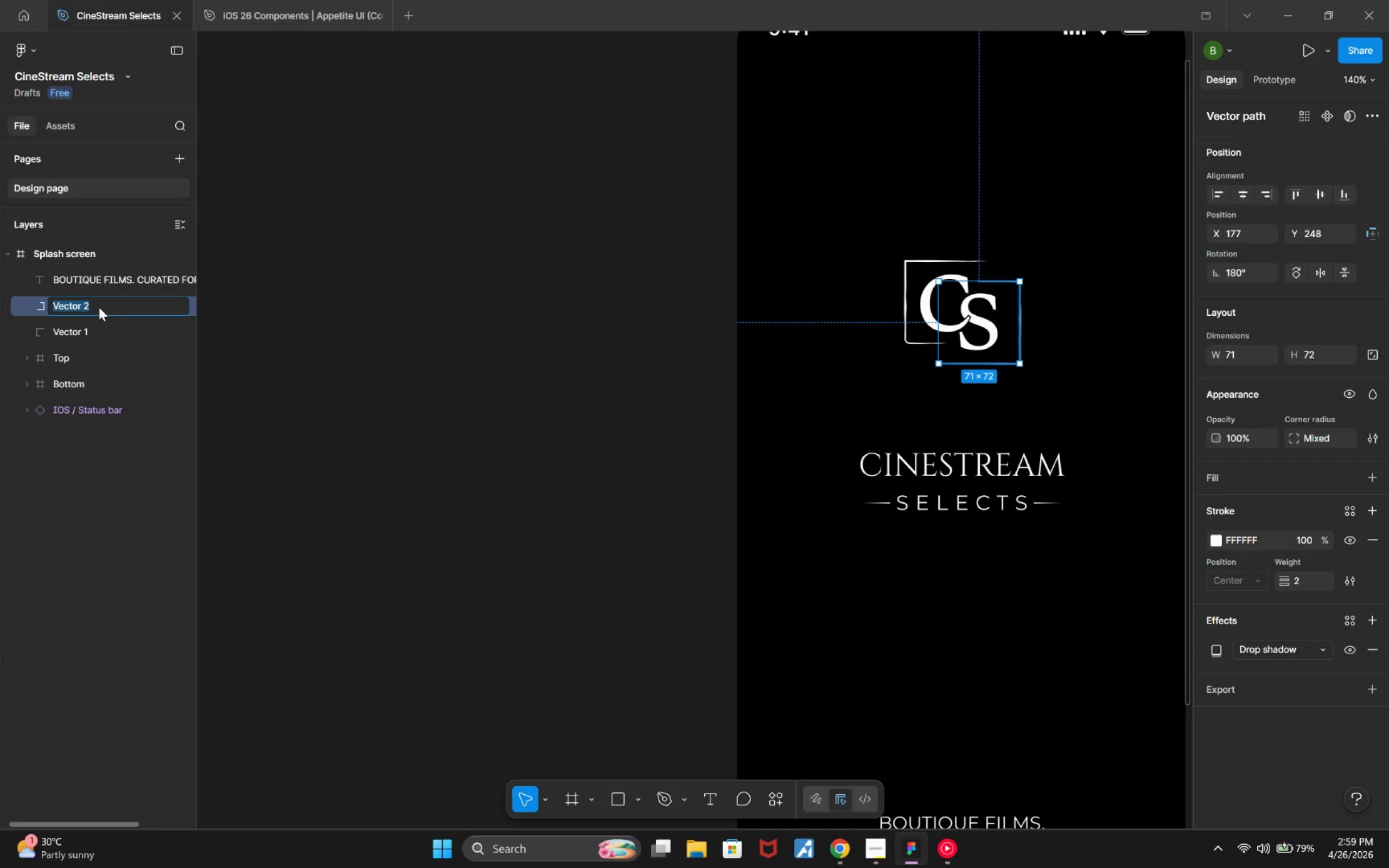 
type(Case)
 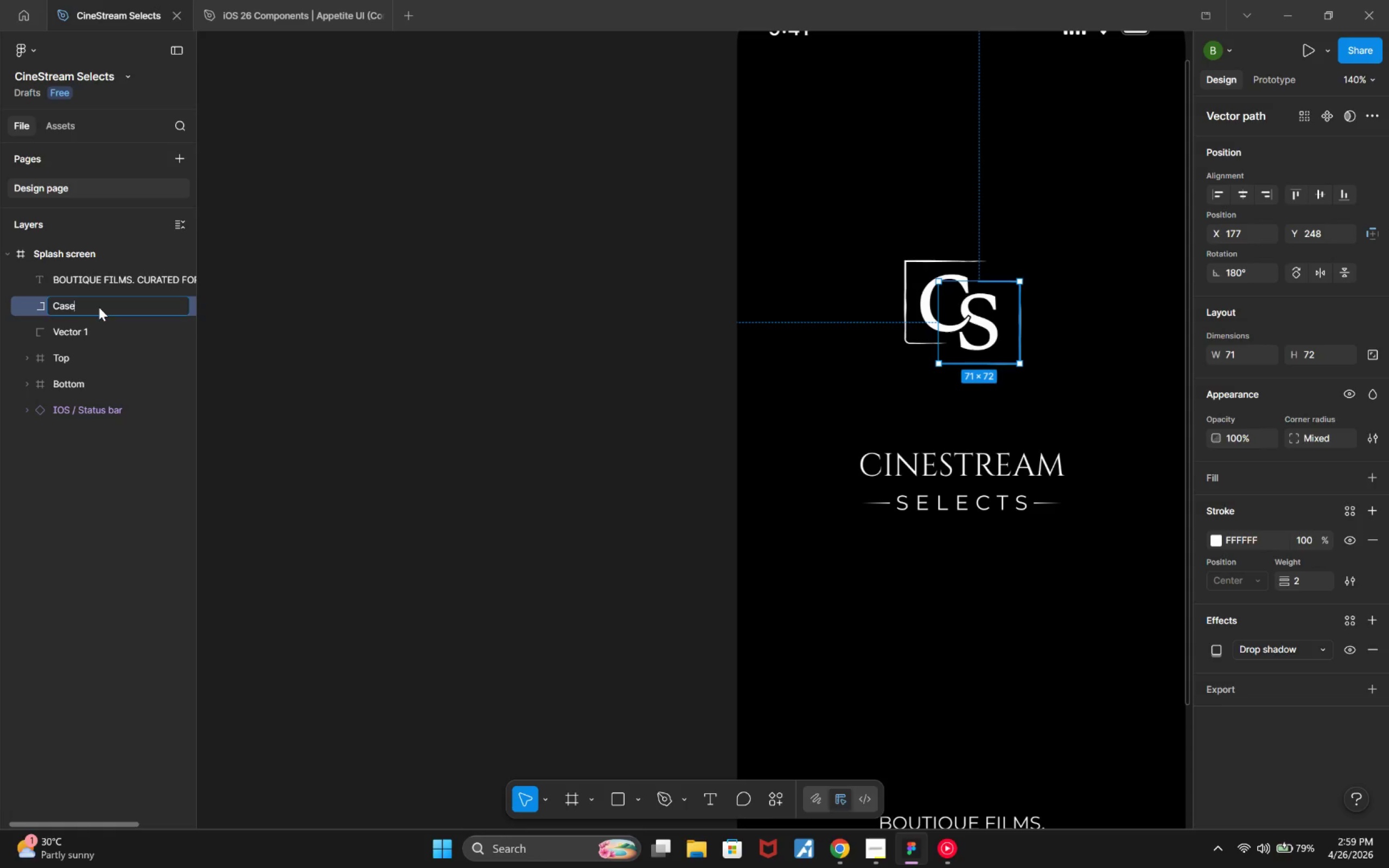 
key(Enter)
 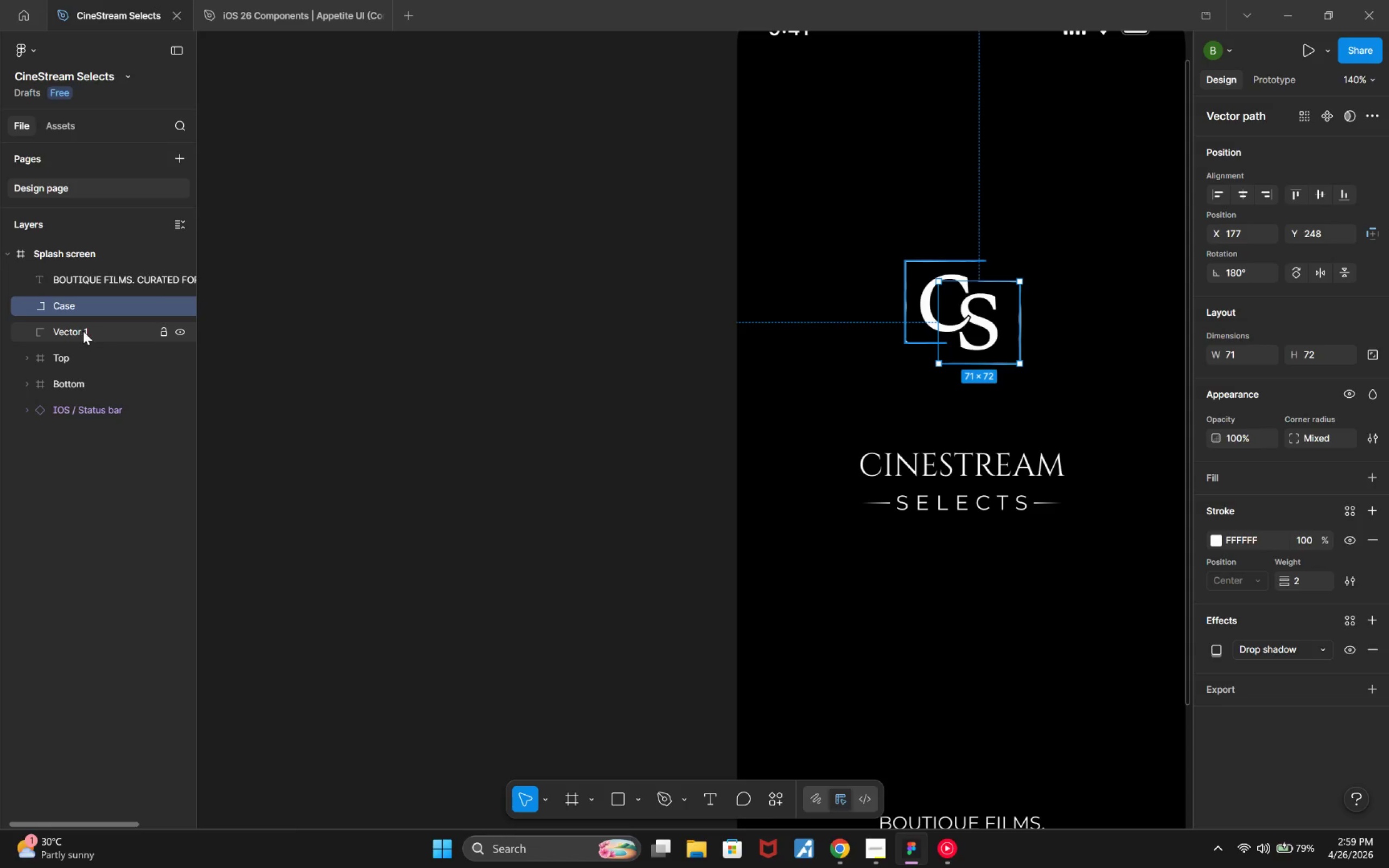 
double_click([83, 331])
 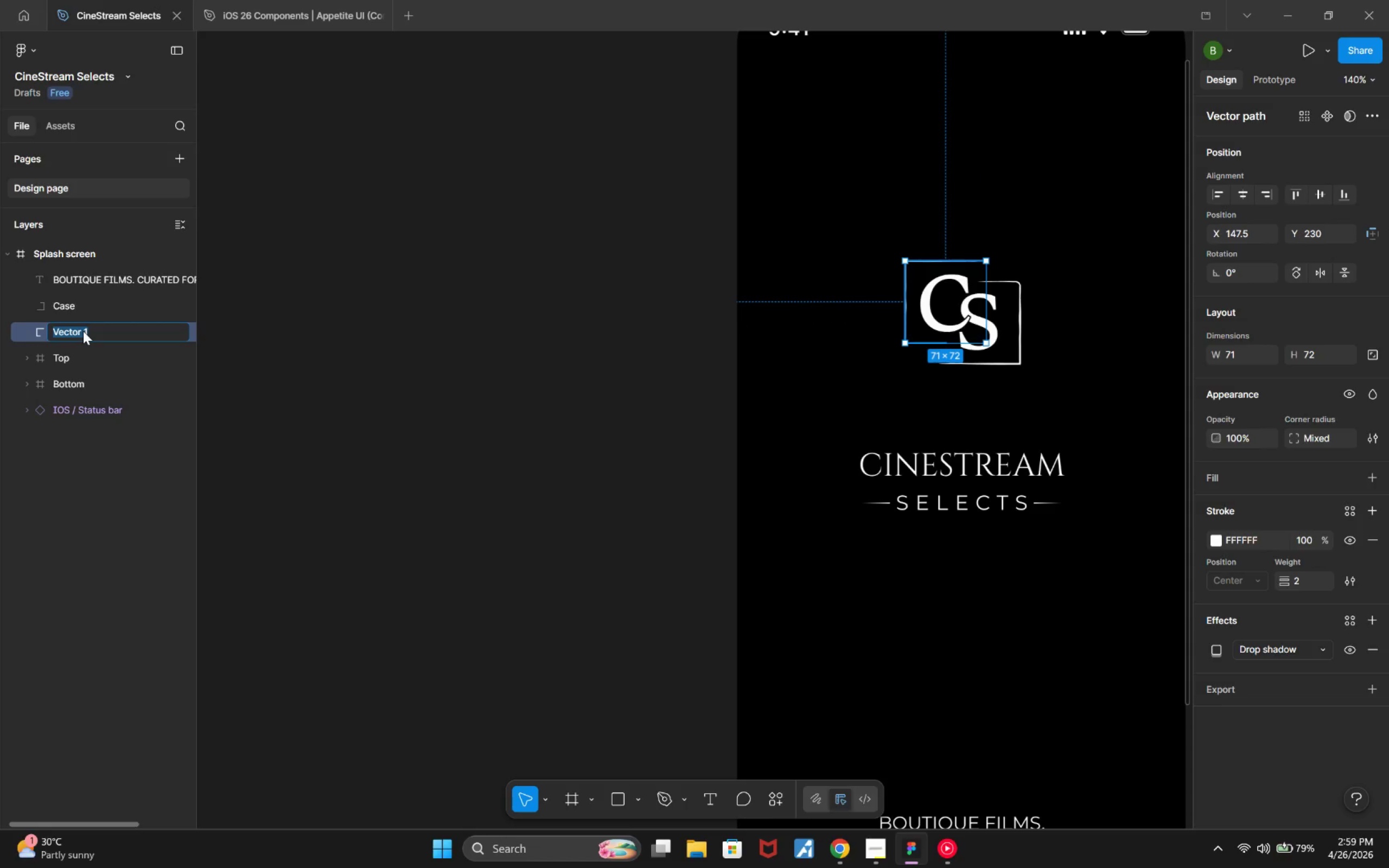 
type(Case)
 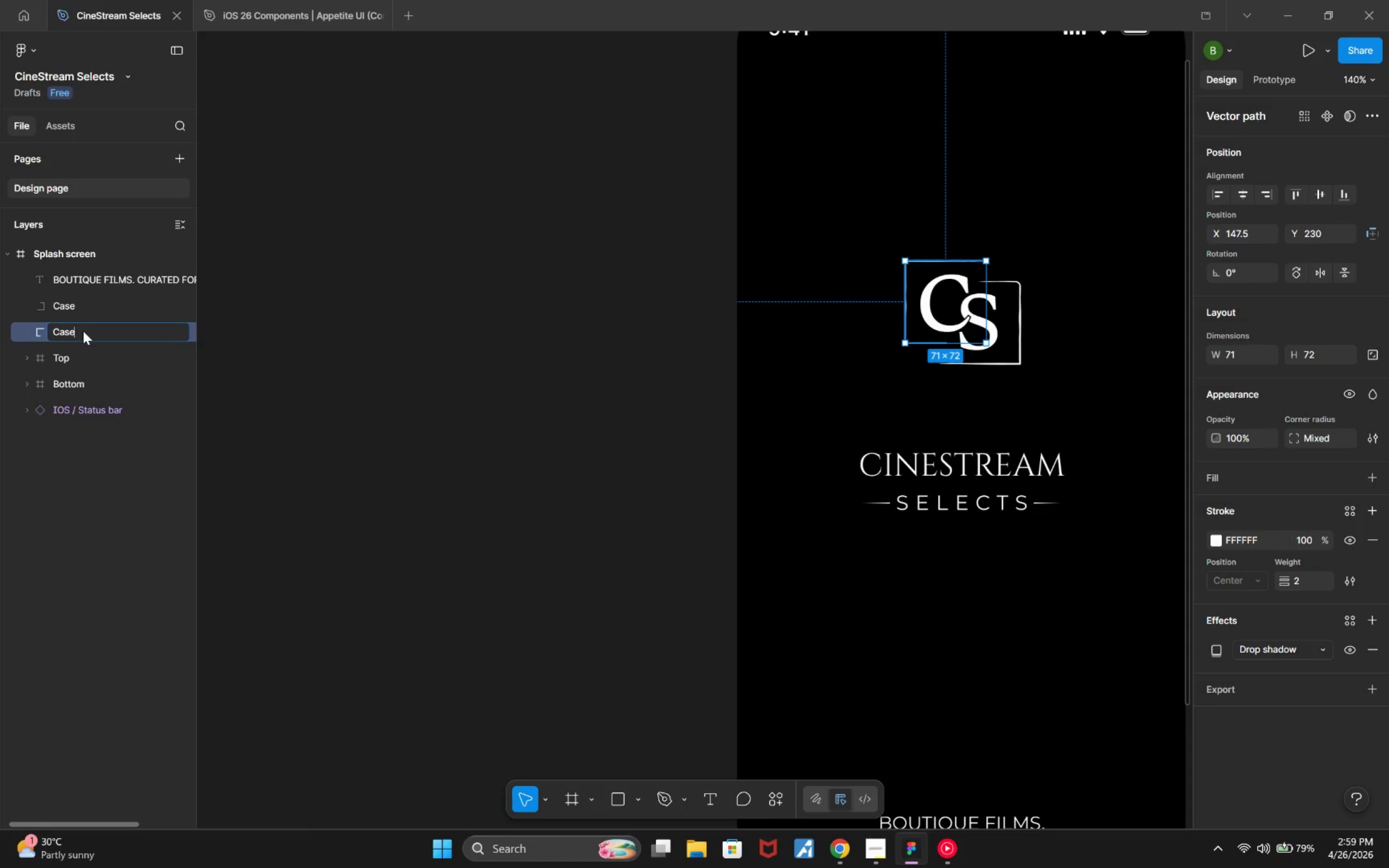 
key(Enter)
 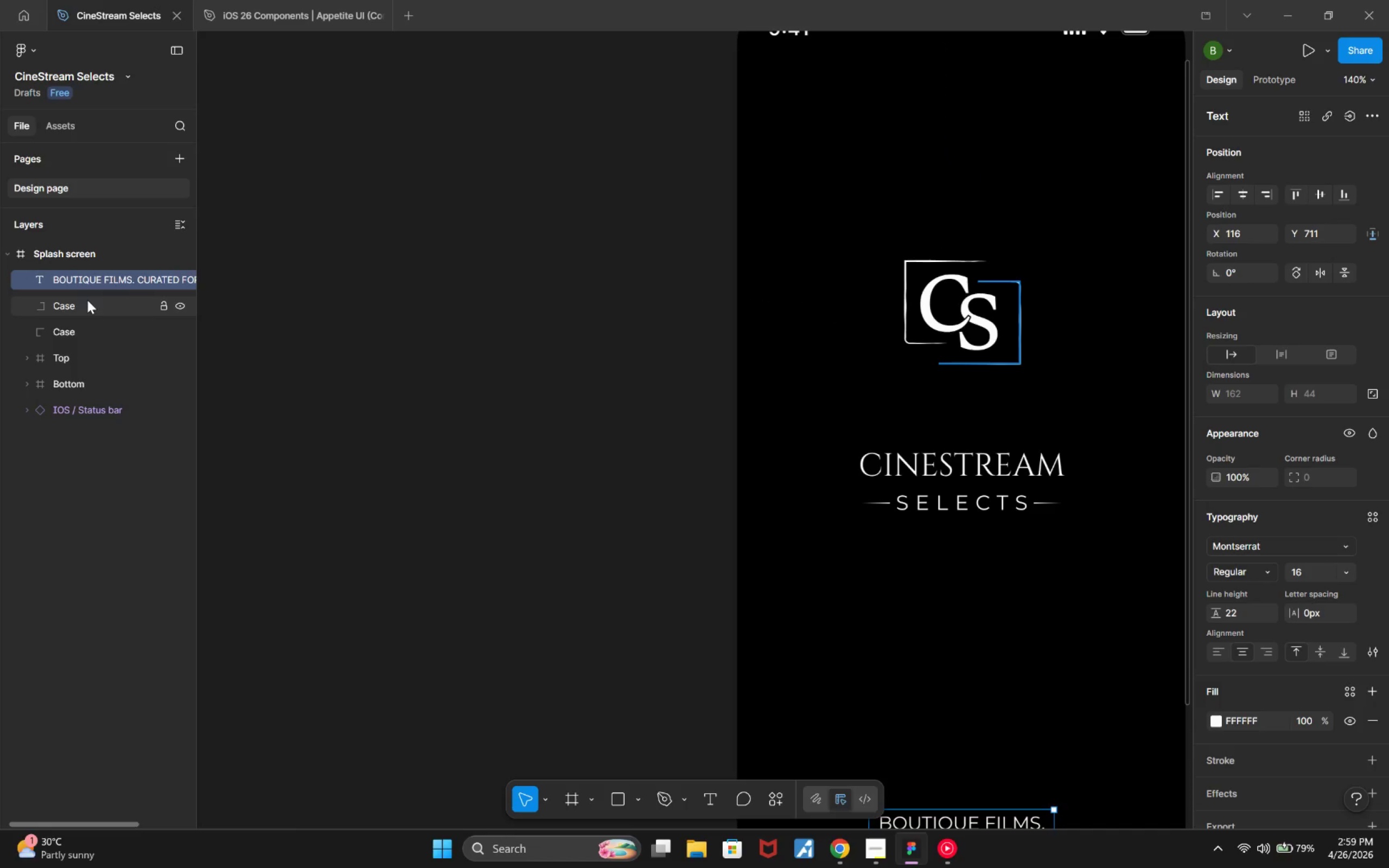 
left_click([87, 302])
 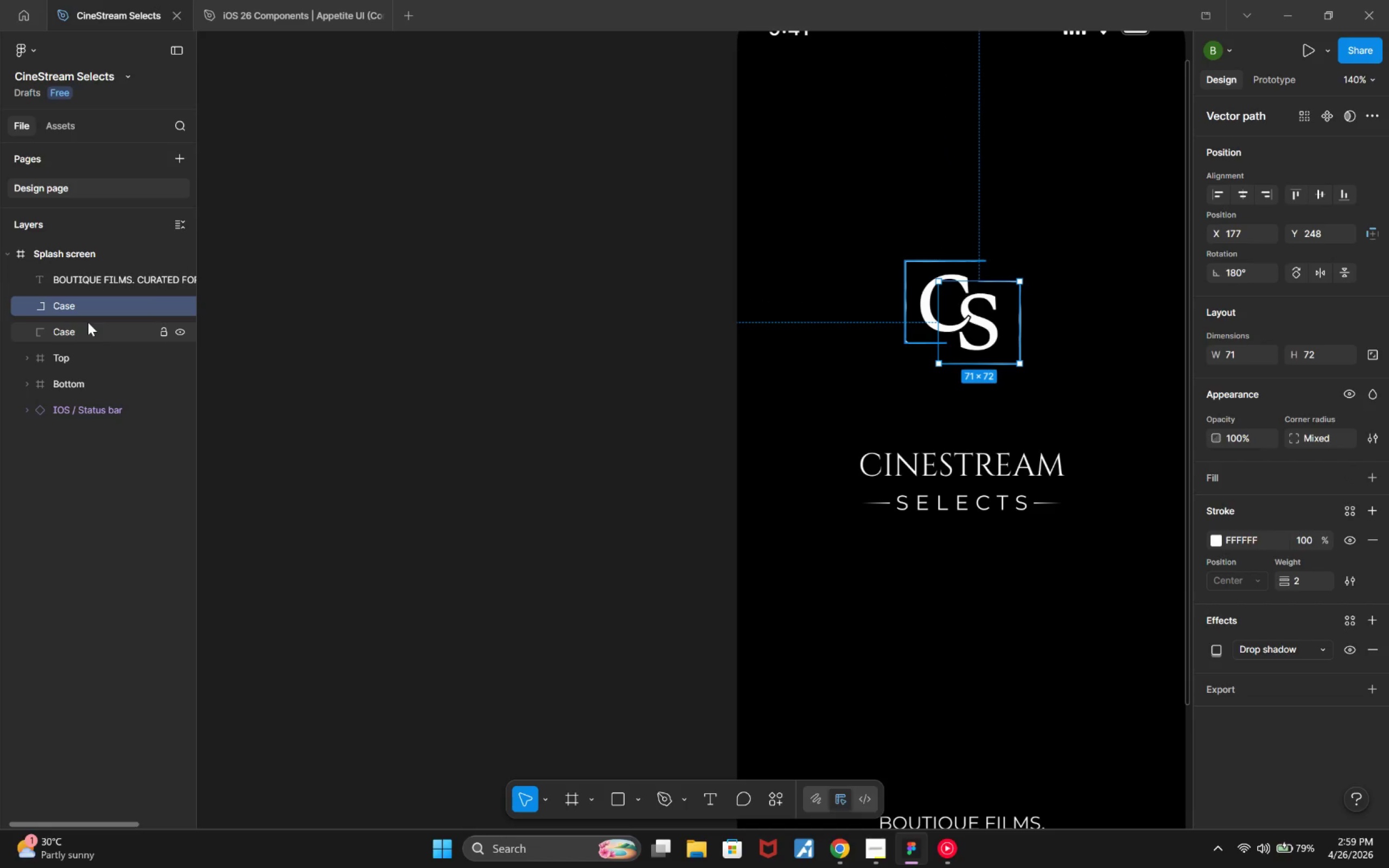 
left_click([88, 322])
 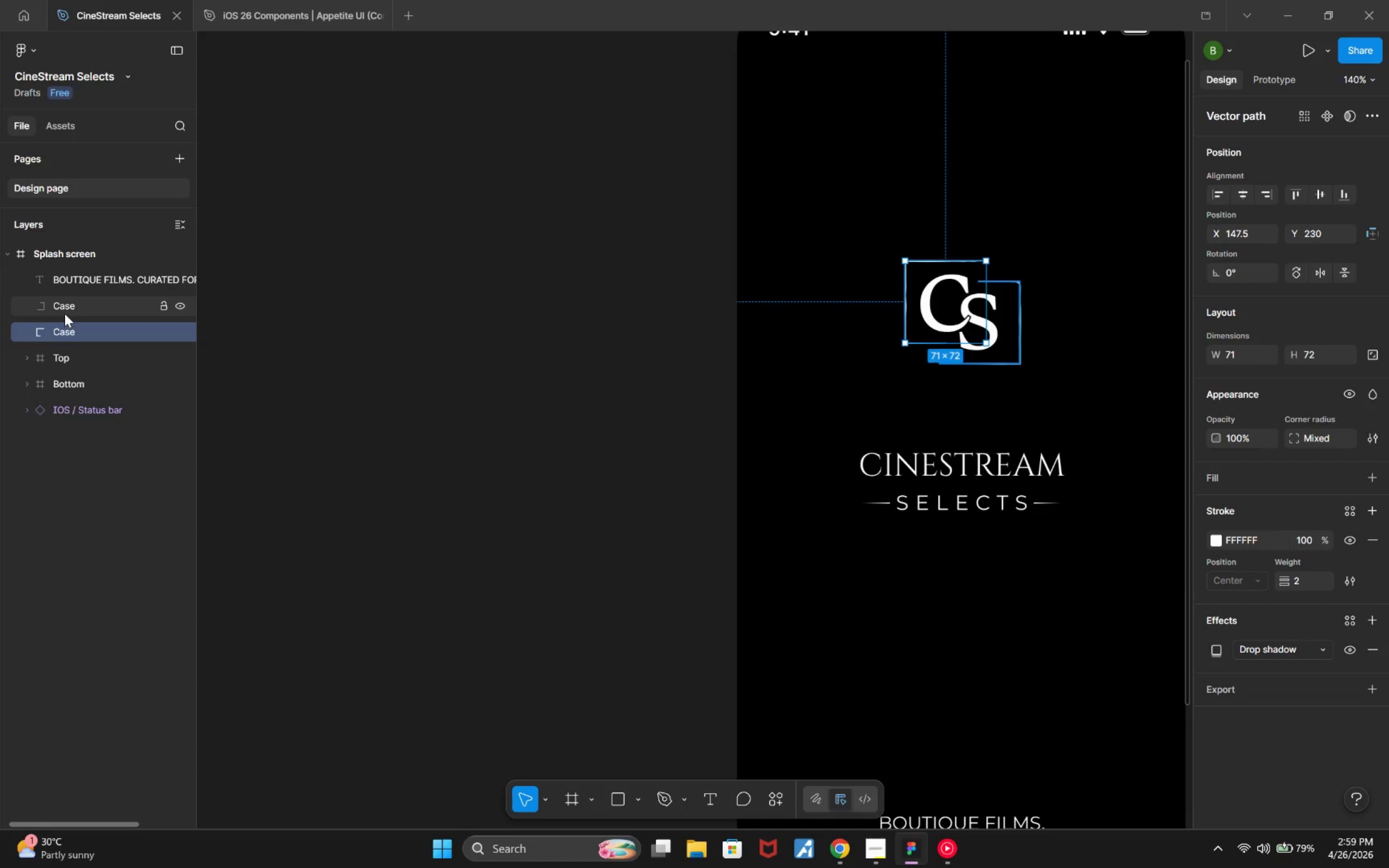 
key(Control+ControlLeft)
 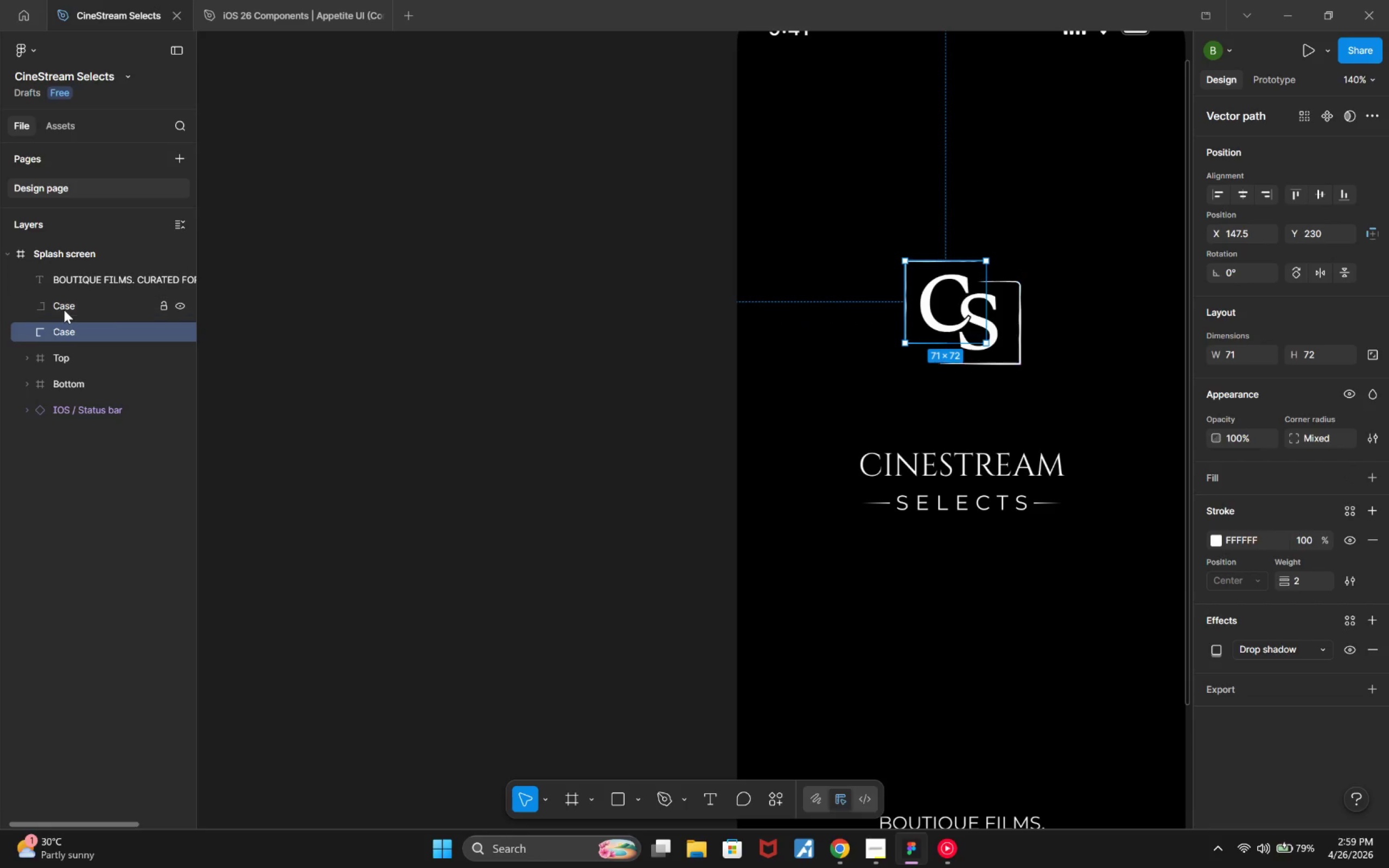 
key(Control+ControlLeft)
 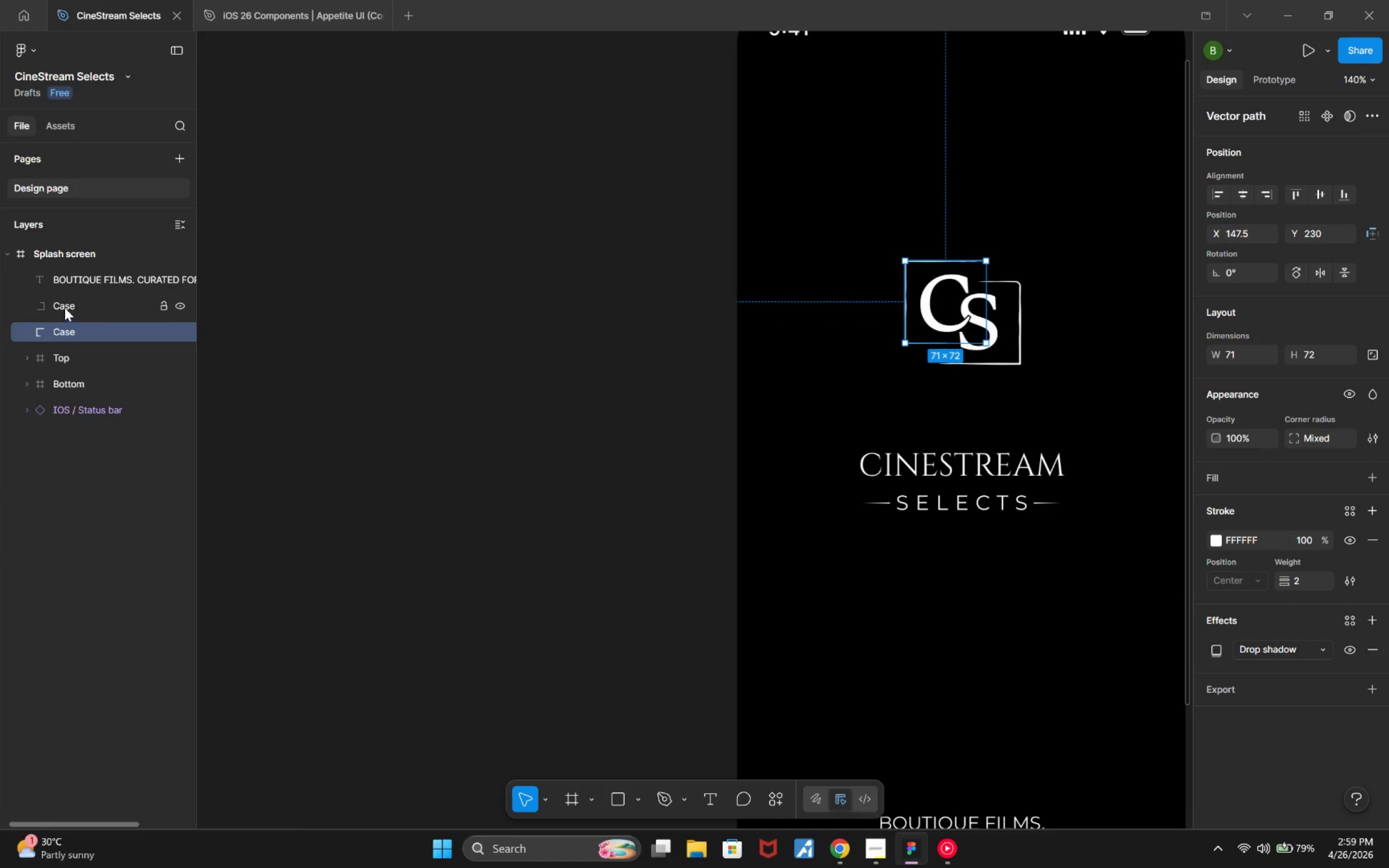 
left_click([65, 308])
 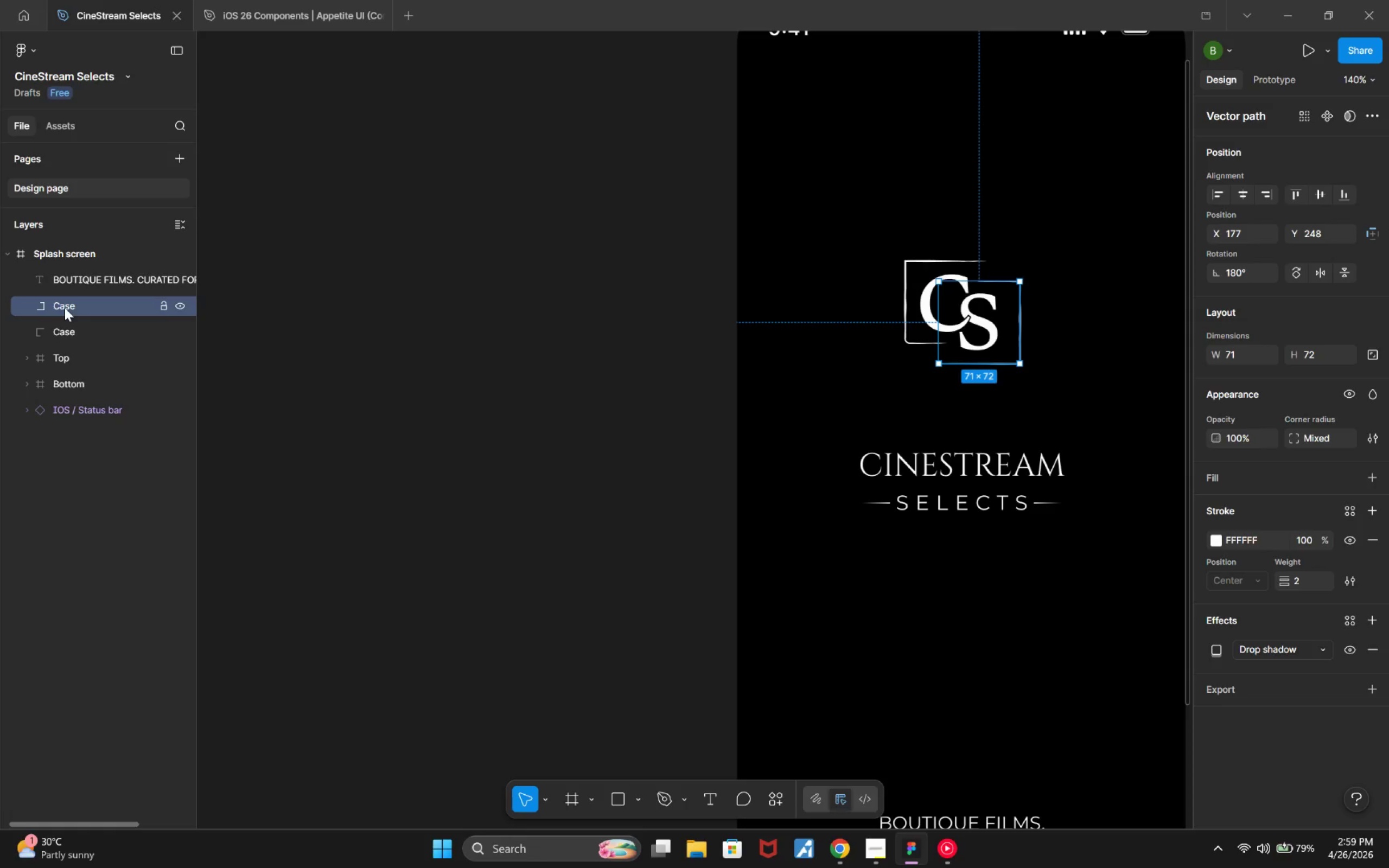 
hold_key(key=ControlLeft, duration=0.73)
left_click([66, 321])
 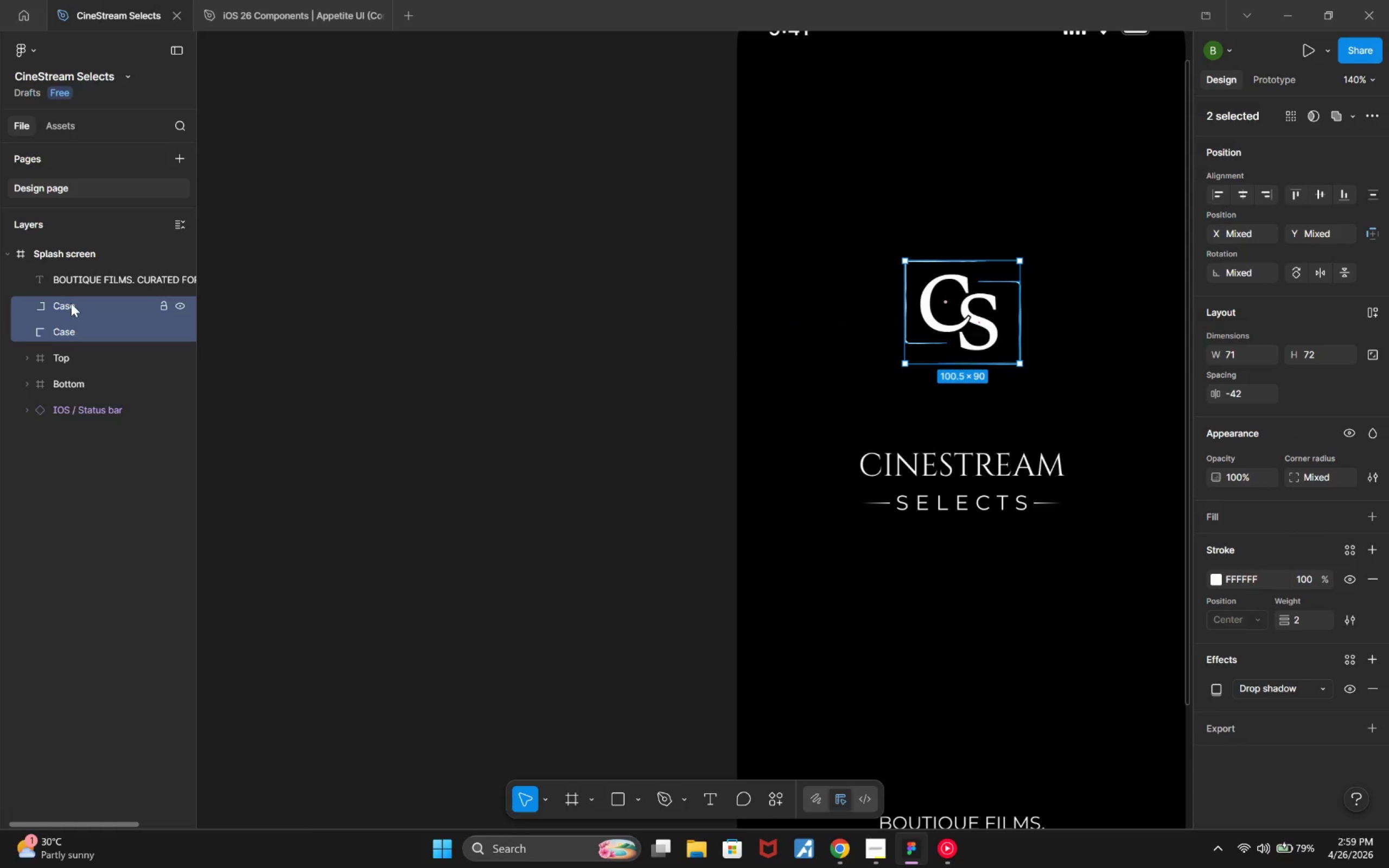 
left_click_drag(start_coordinate=[71, 303], to_coordinate=[87, 366])
 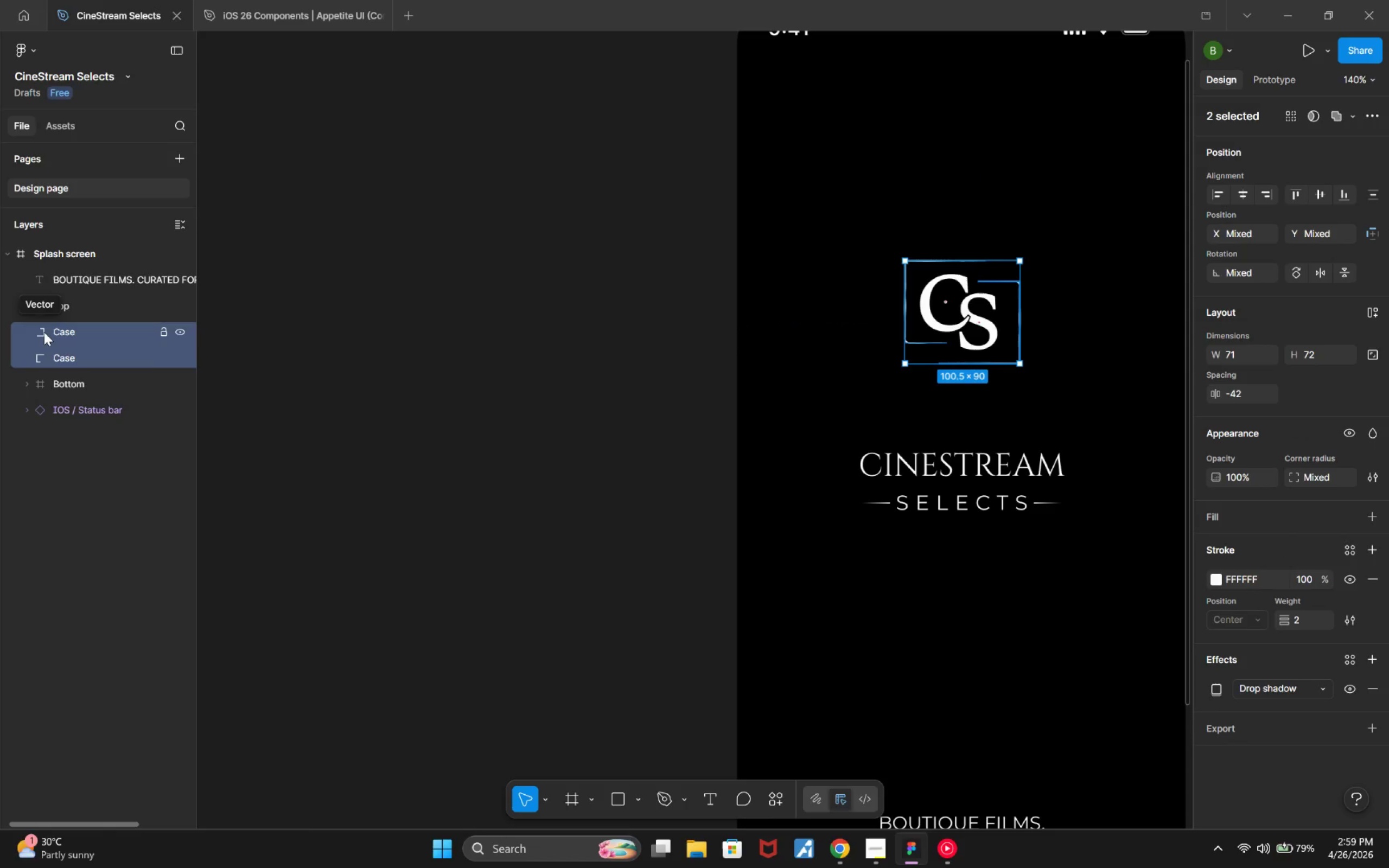 
wait(5.77)
 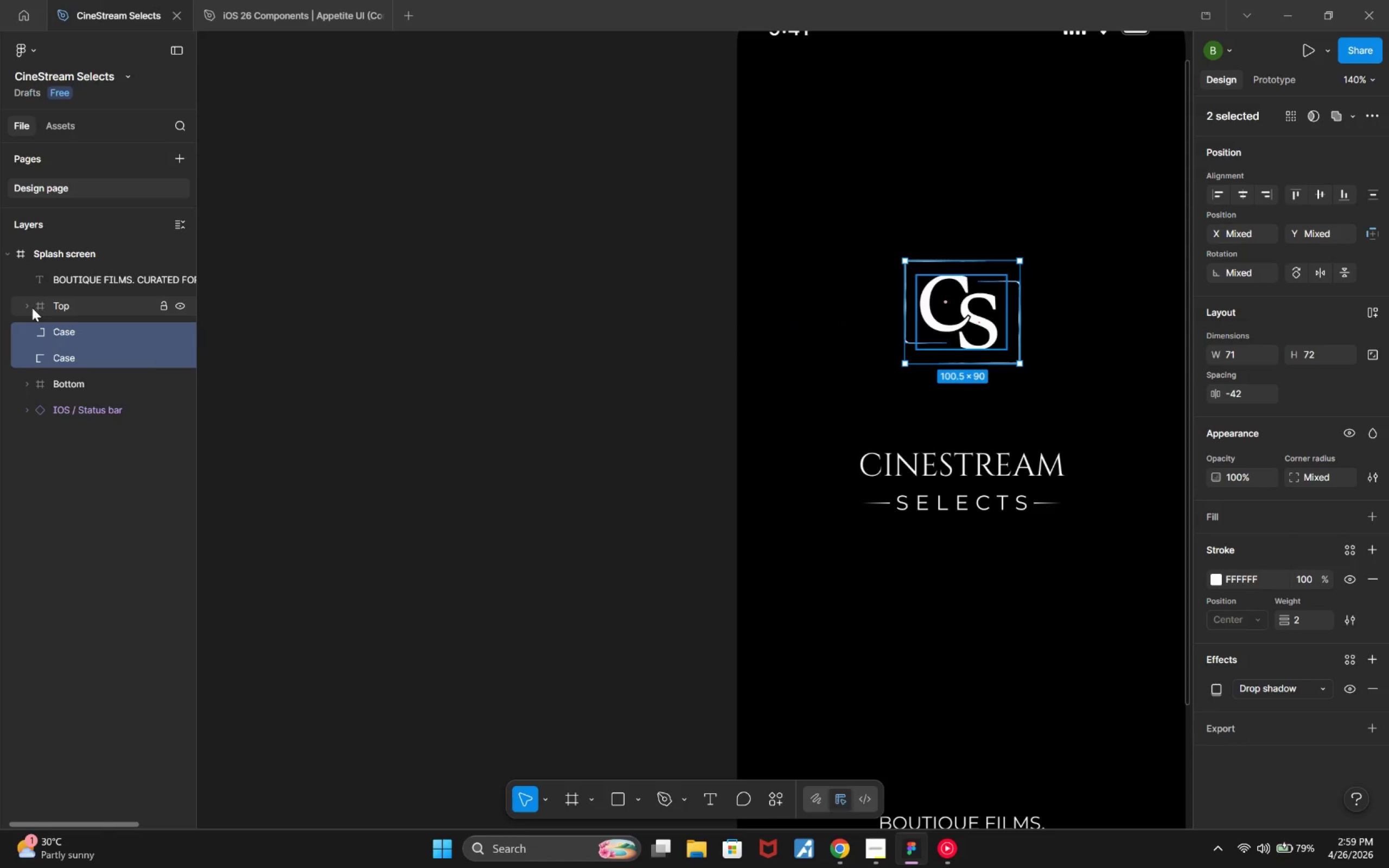 
left_click_drag(start_coordinate=[44, 332], to_coordinate=[44, 304])
 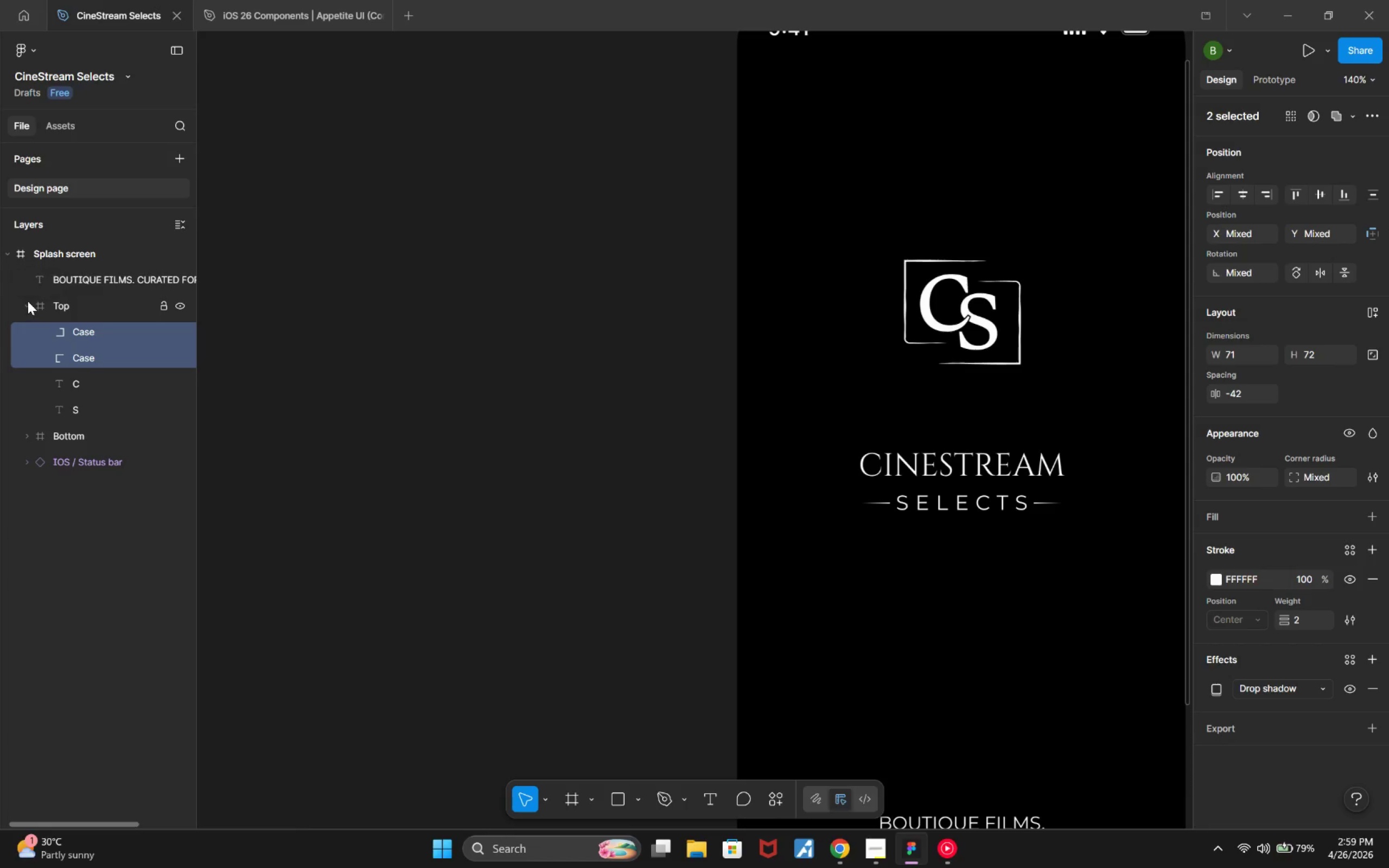 
left_click([25, 304])
 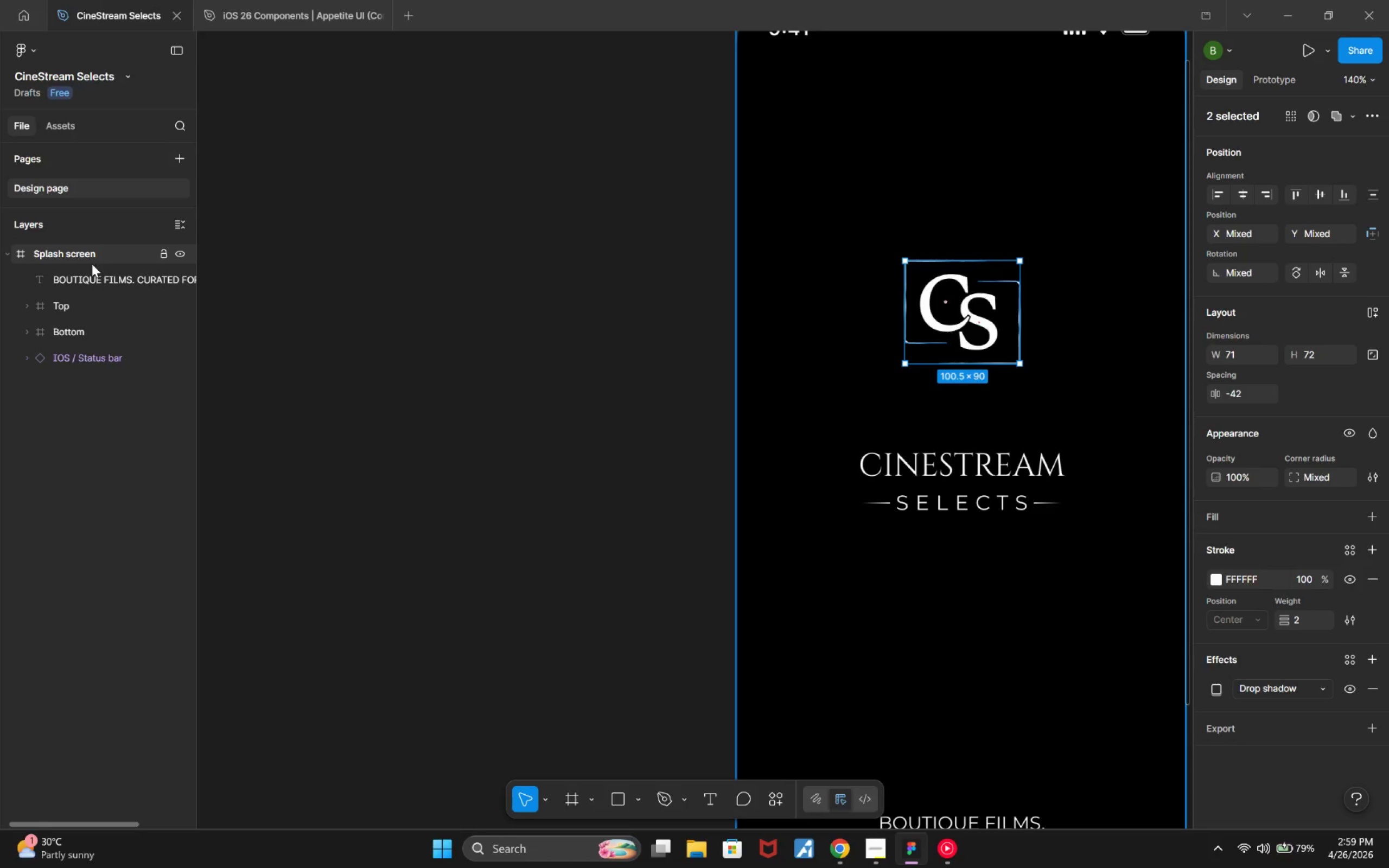 
left_click([90, 299])
 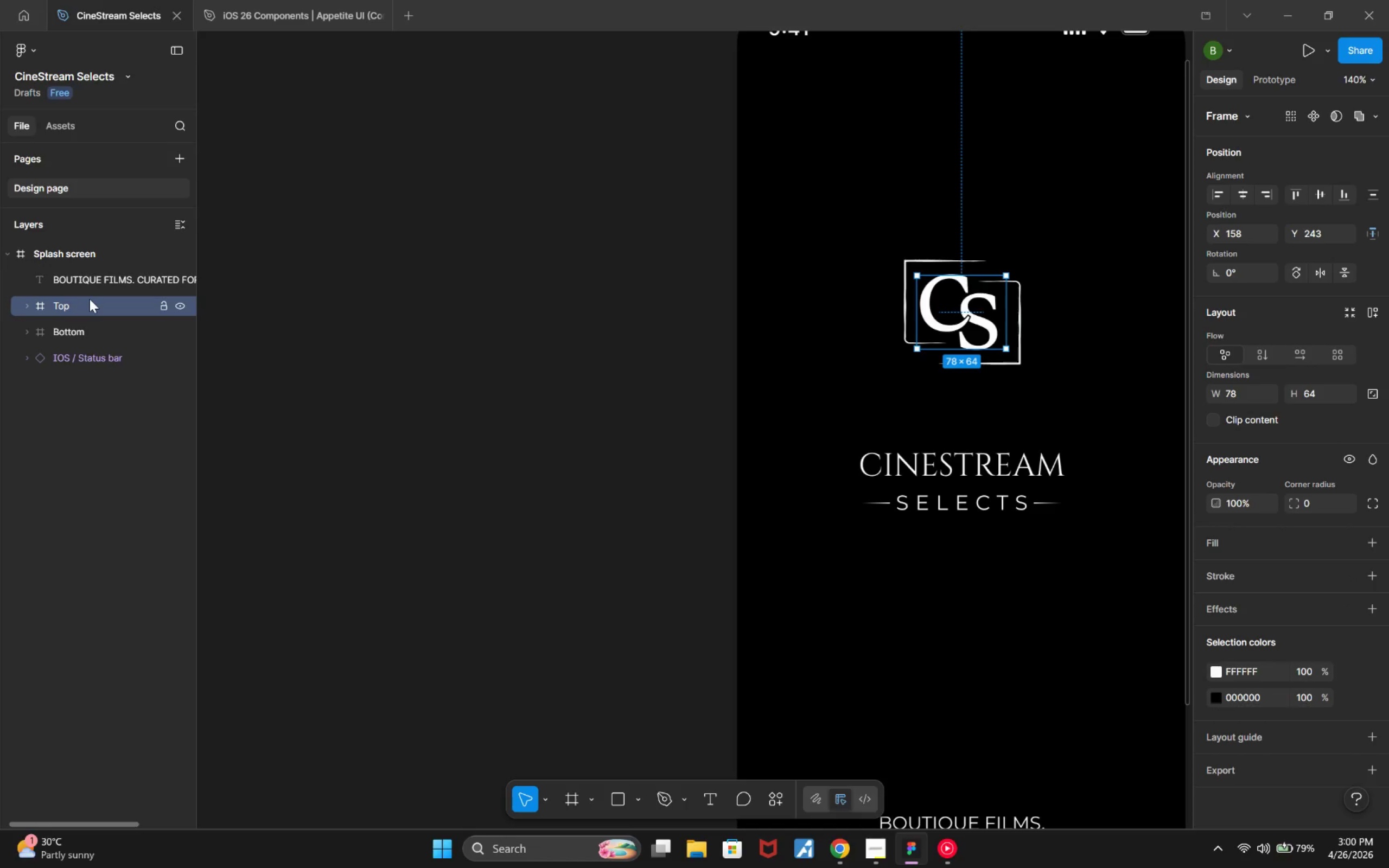 
key(Alt+Control+G)
 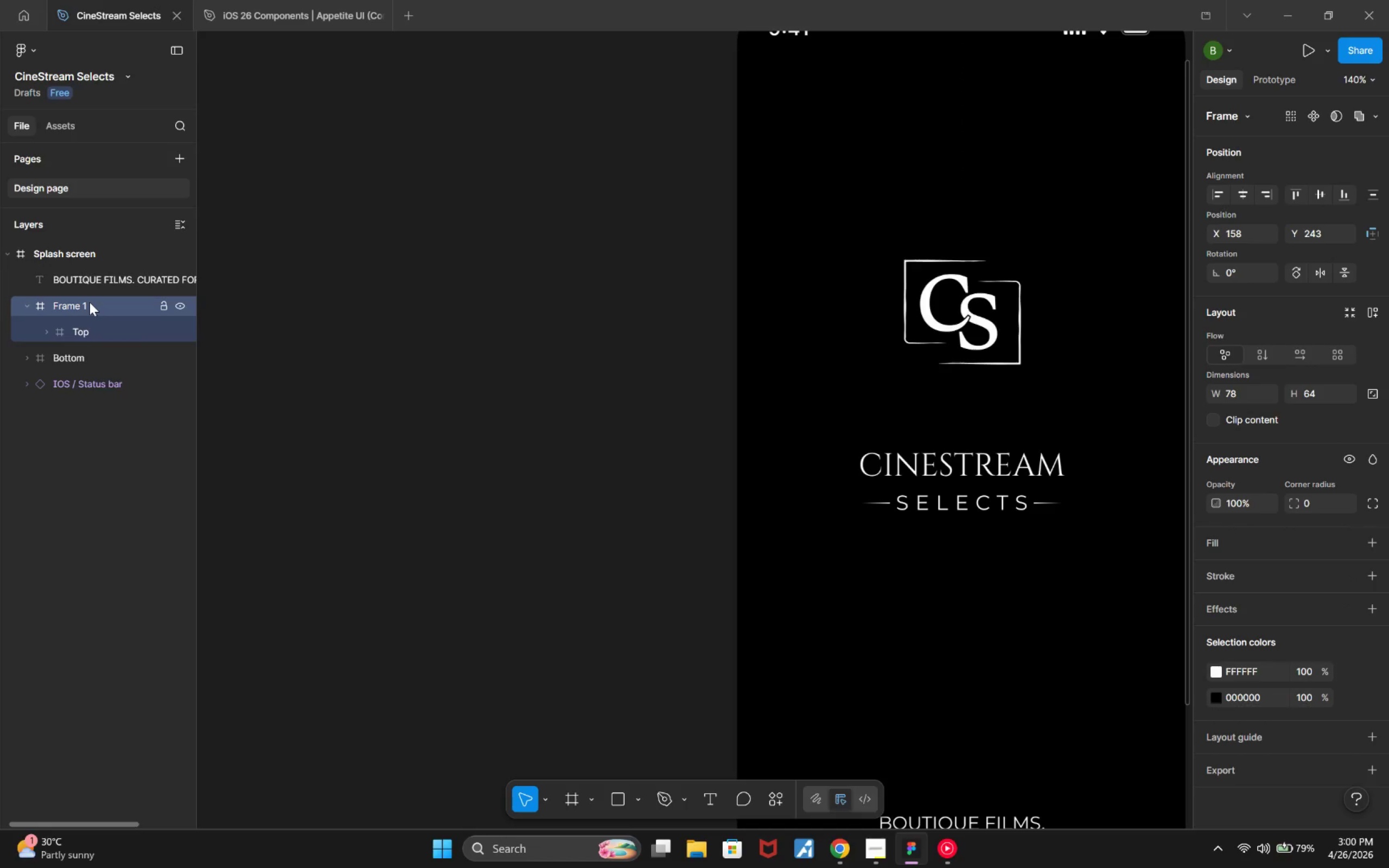 
key(Control+Z)
 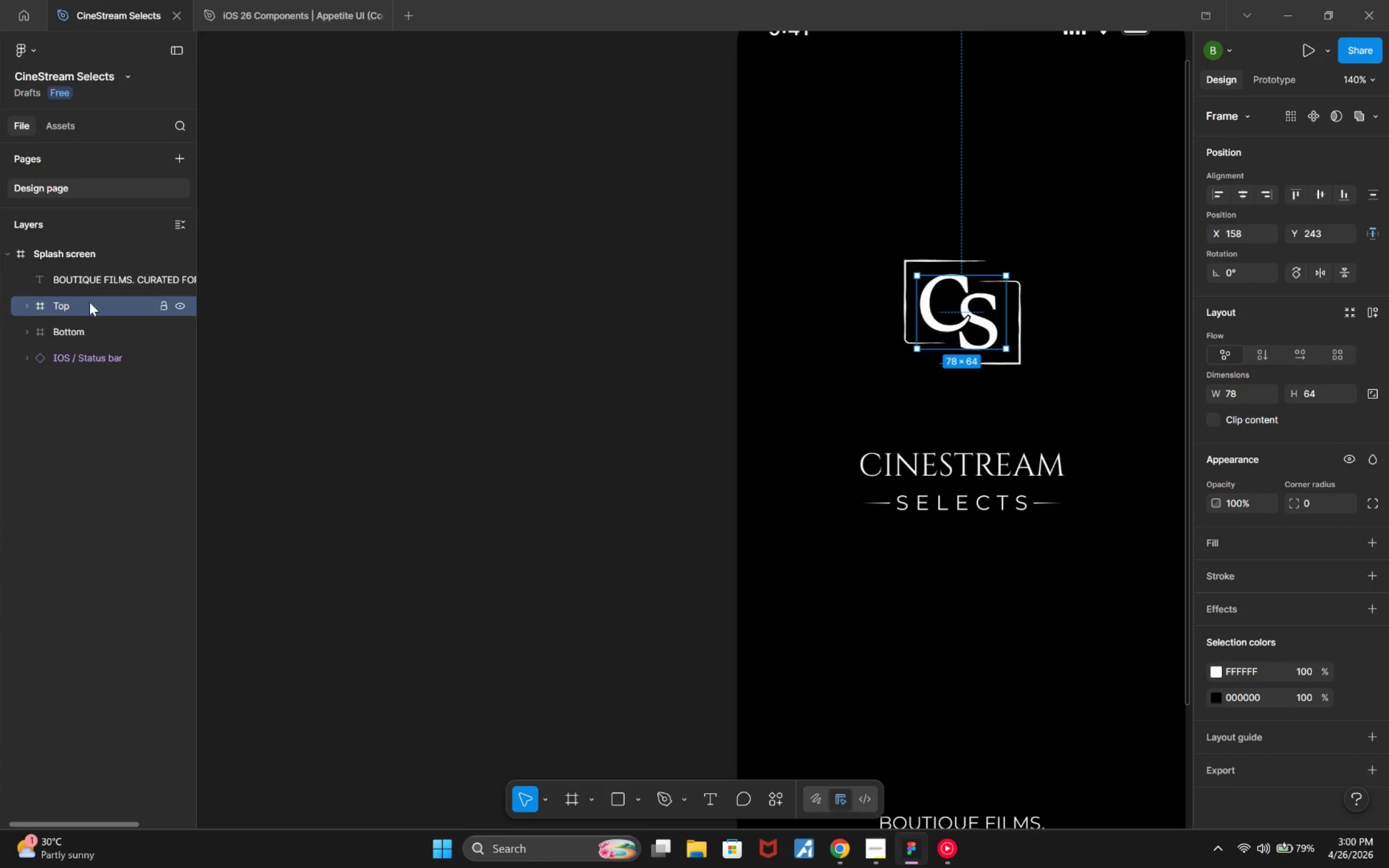 
right_click([90, 302])
 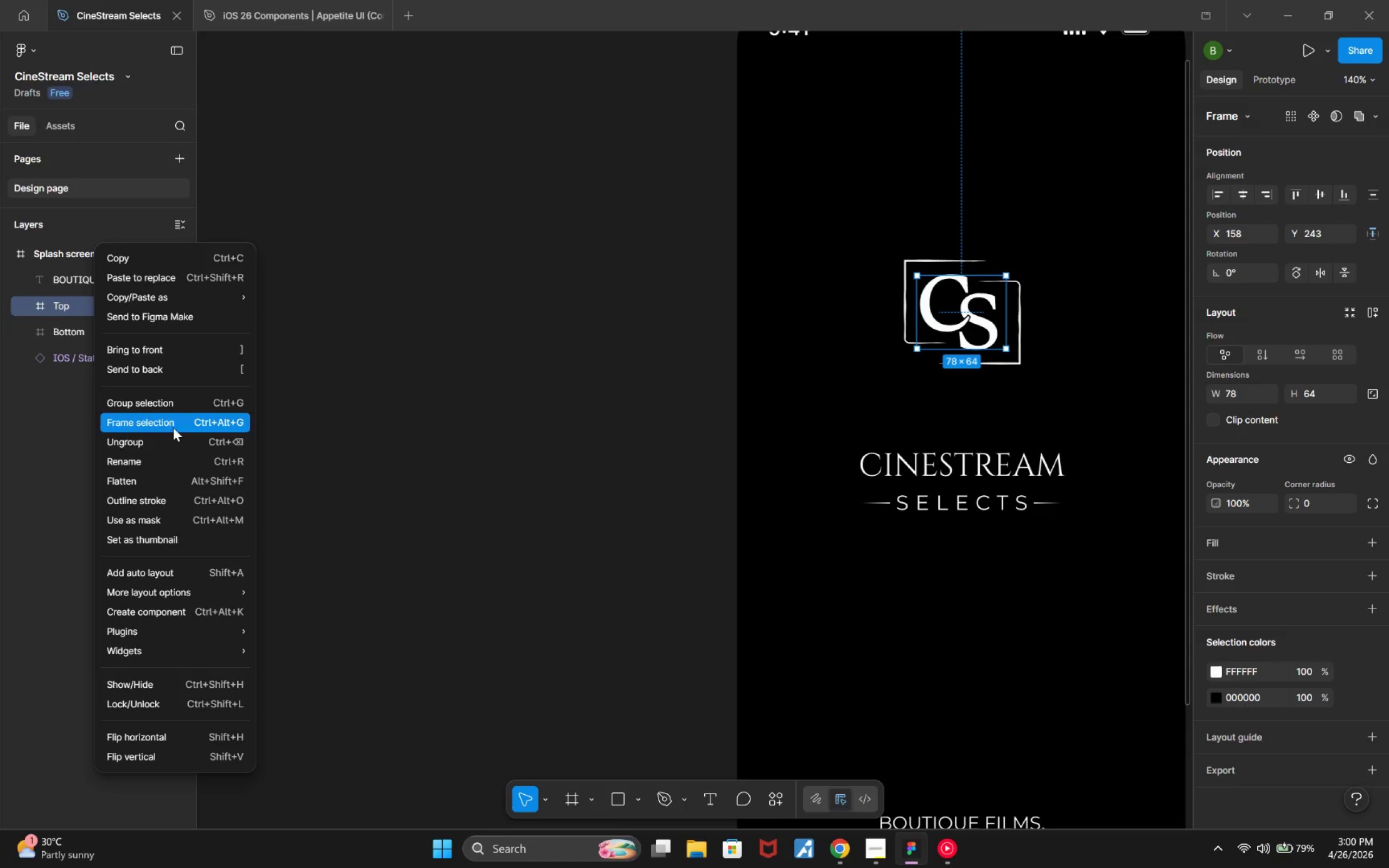 
left_click([174, 442])
 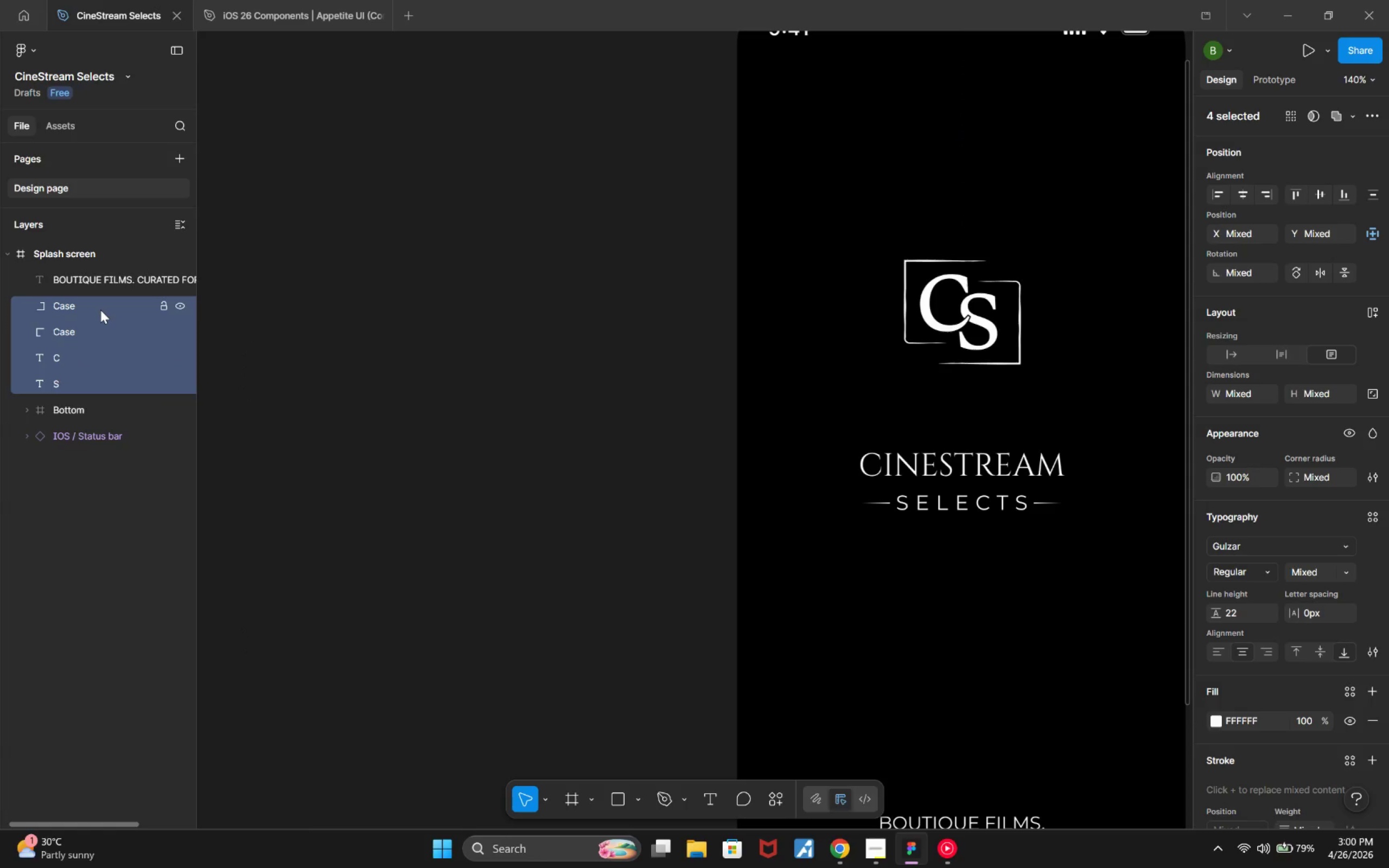 
key(Alt+Control+G)
 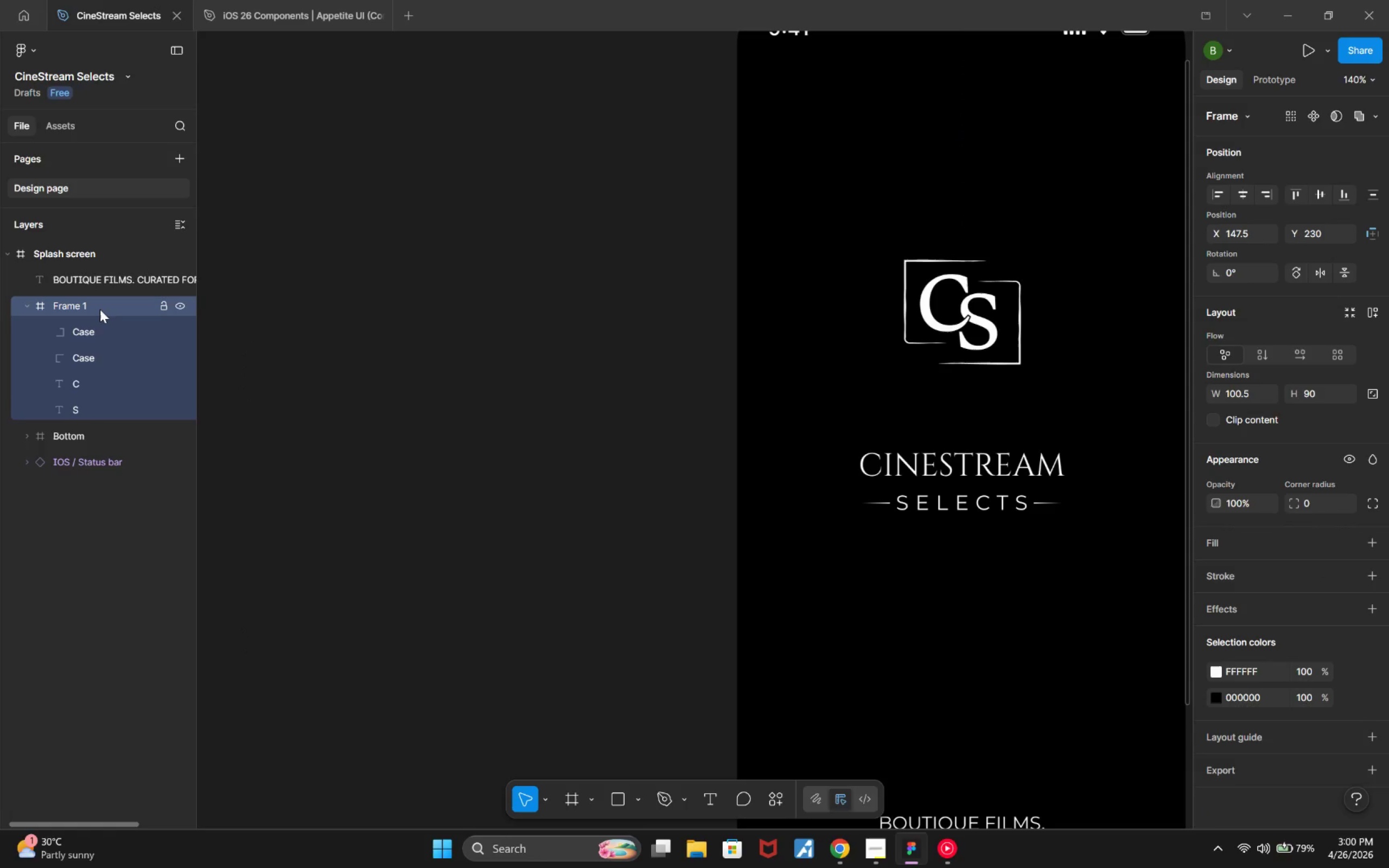 
double_click([97, 310])
 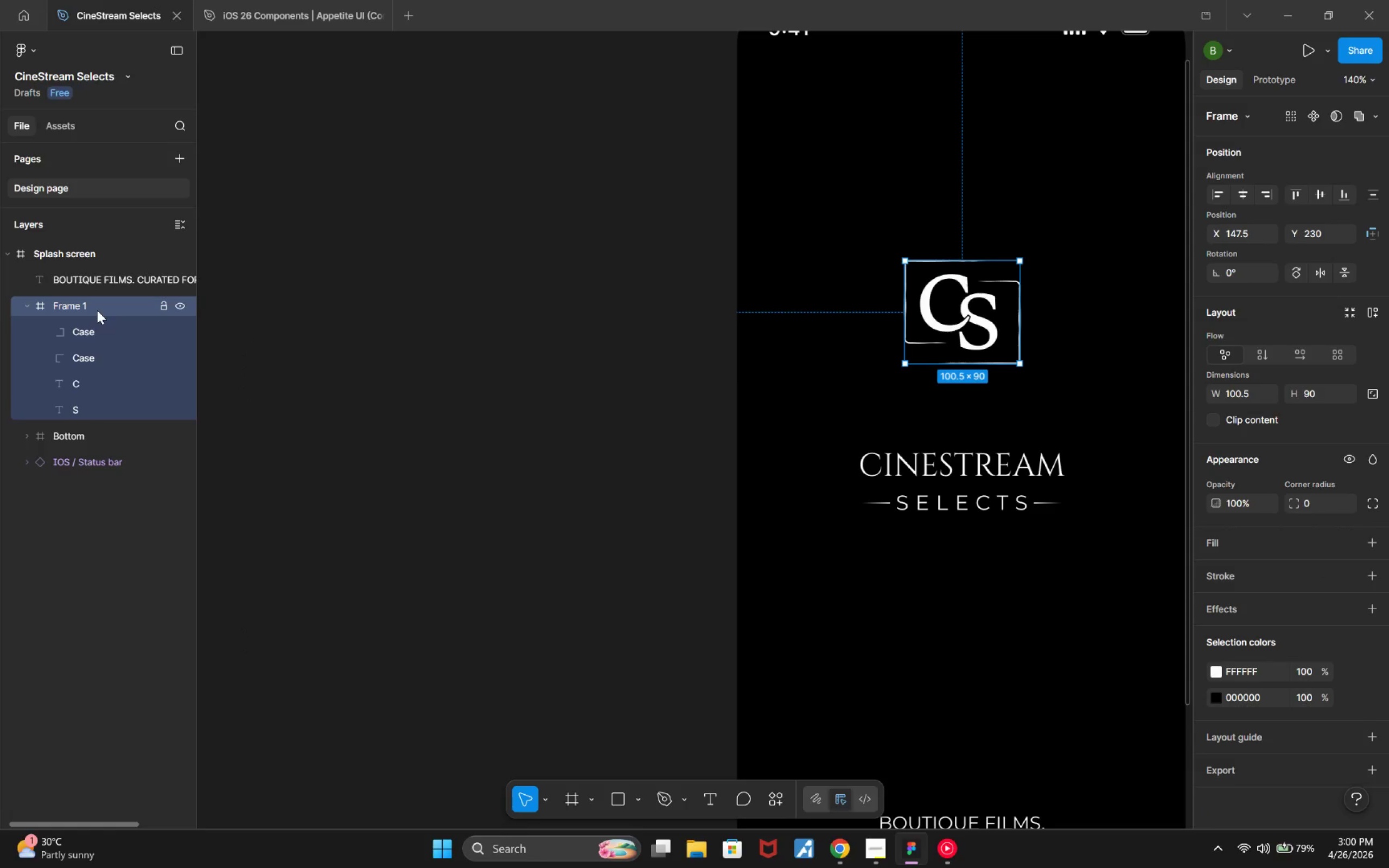 
triple_click([97, 310])
 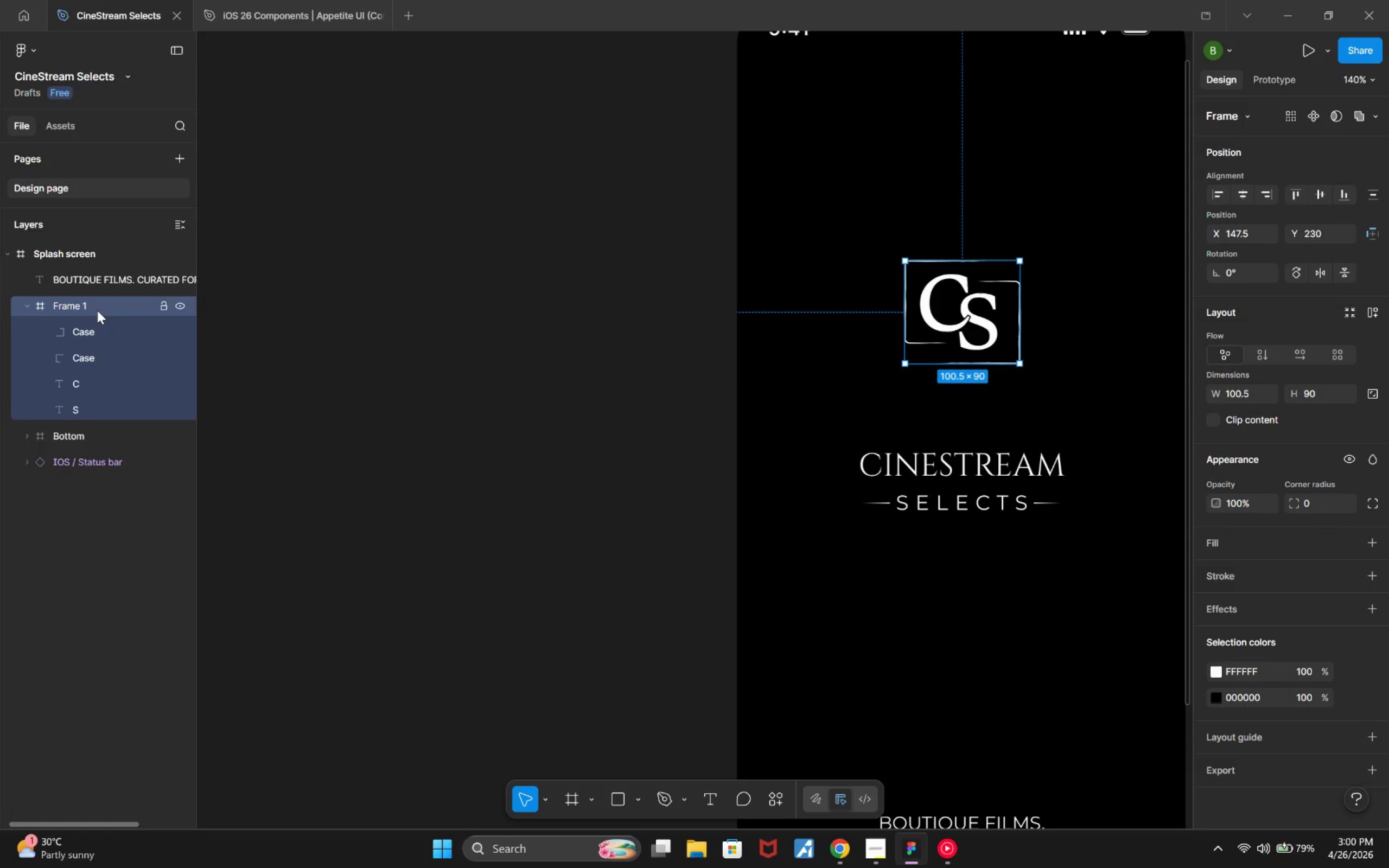 
triple_click([97, 310])
 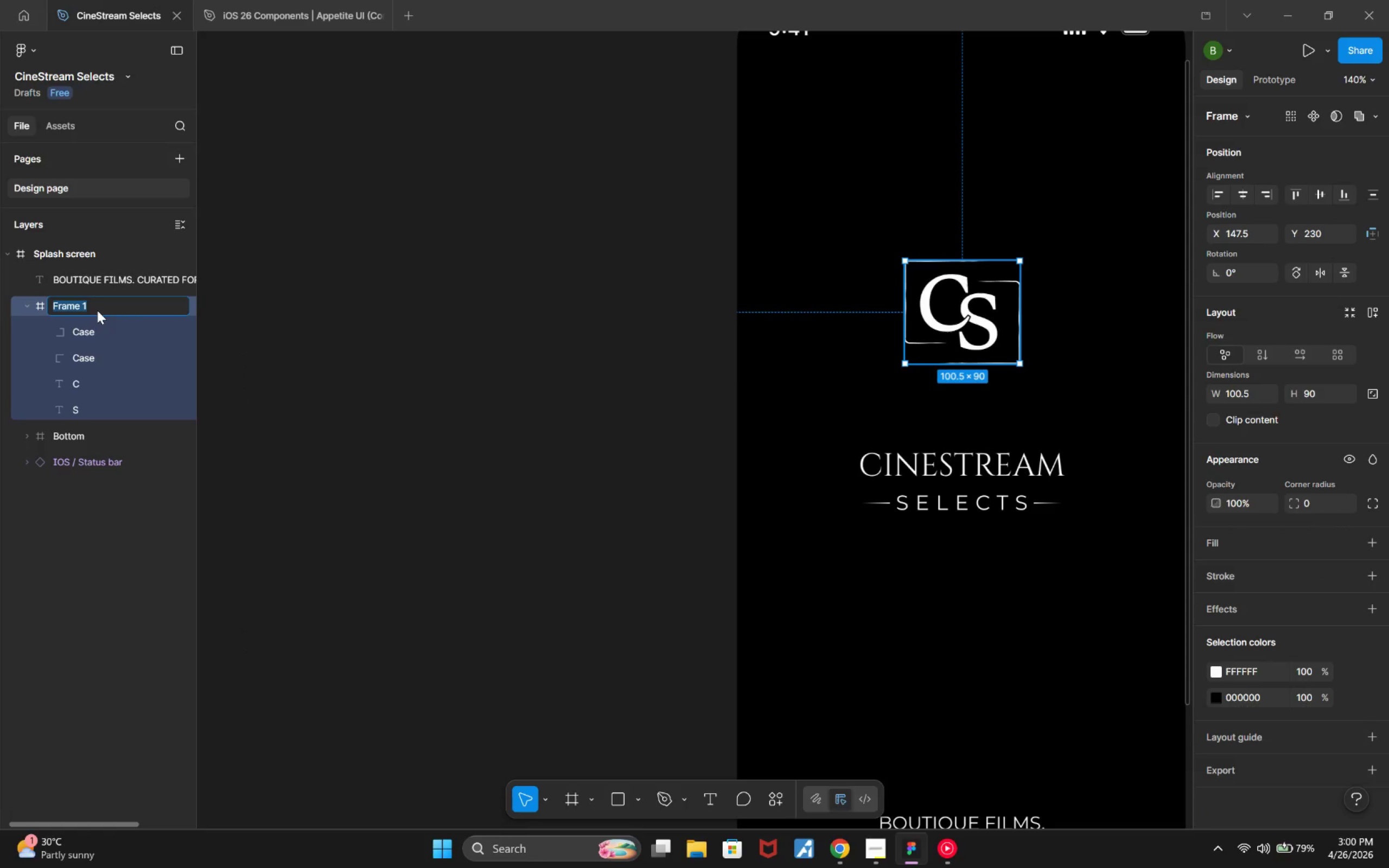 
type(Top)
 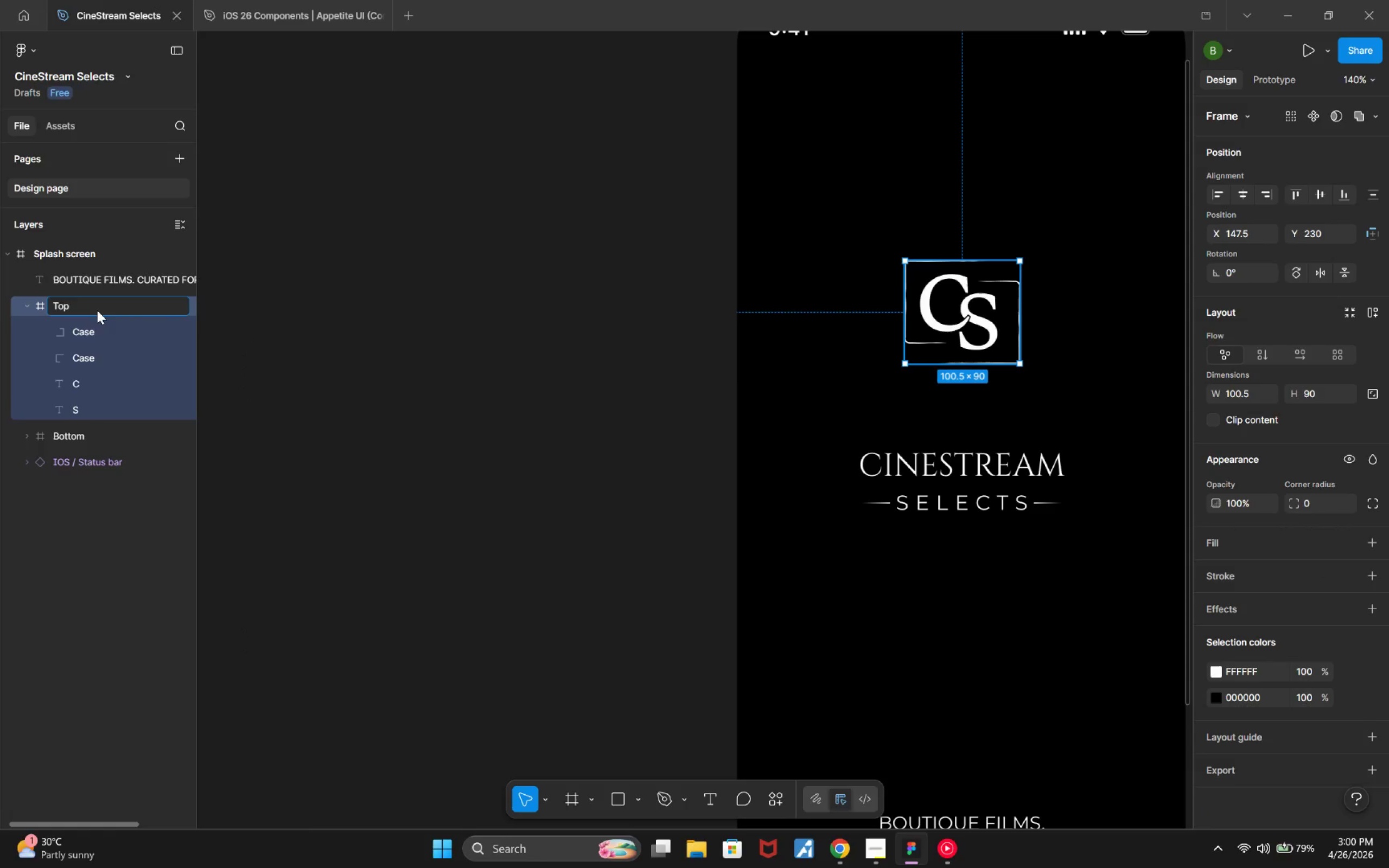 
key(Enter)
 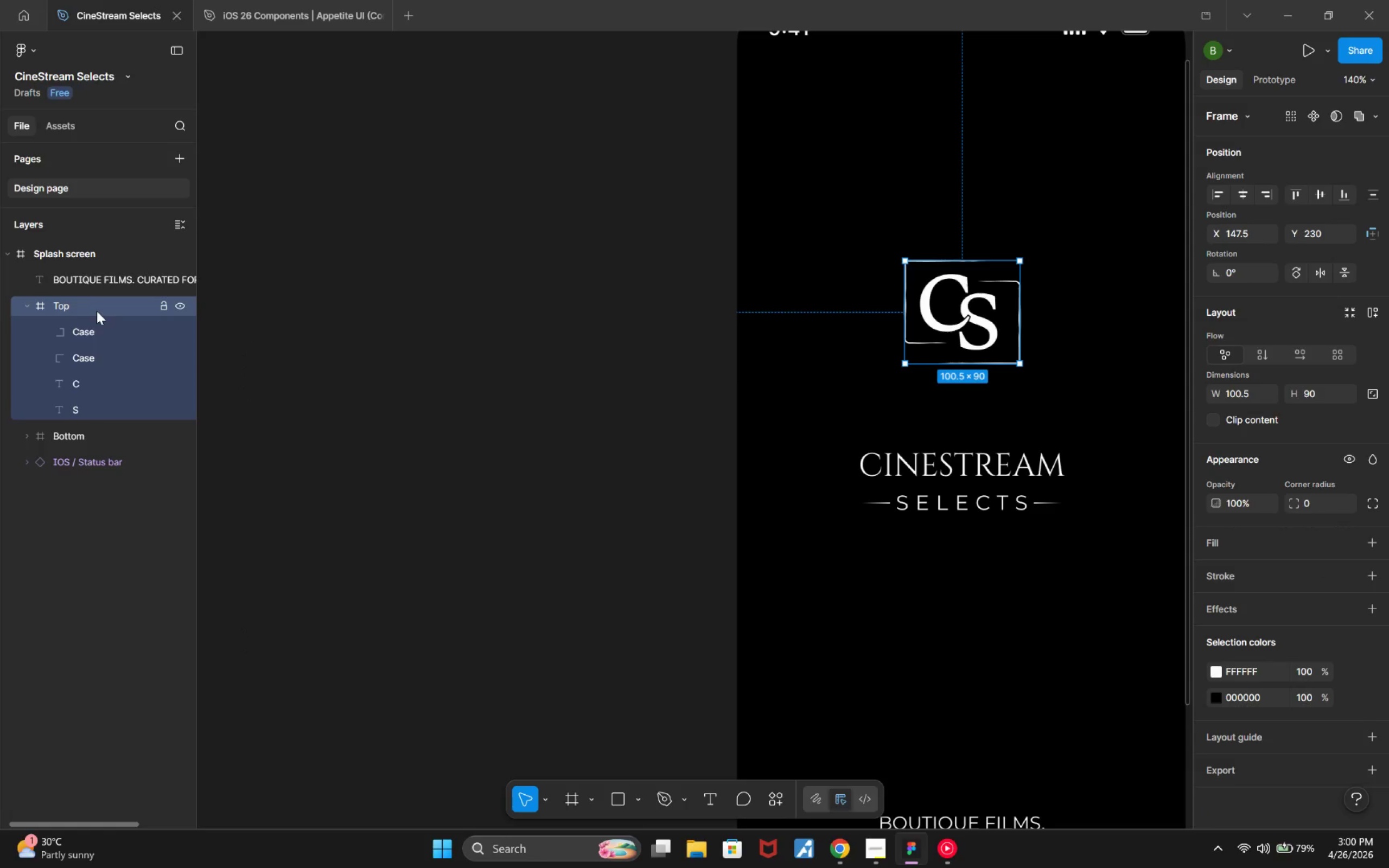 
key(Escape)
 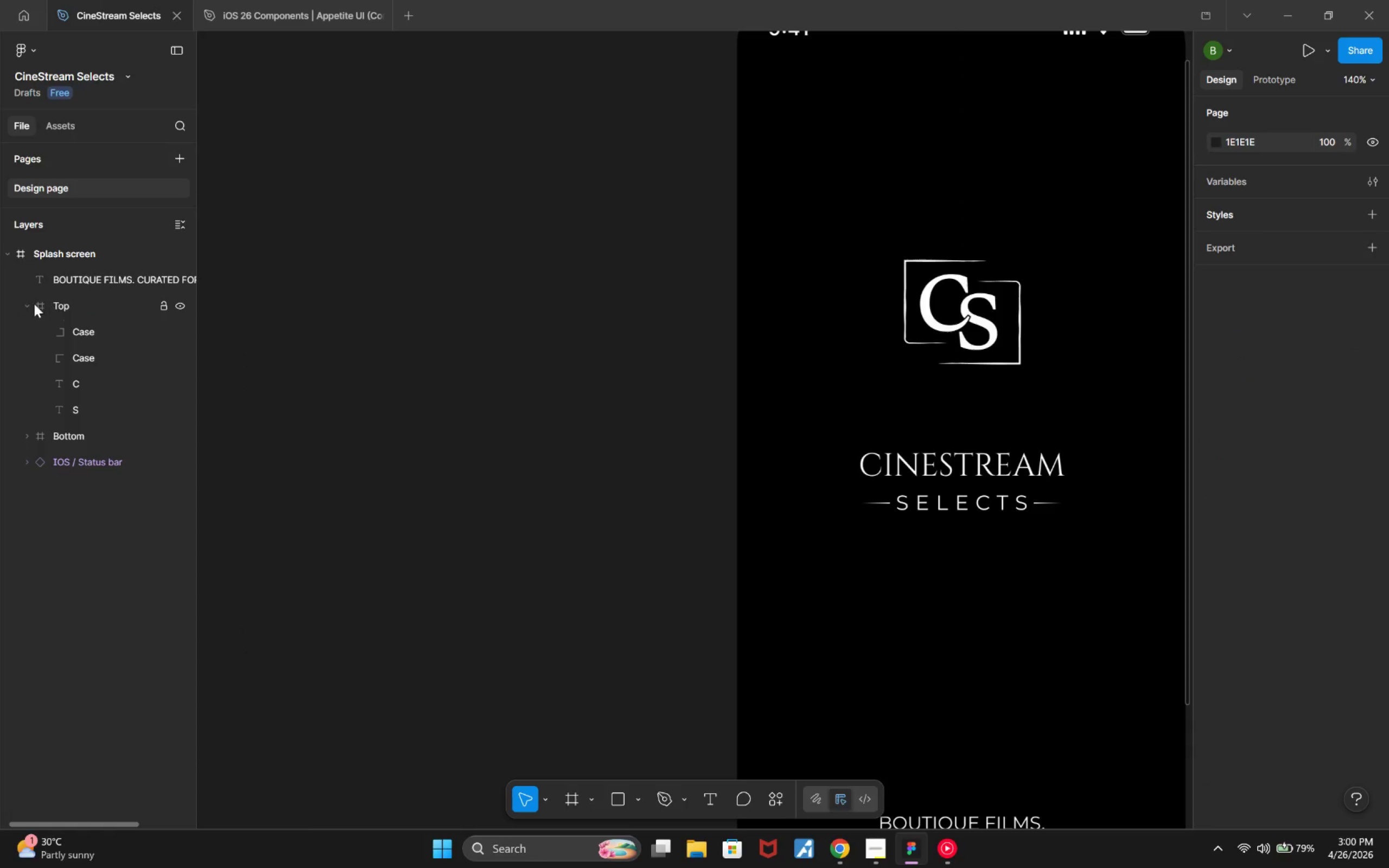 
left_click([34, 304])
 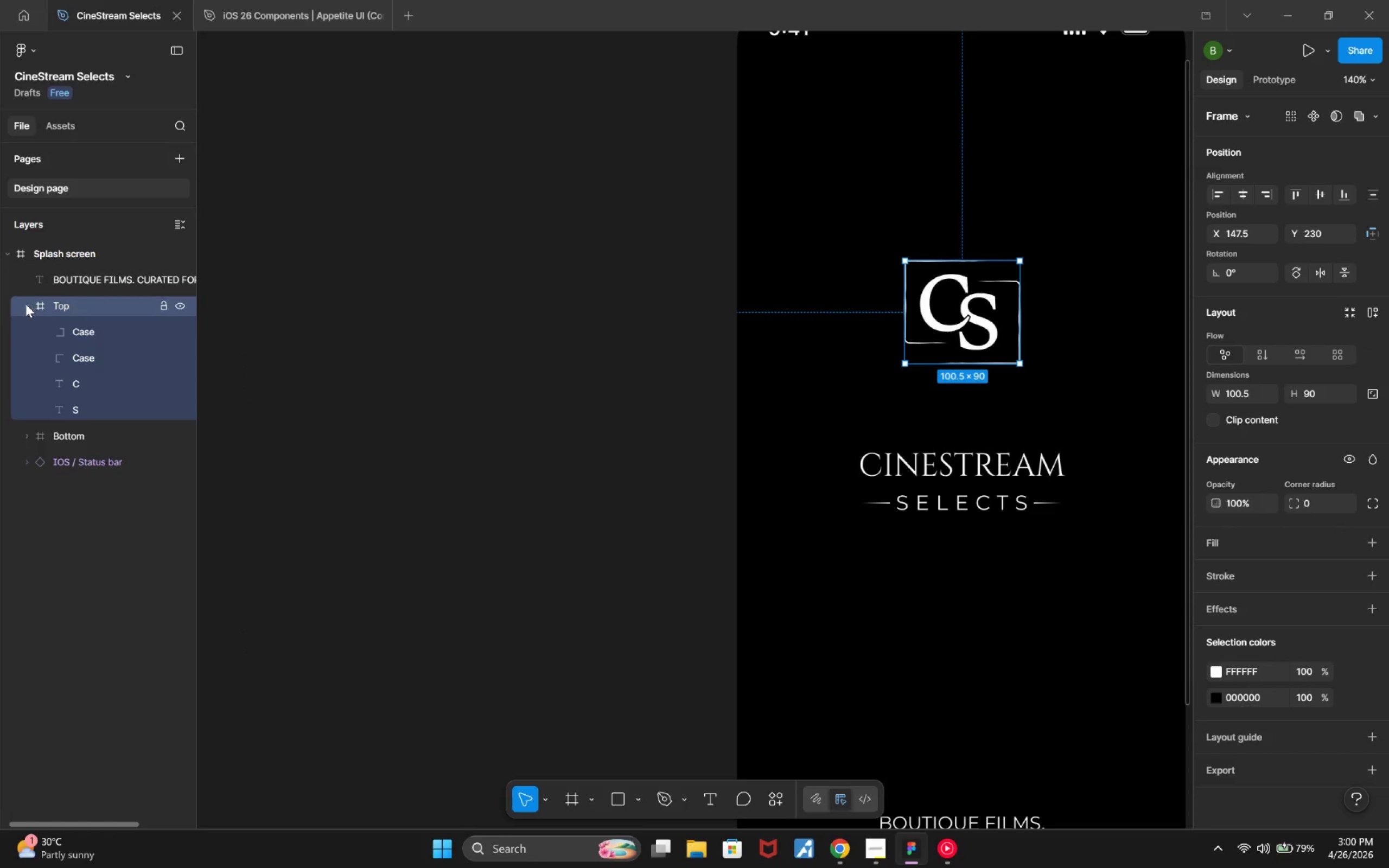 
left_click([24, 304])
 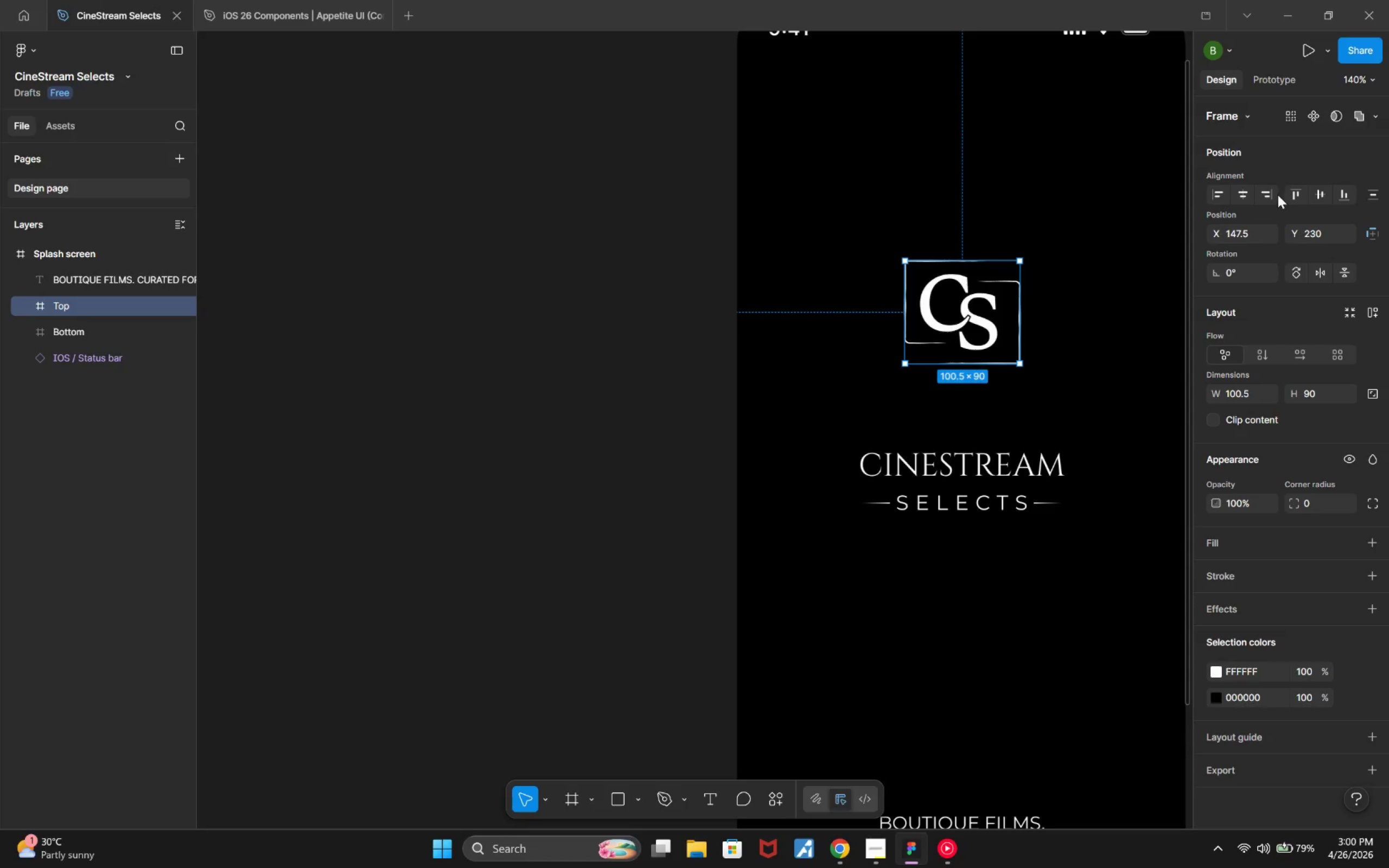 
left_click([1246, 195])
 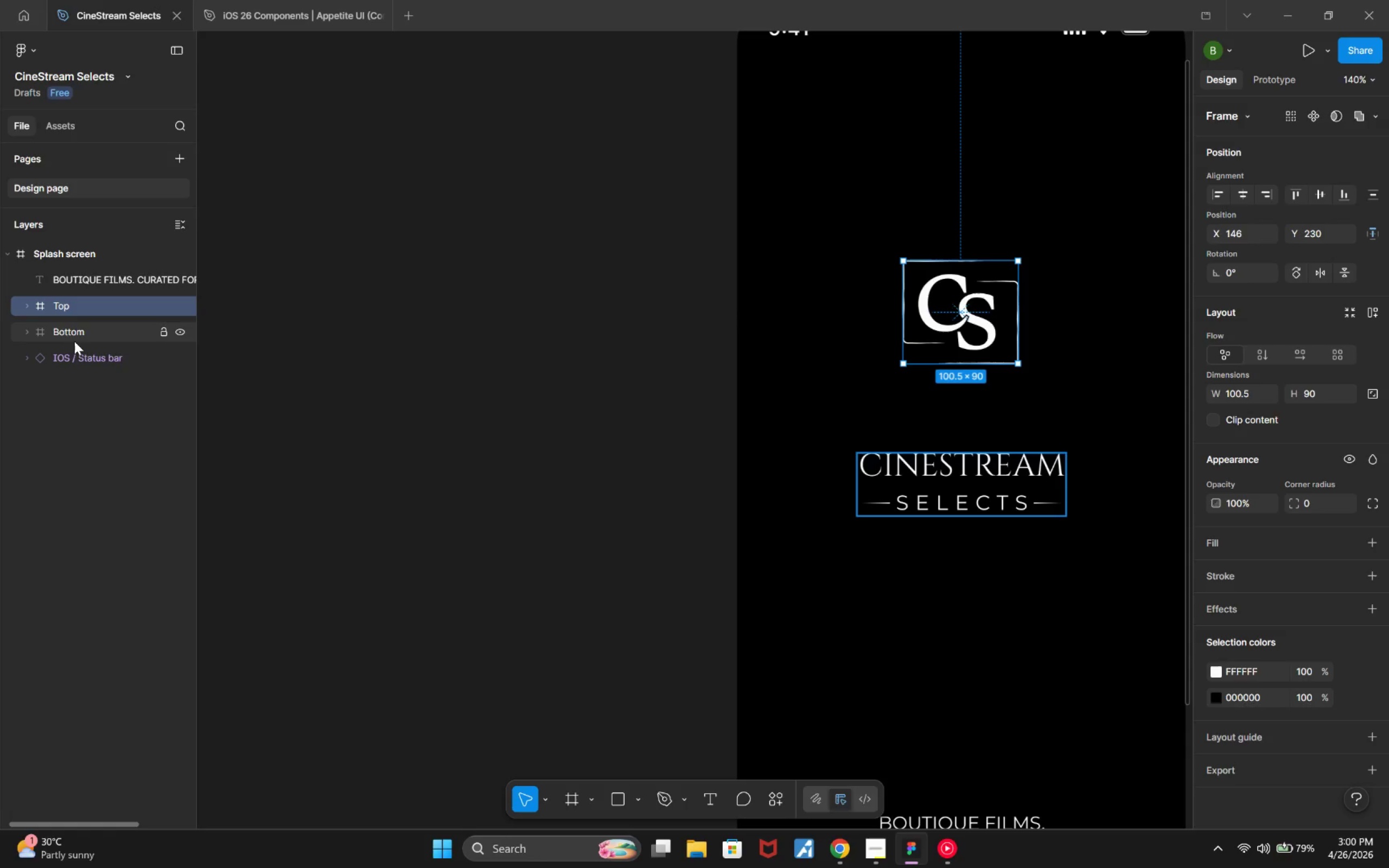 
left_click_drag(start_coordinate=[77, 335], to_coordinate=[79, 333])
 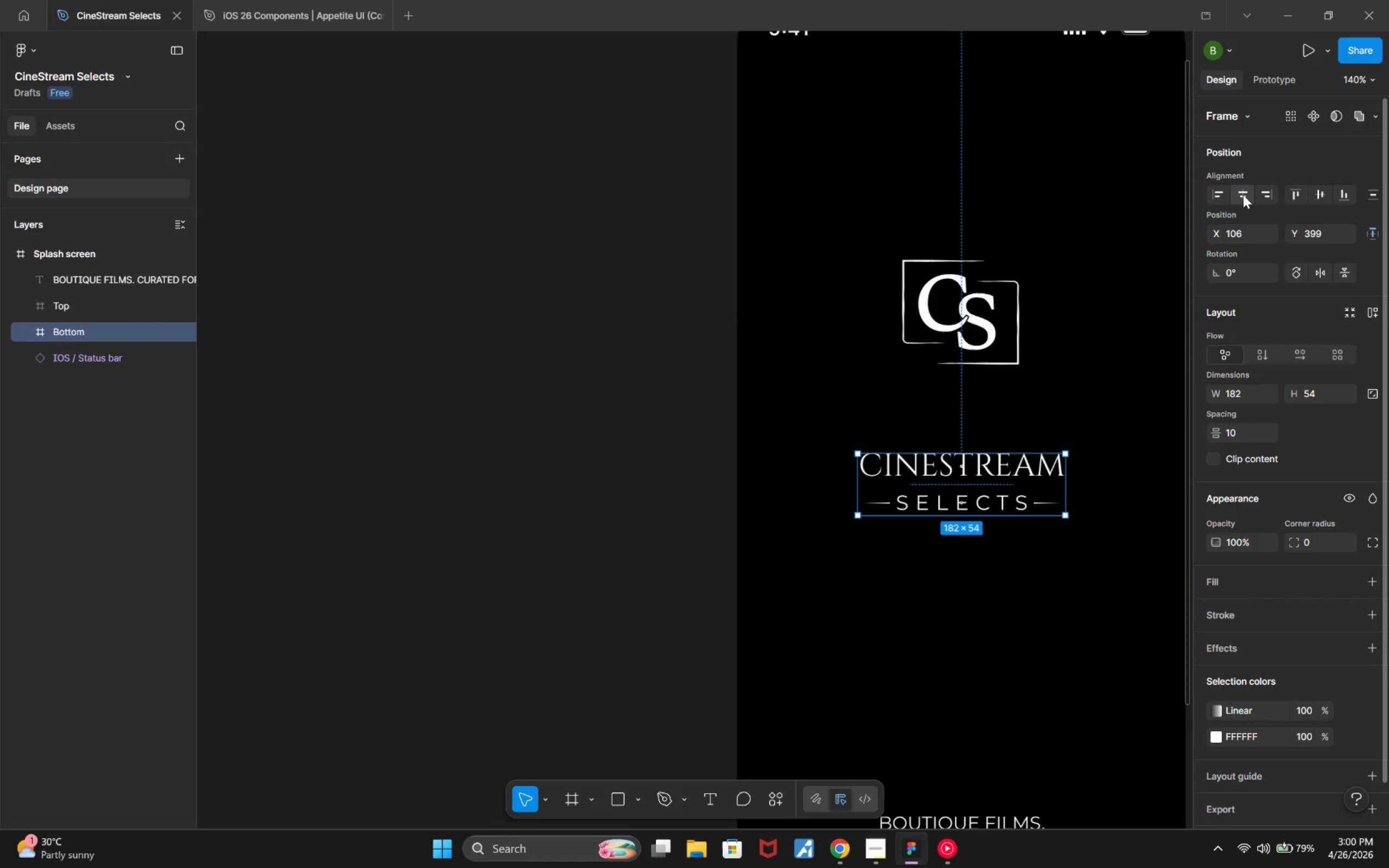 
left_click([1243, 194])
 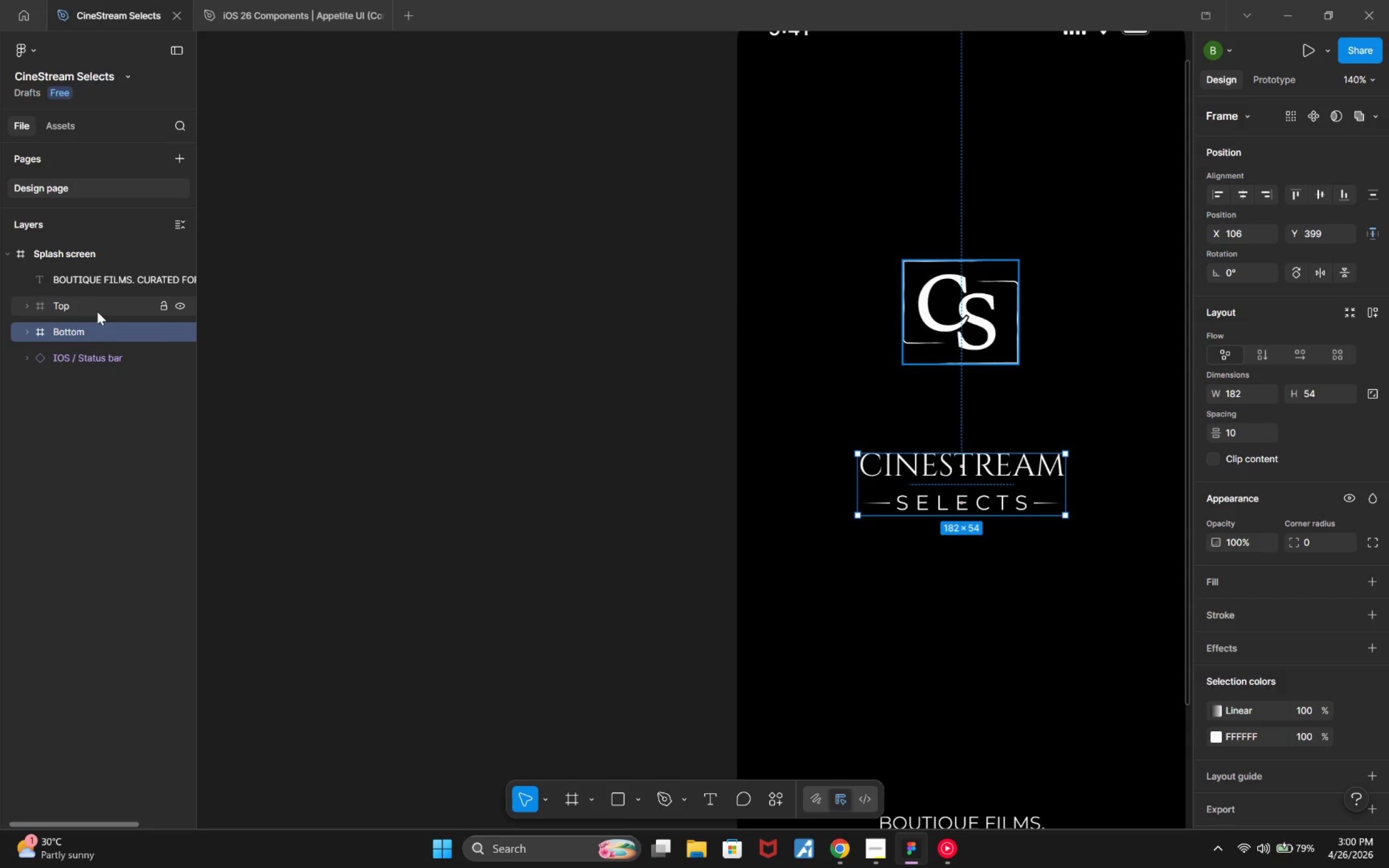 
hold_key(key=ControlLeft, duration=0.73)
left_click([106, 337])
 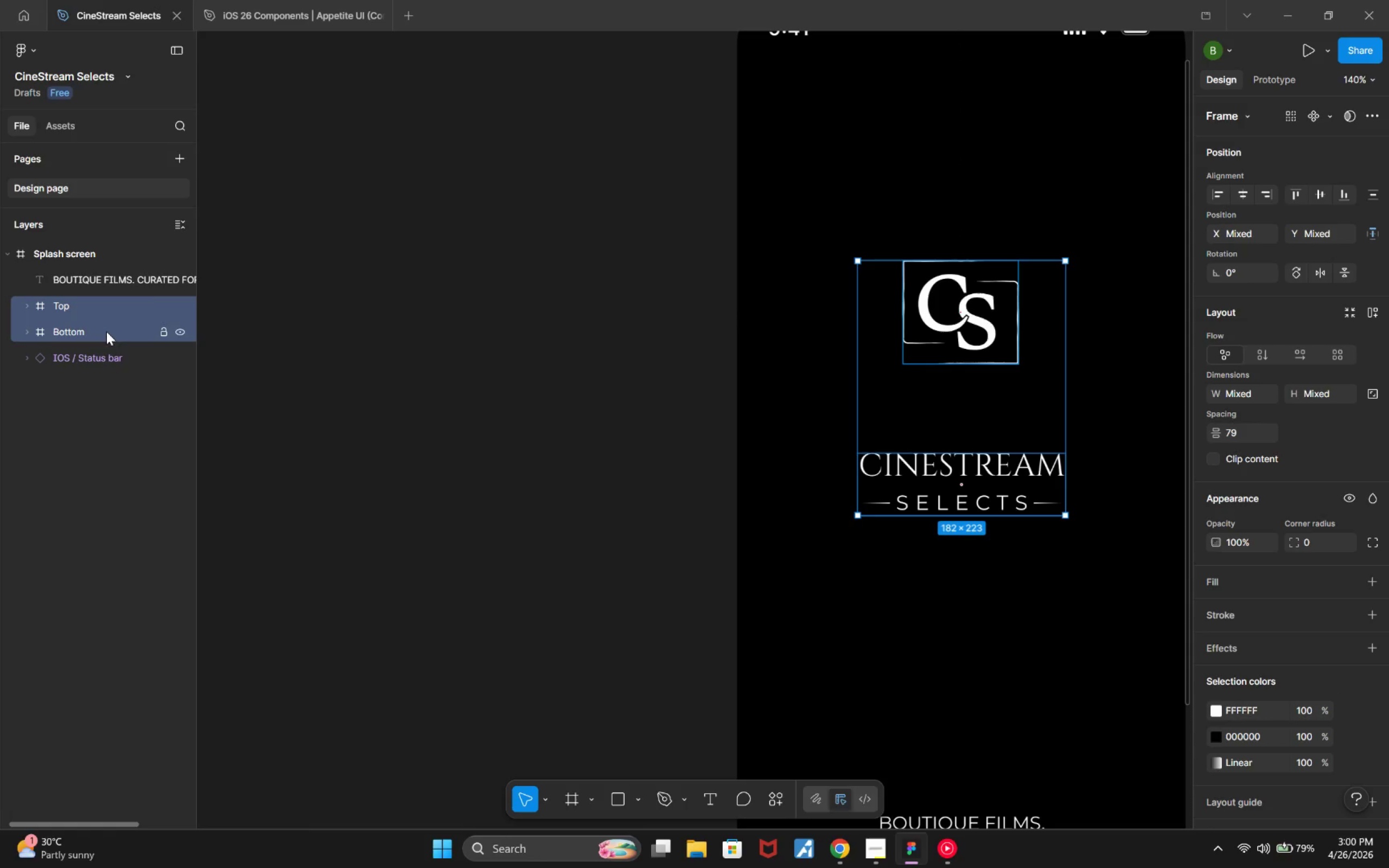 
key(Alt+Control+G)
 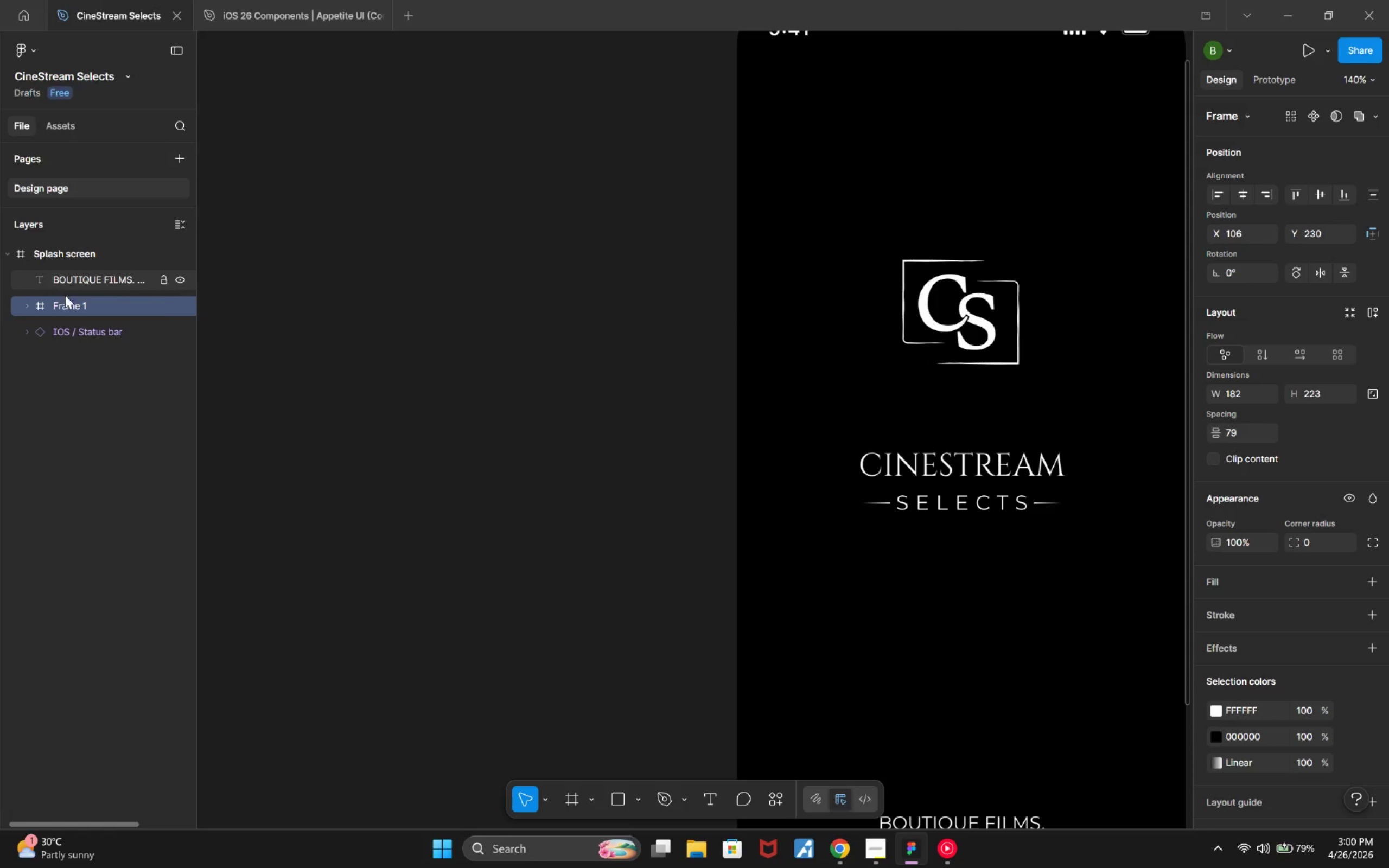 
double_click([73, 302])
 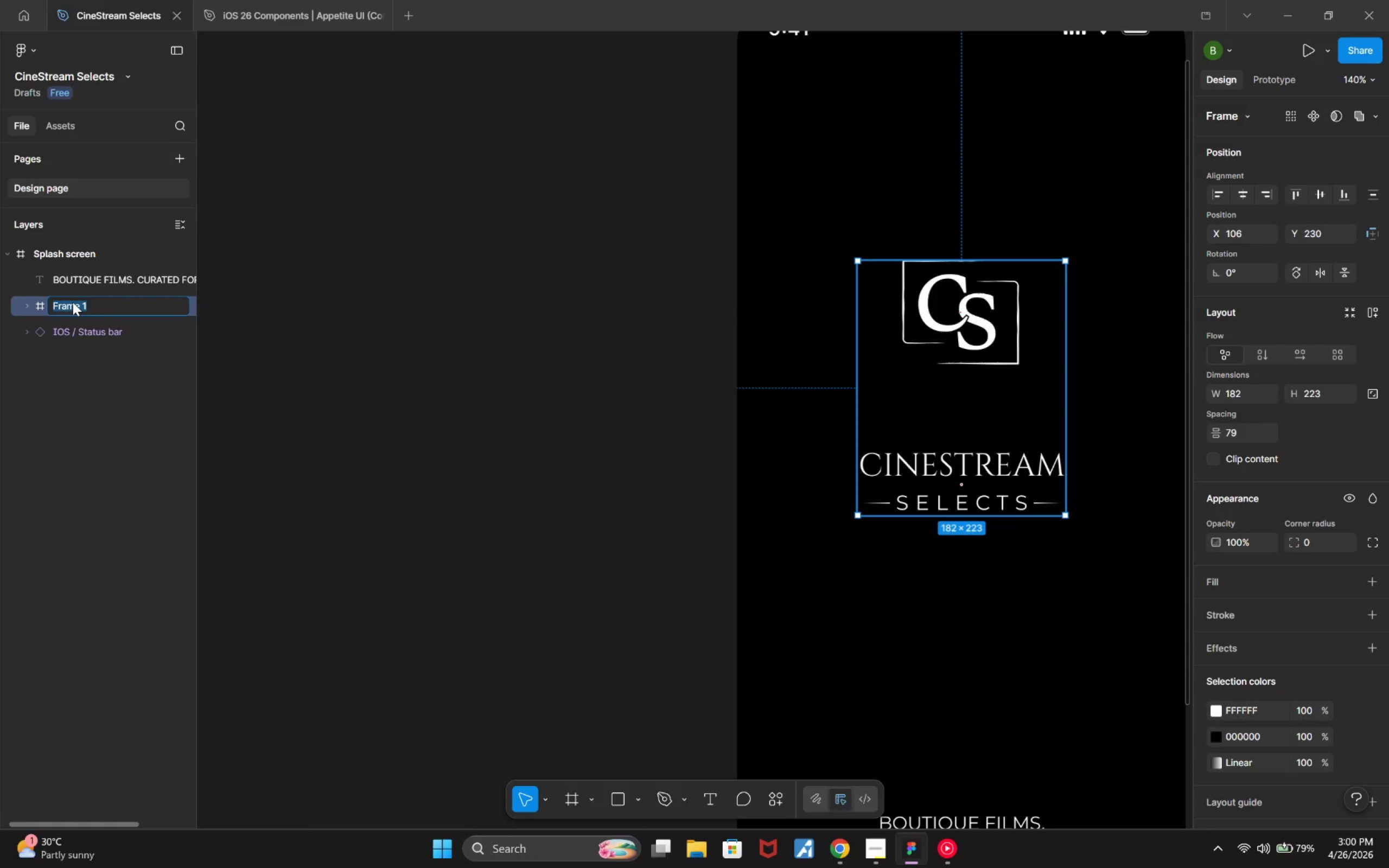 
type(Logo)
 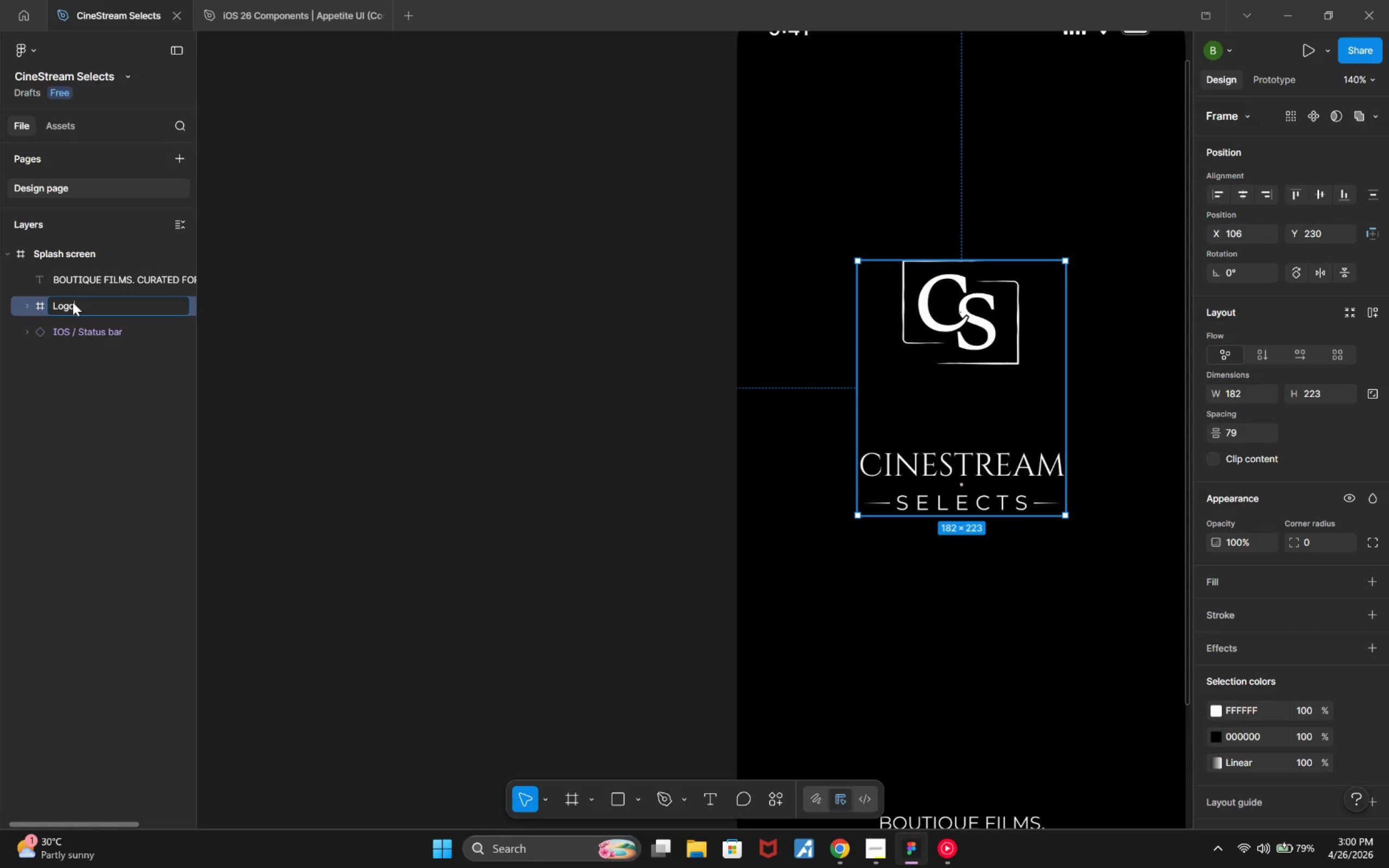 
key(Enter)
 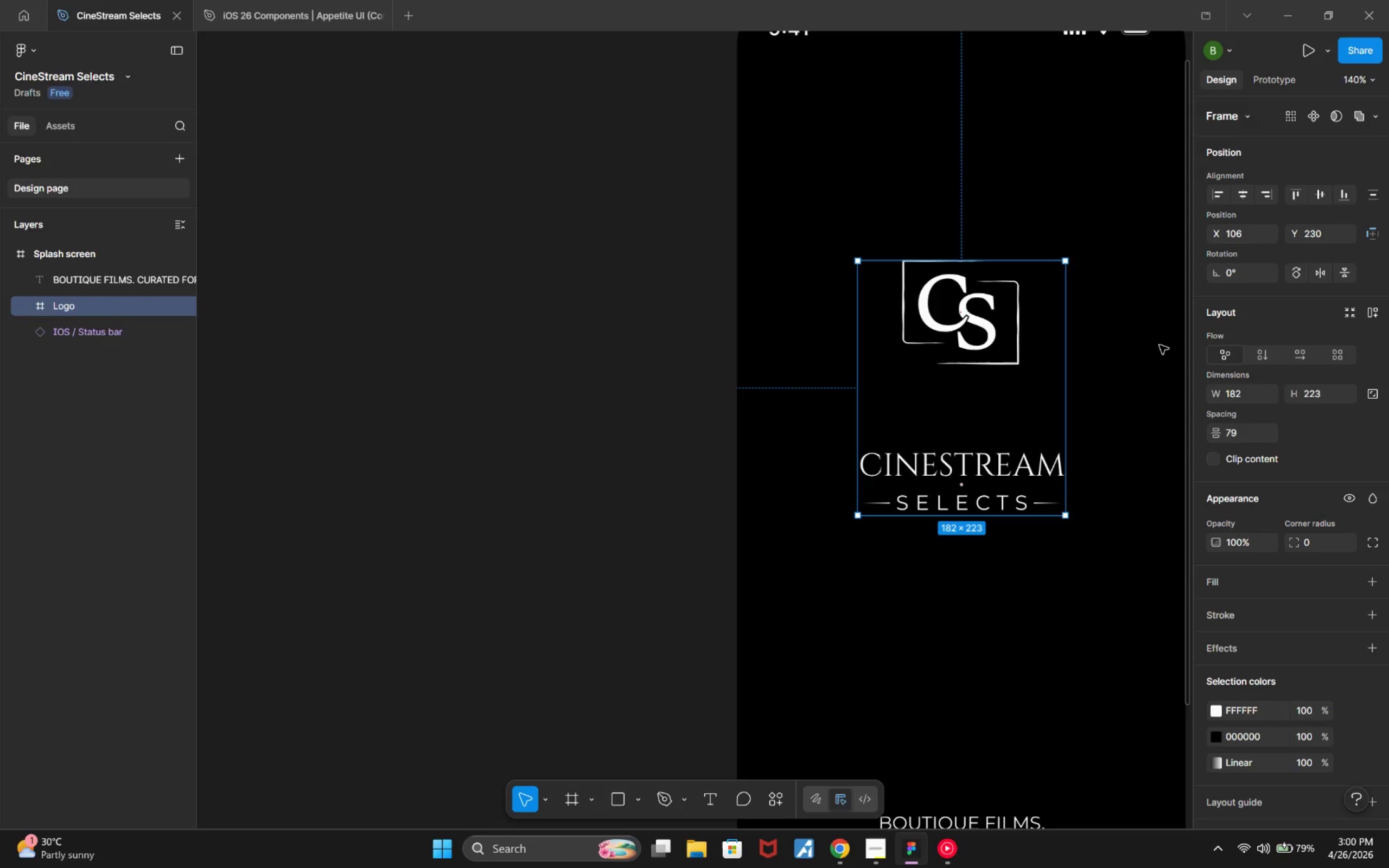 
double_click([964, 411])
 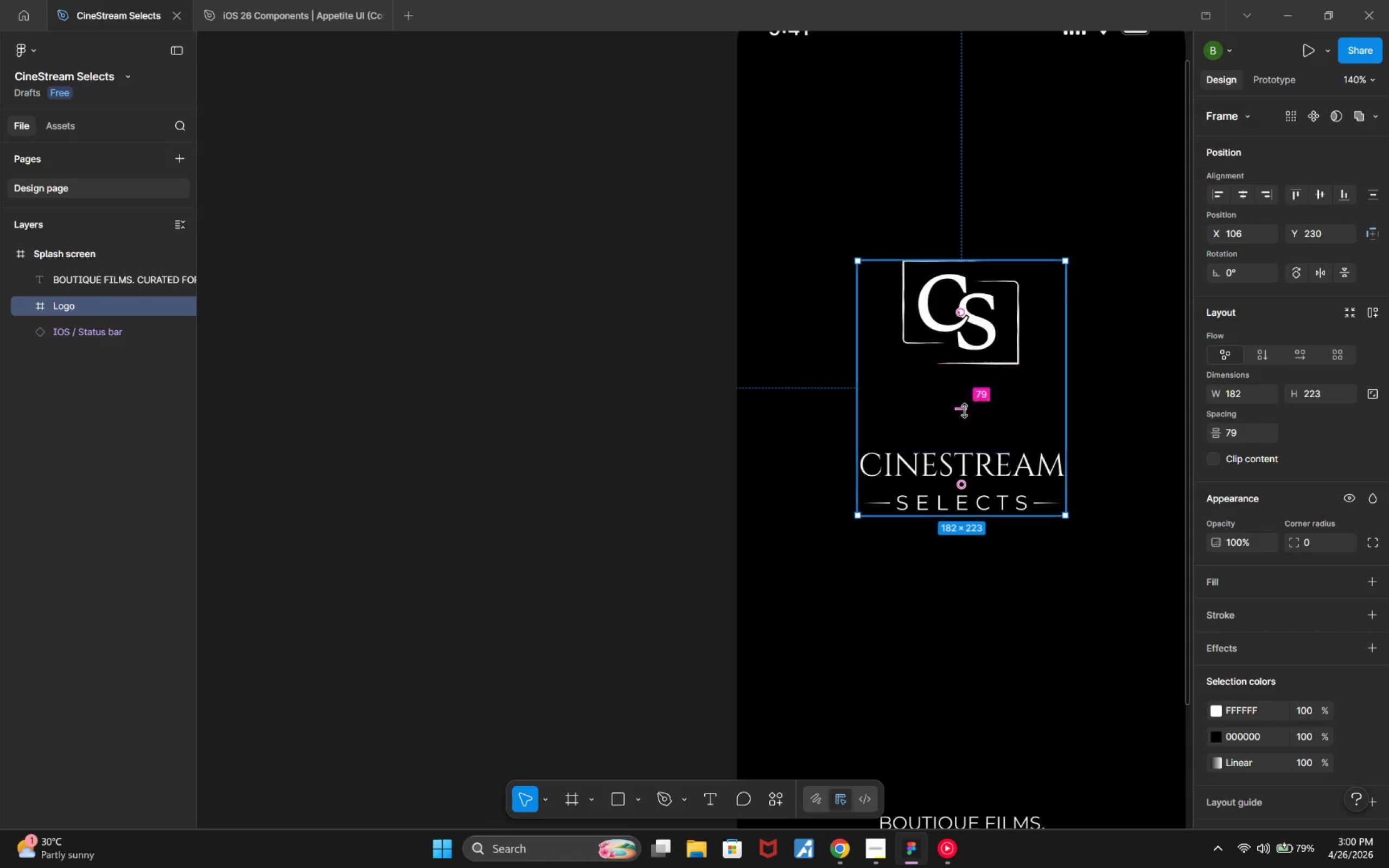 
triple_click([965, 411])
 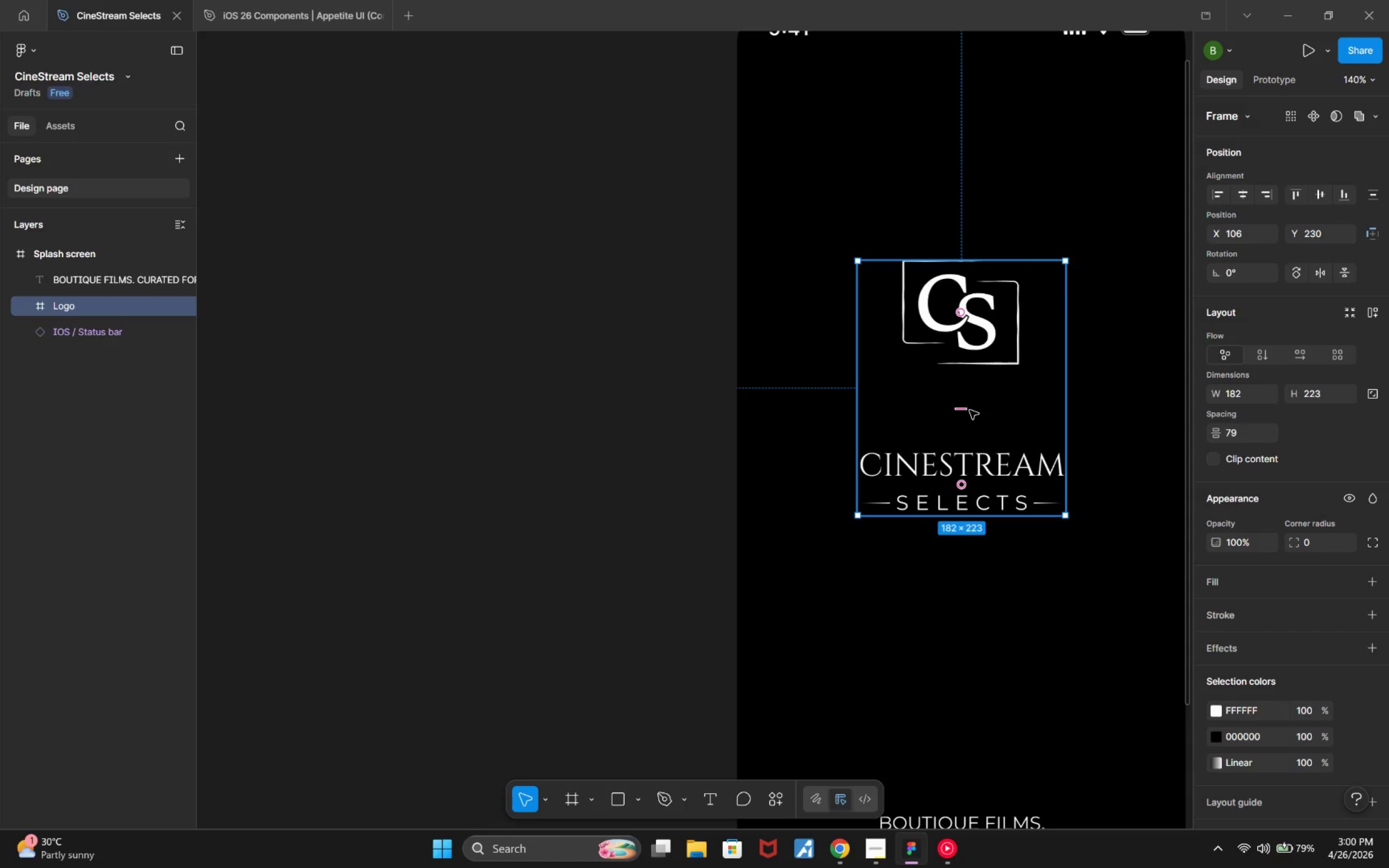 
double_click([970, 410])
 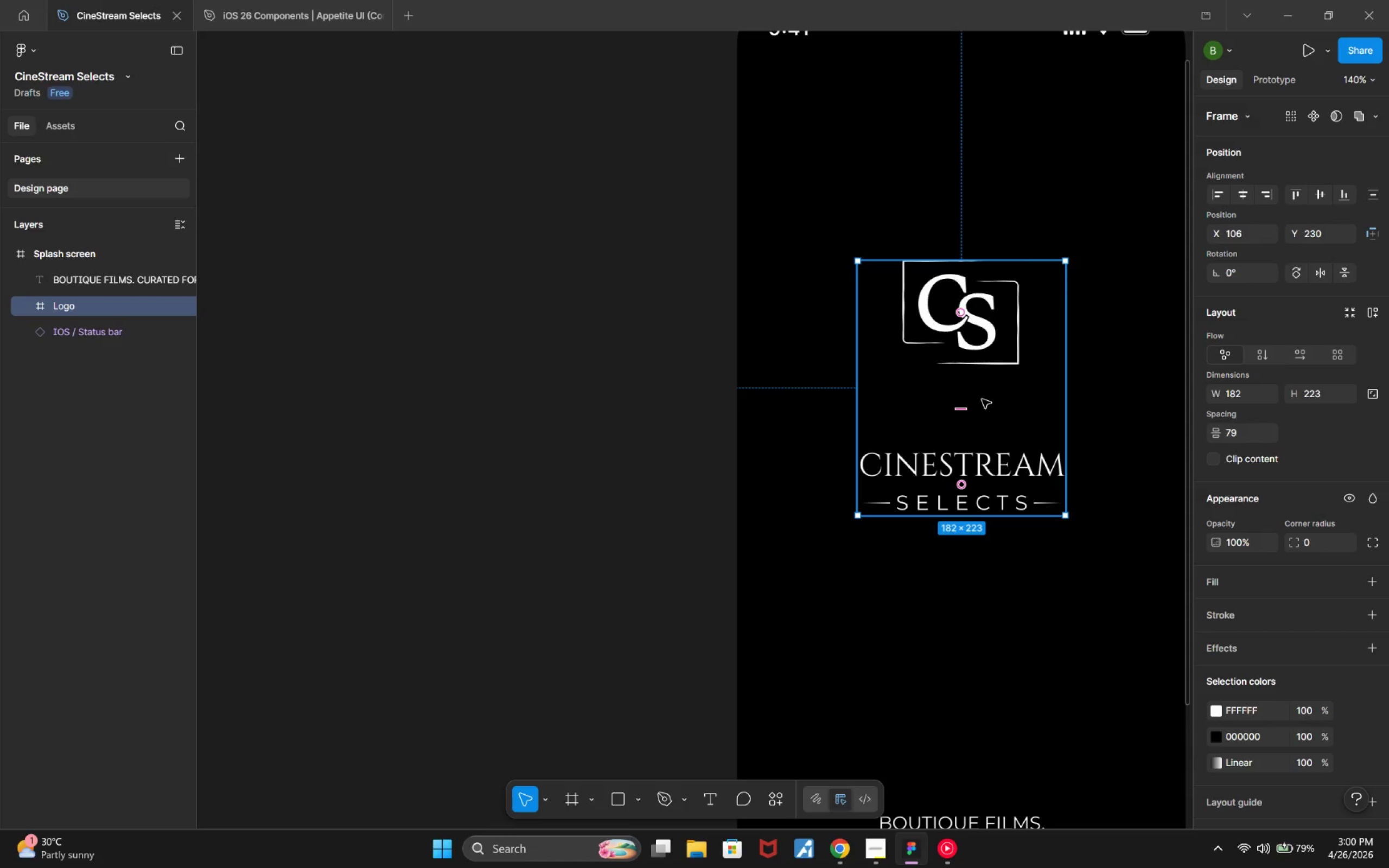 
left_click([965, 409])
 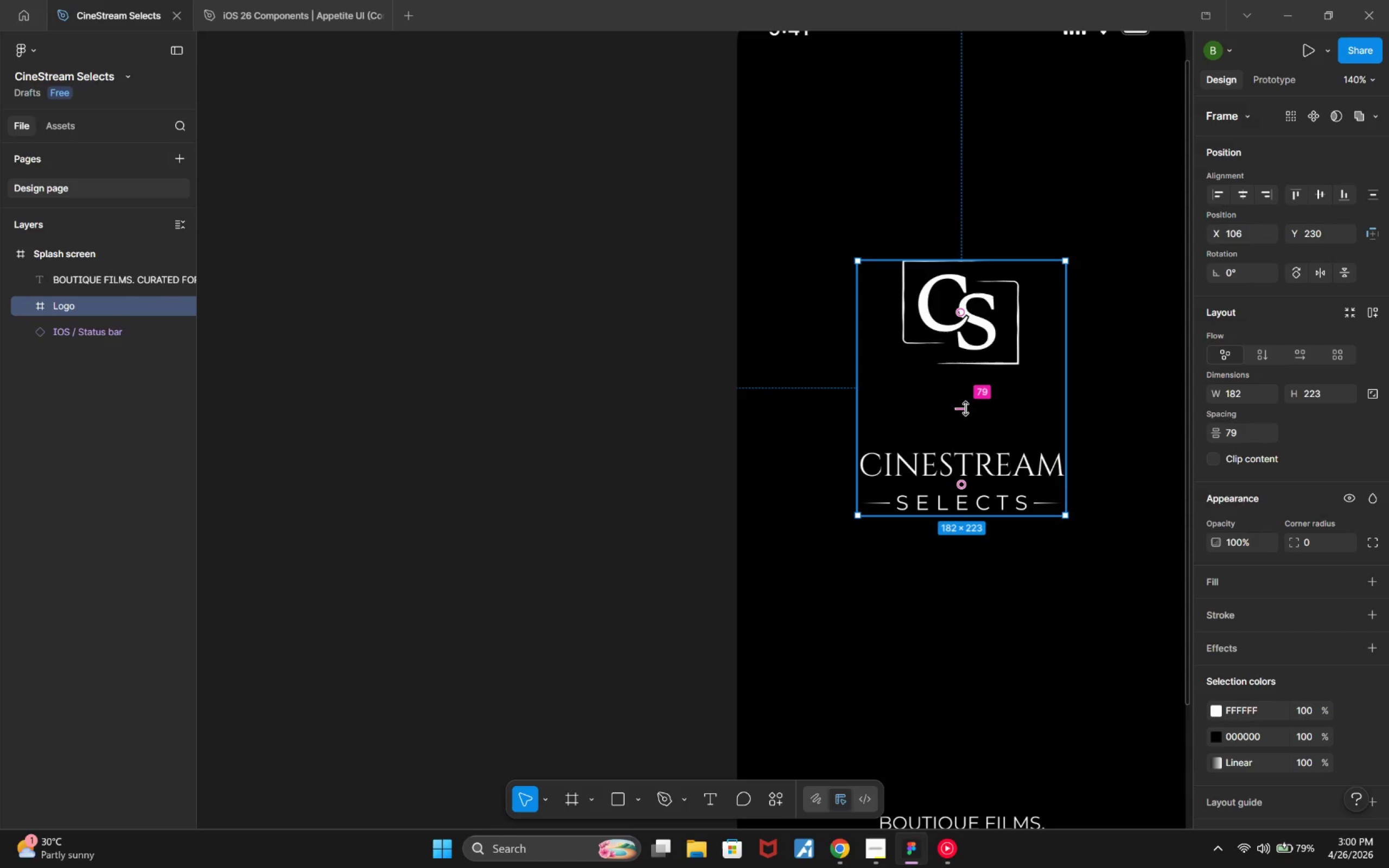 
left_click_drag(start_coordinate=[965, 409], to_coordinate=[960, 371])
 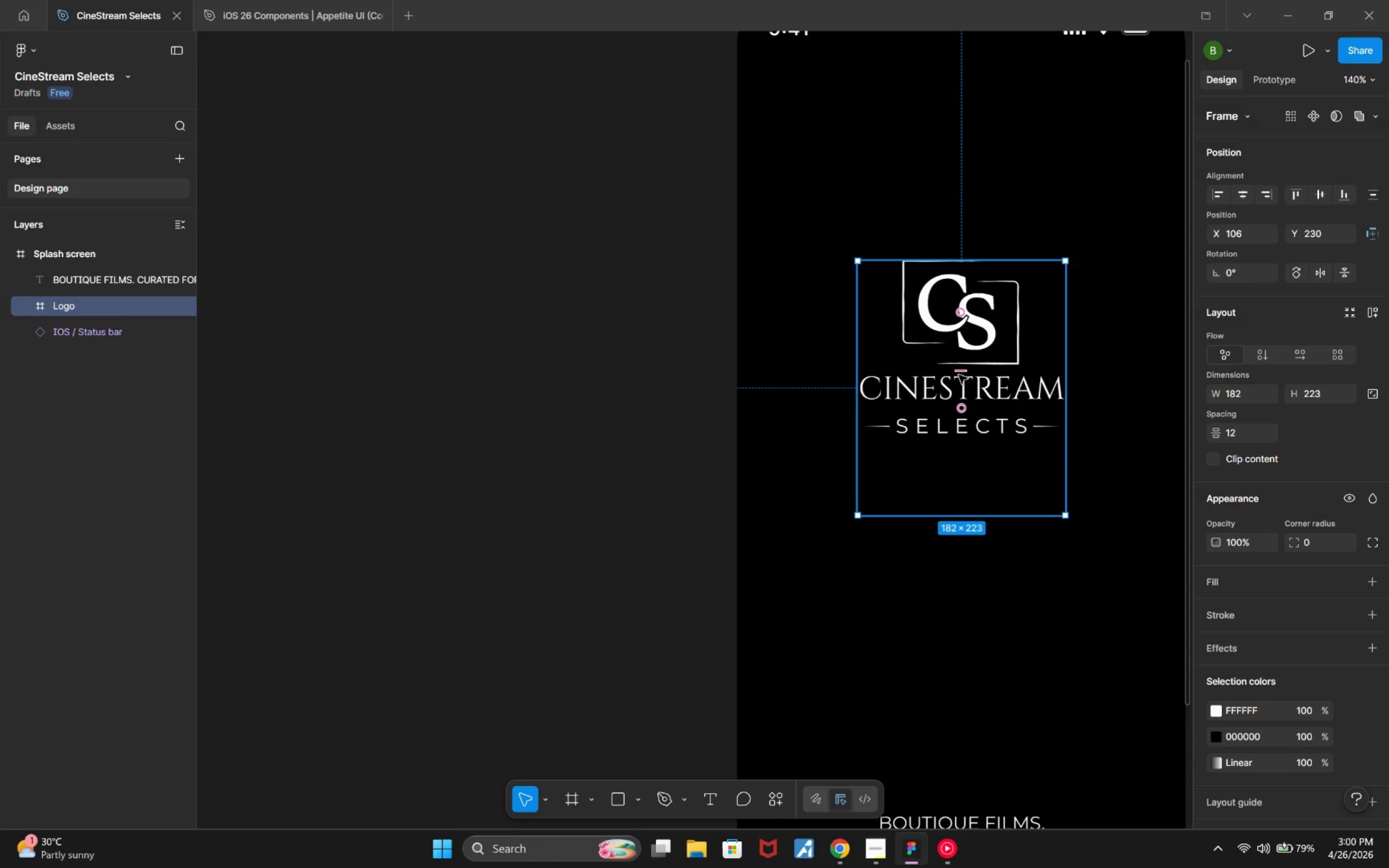 
left_click_drag(start_coordinate=[959, 373], to_coordinate=[960, 371])
 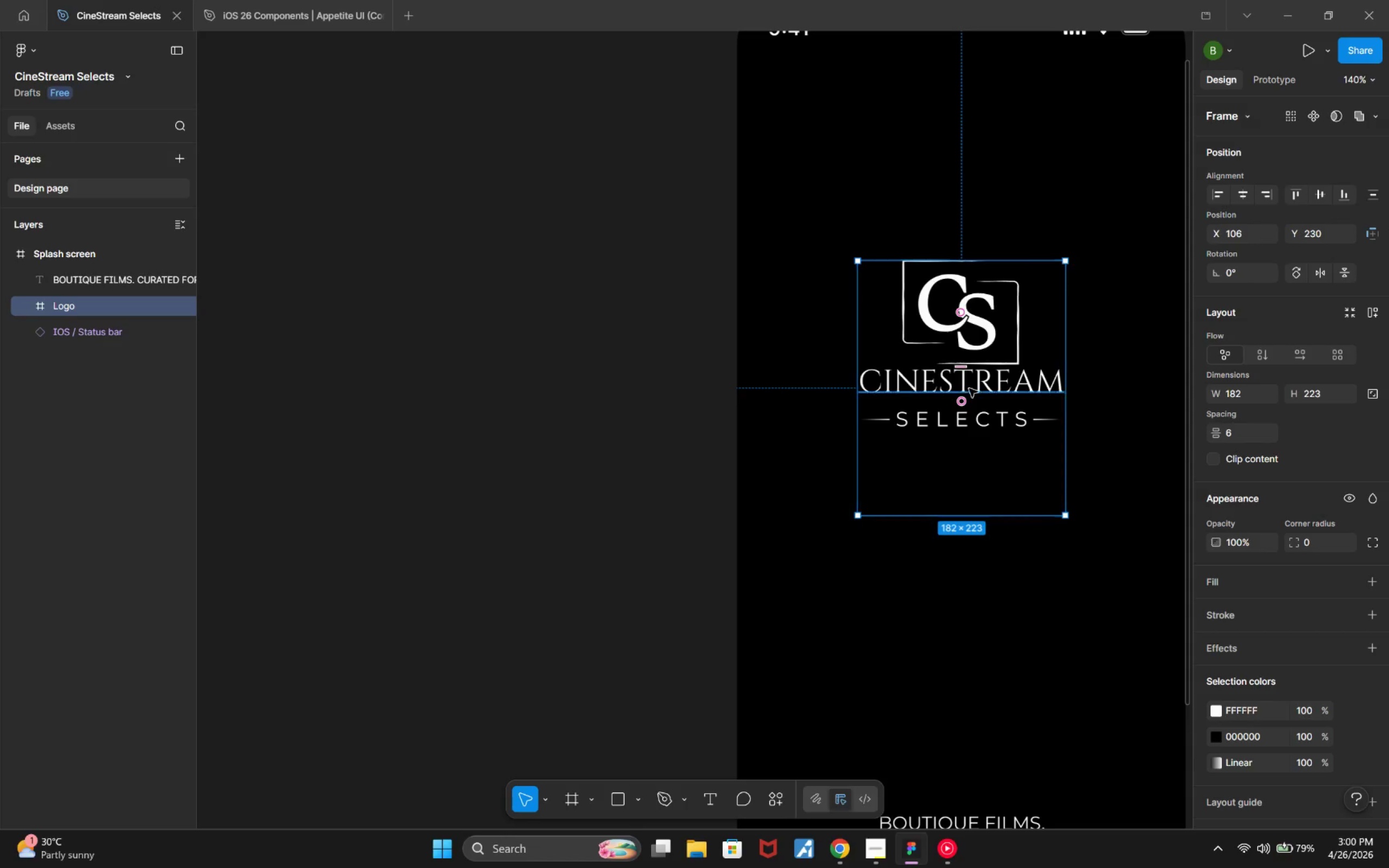 
hold_key(key=ControlLeft, duration=0.67)
scroll: coordinate [978, 422], scroll_direction: up, amount: 11.0
 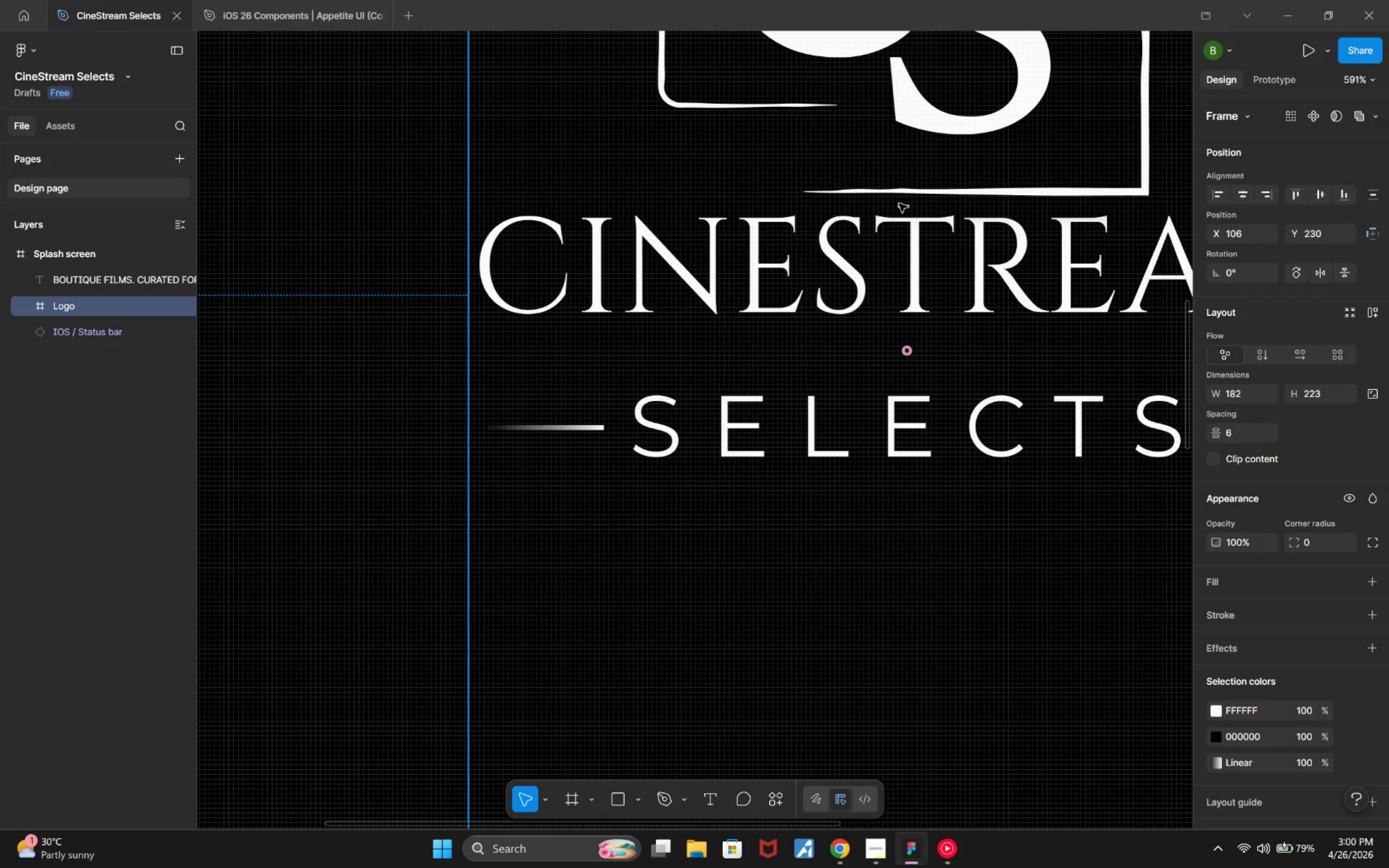 
left_click_drag(start_coordinate=[906, 208], to_coordinate=[916, 227])
 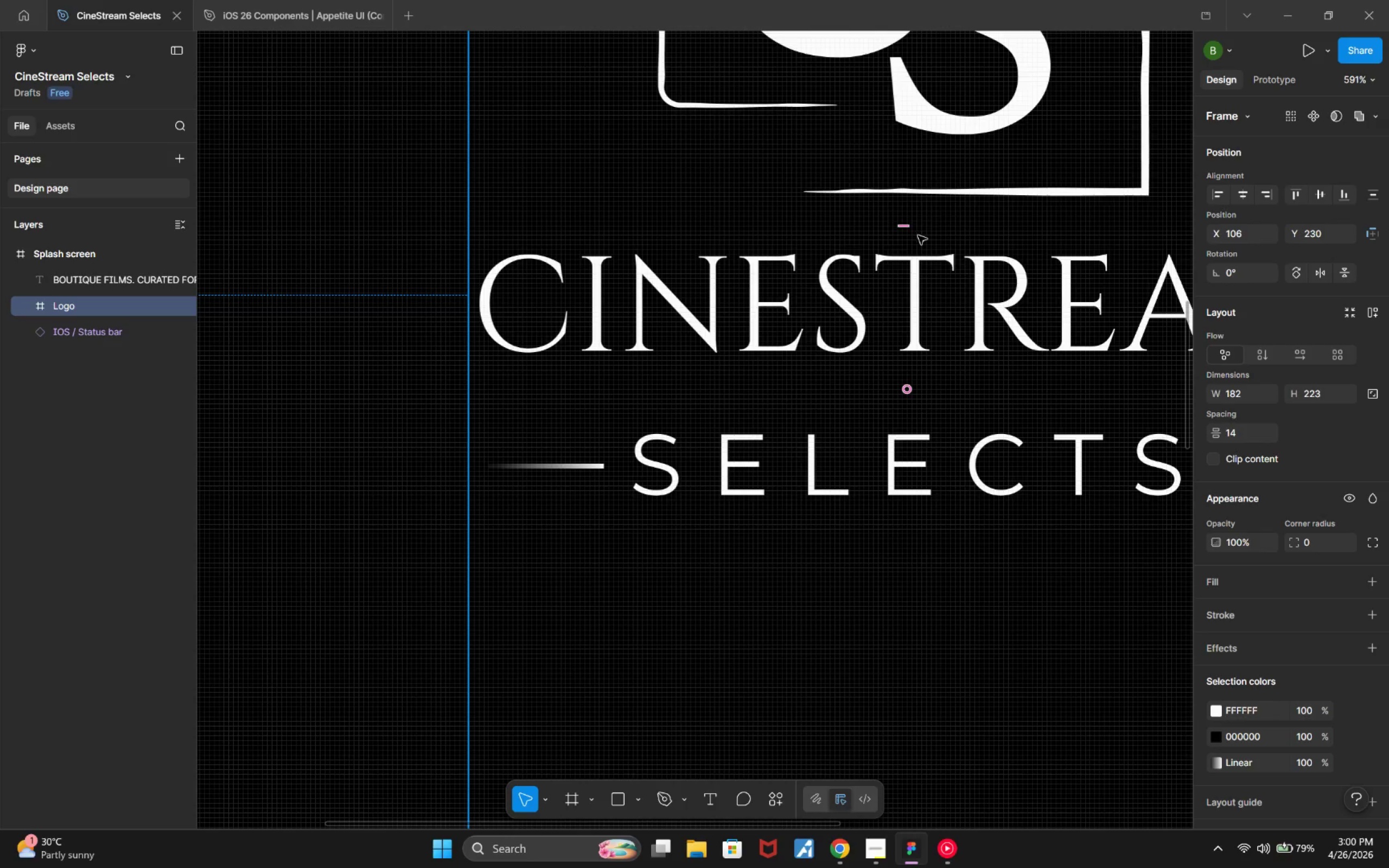 
hold_key(key=ControlLeft, duration=0.64)
scroll: coordinate [919, 302], scroll_direction: down, amount: 12.0
 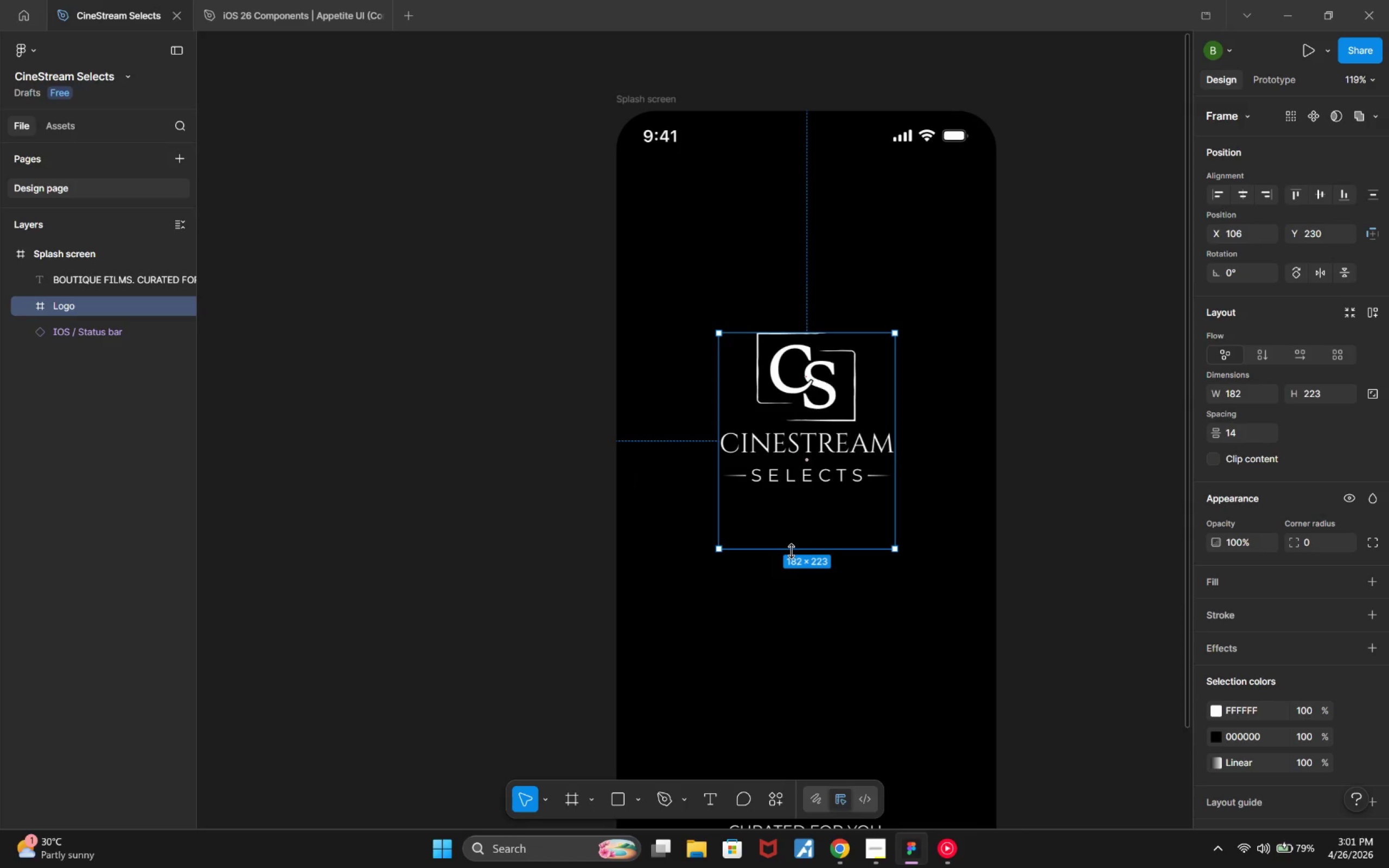 
left_click_drag(start_coordinate=[792, 551], to_coordinate=[788, 482])
 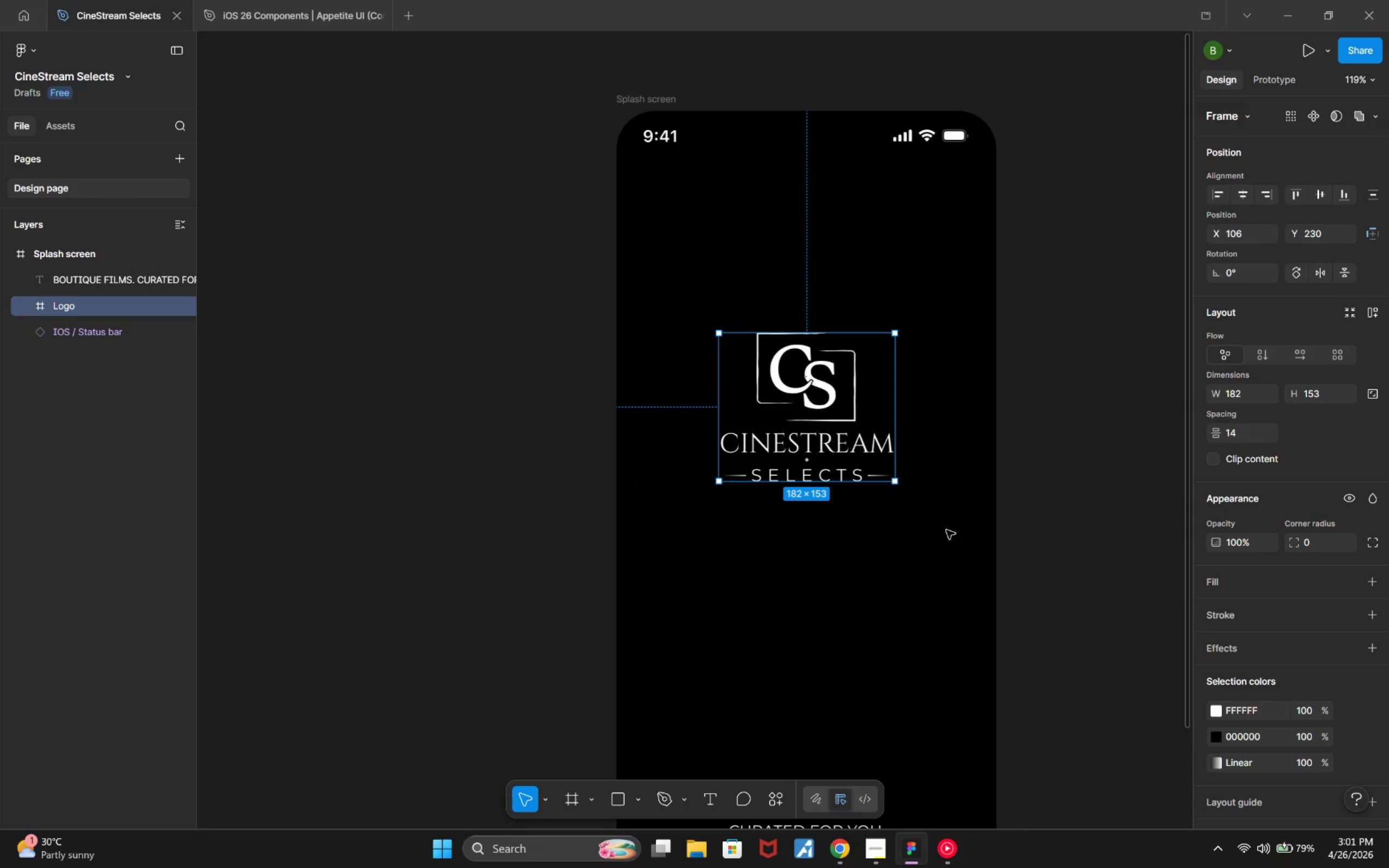 
hold_key(key=ControlLeft, duration=0.41)
scroll: coordinate [946, 528], scroll_direction: up, amount: 4.0
 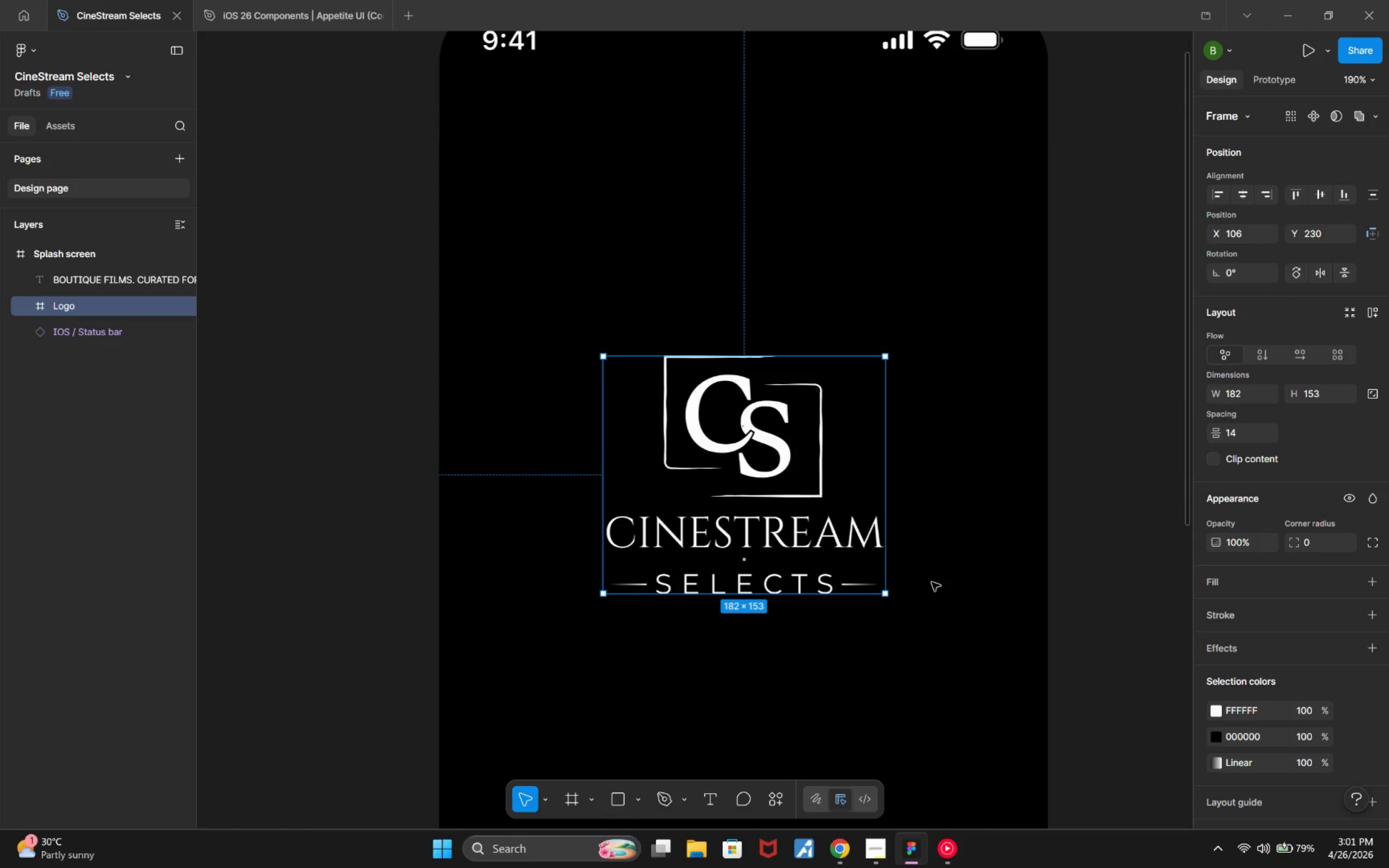 
left_click([955, 448])
 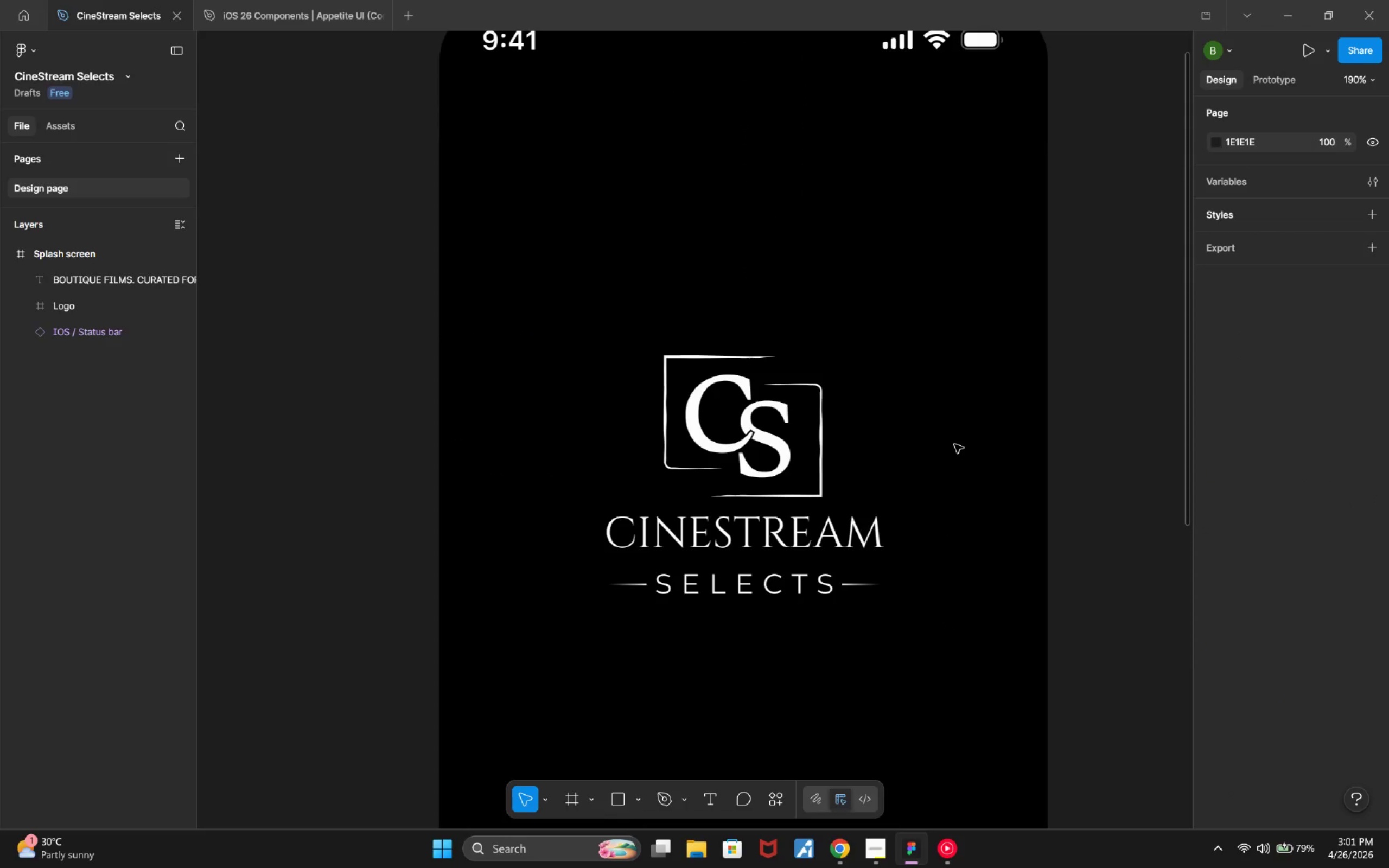 
hold_key(key=ControlLeft, duration=0.64)
scroll: coordinate [950, 443], scroll_direction: down, amount: 4.0
 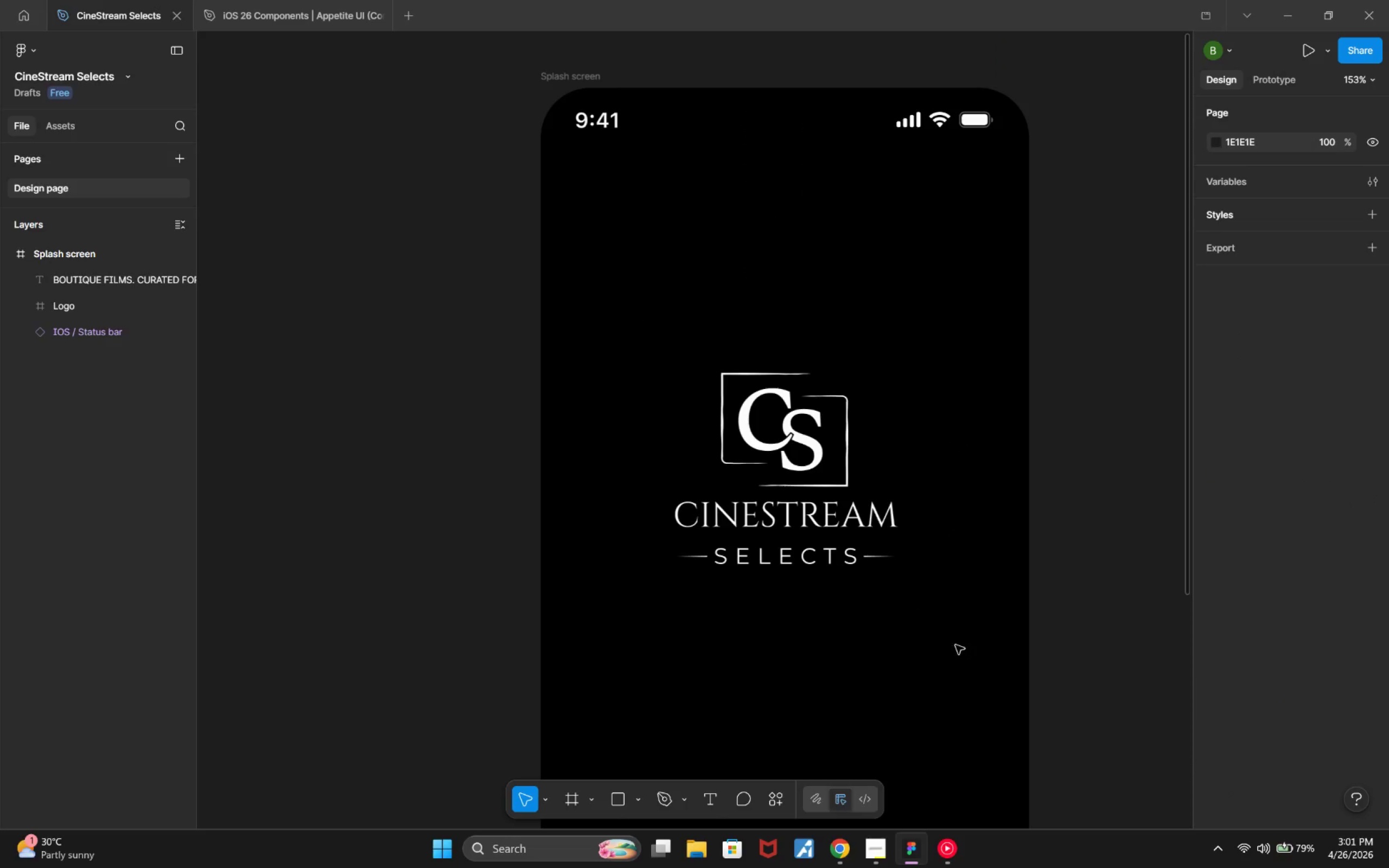 
left_click([804, 492])
 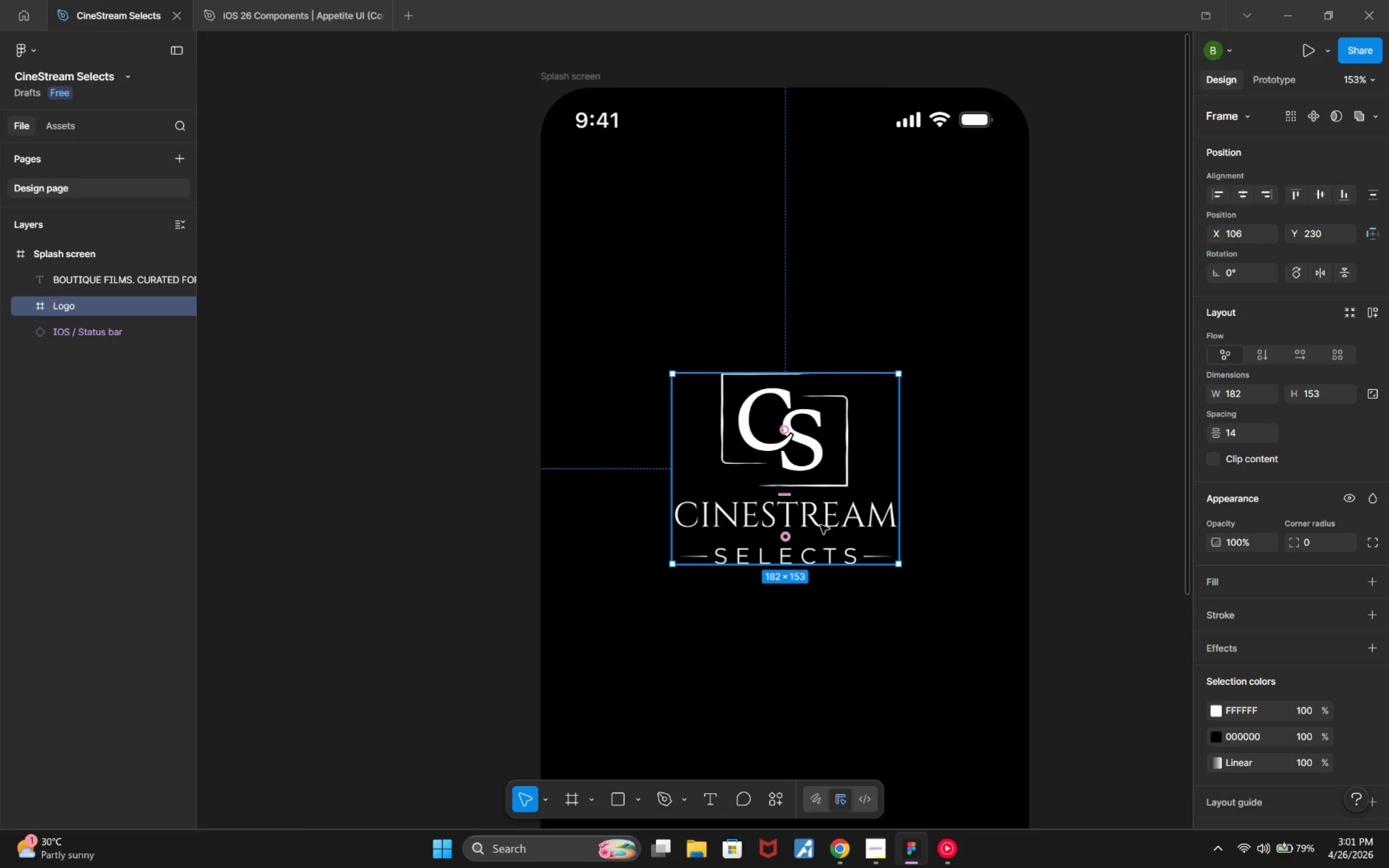 
hold_key(key=ControlLeft, duration=0.47)
 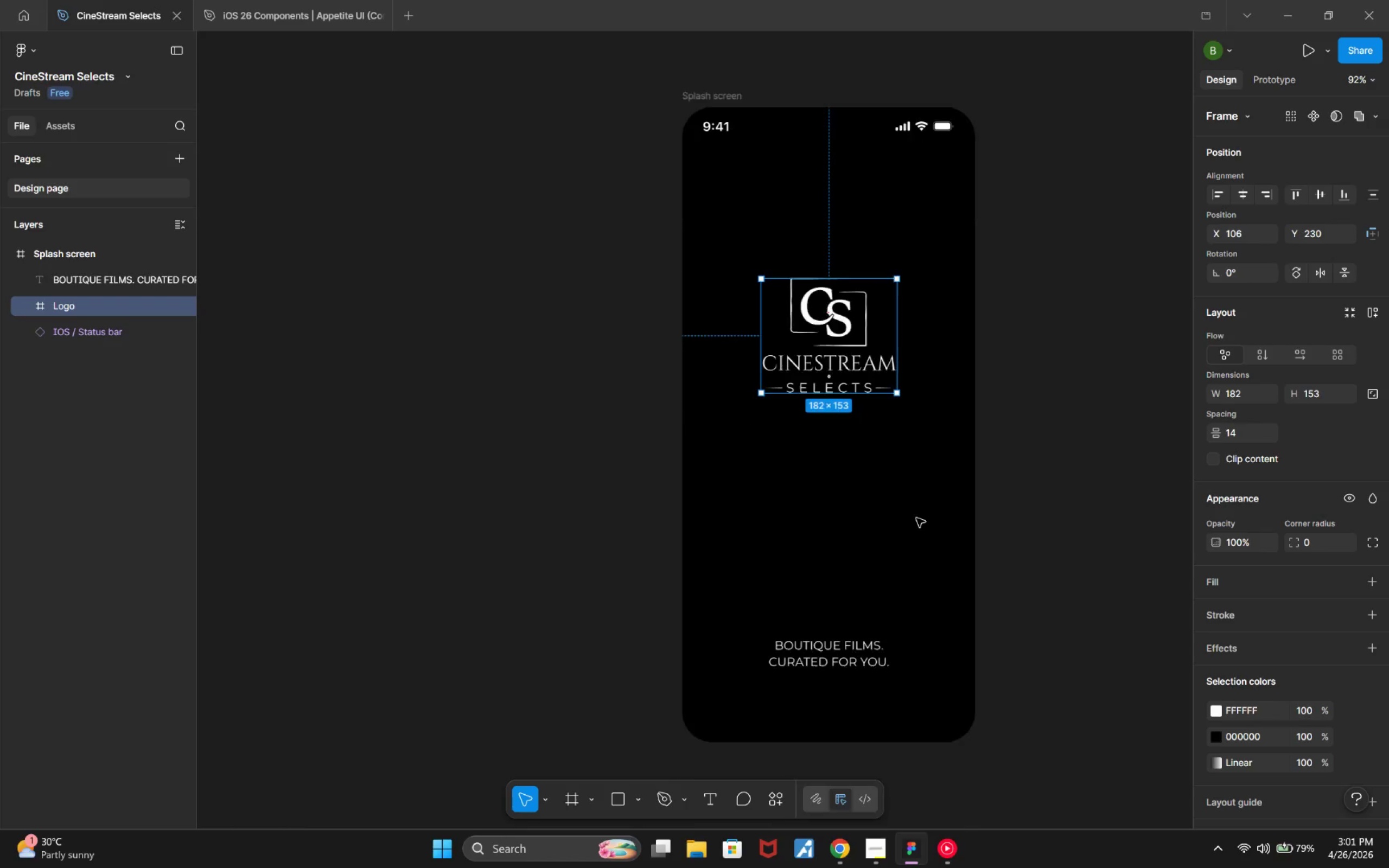 
scroll: coordinate [916, 518], scroll_direction: down, amount: 9.0
 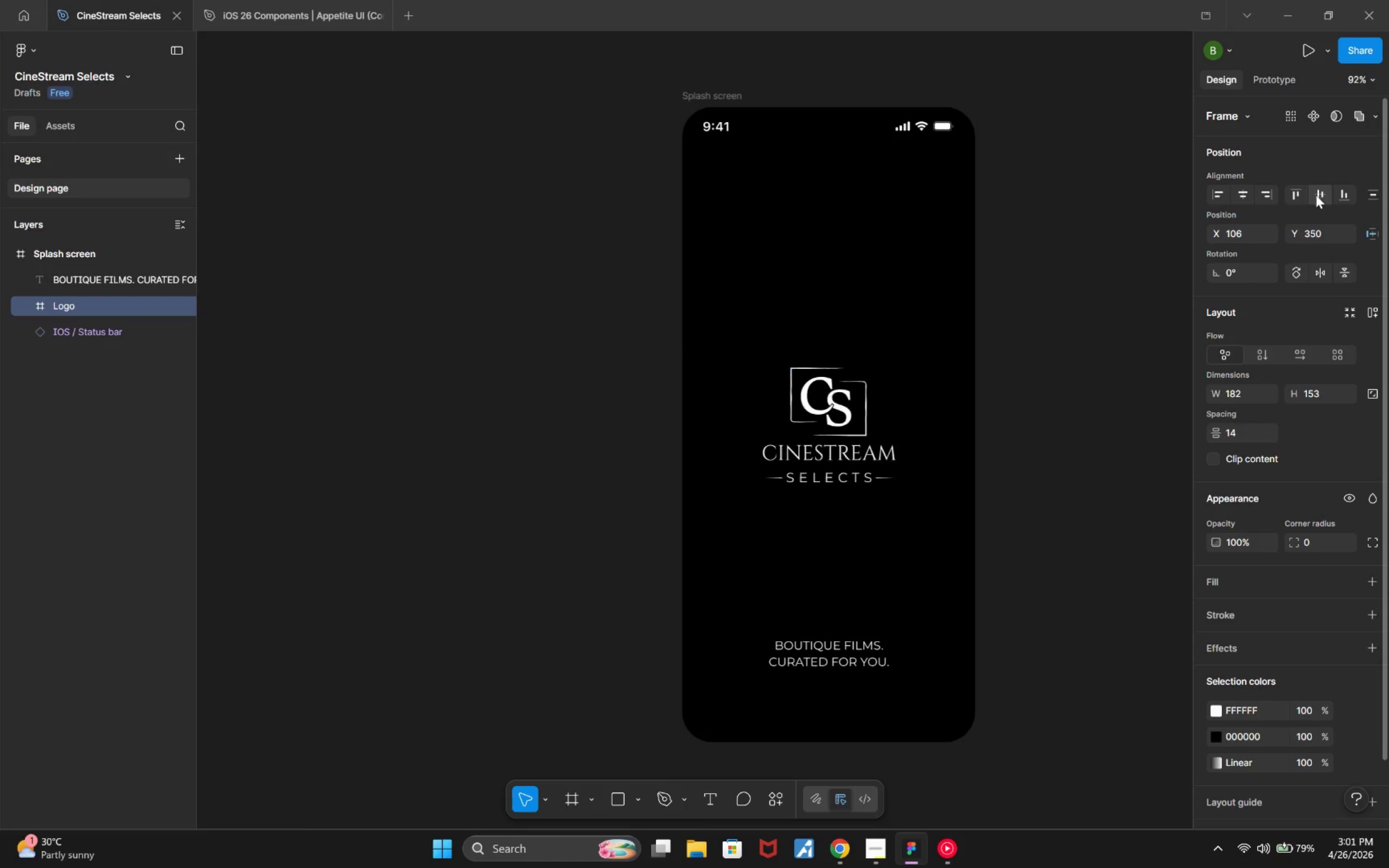 
left_click([1047, 496])
 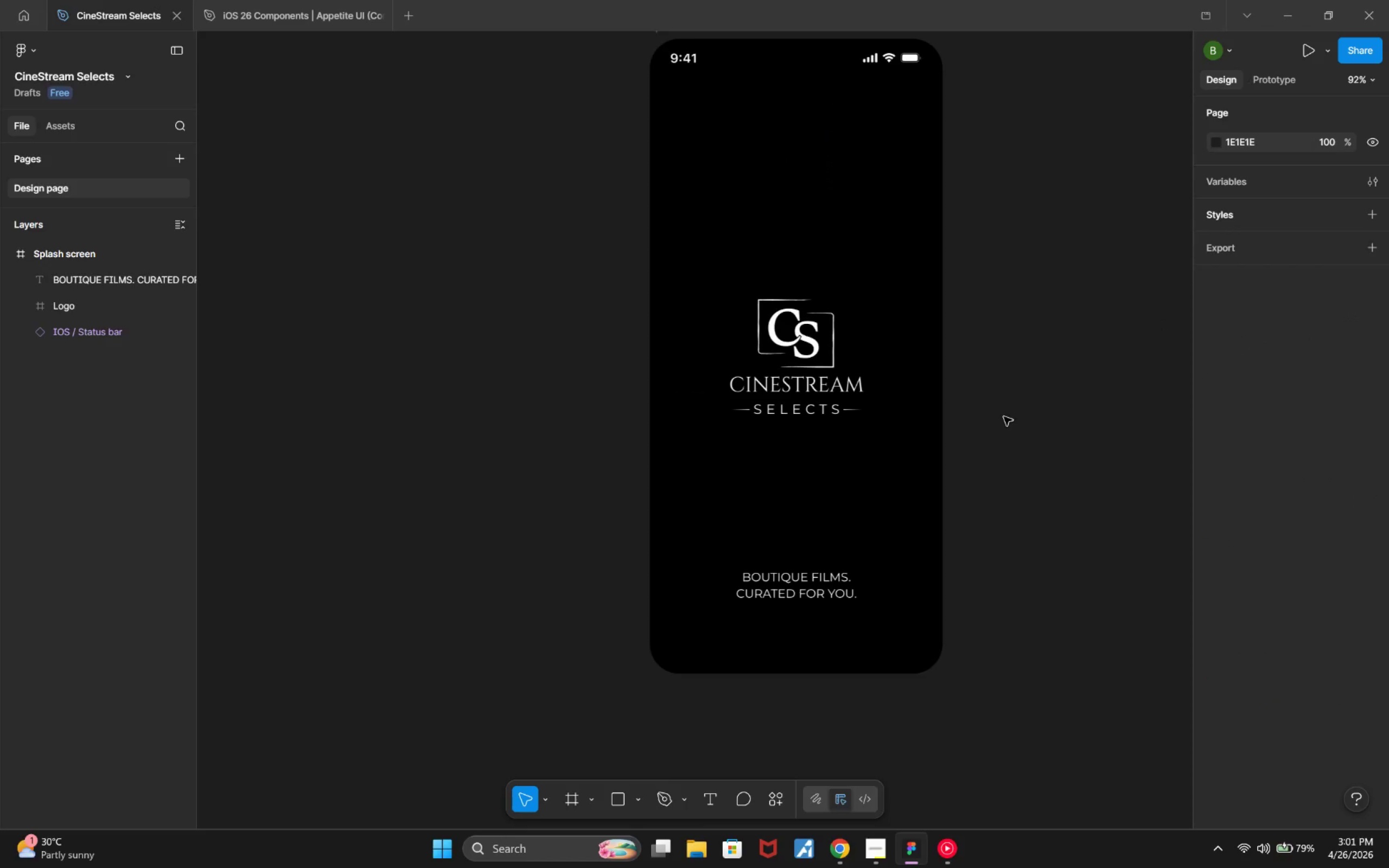 
left_click([826, 592])
 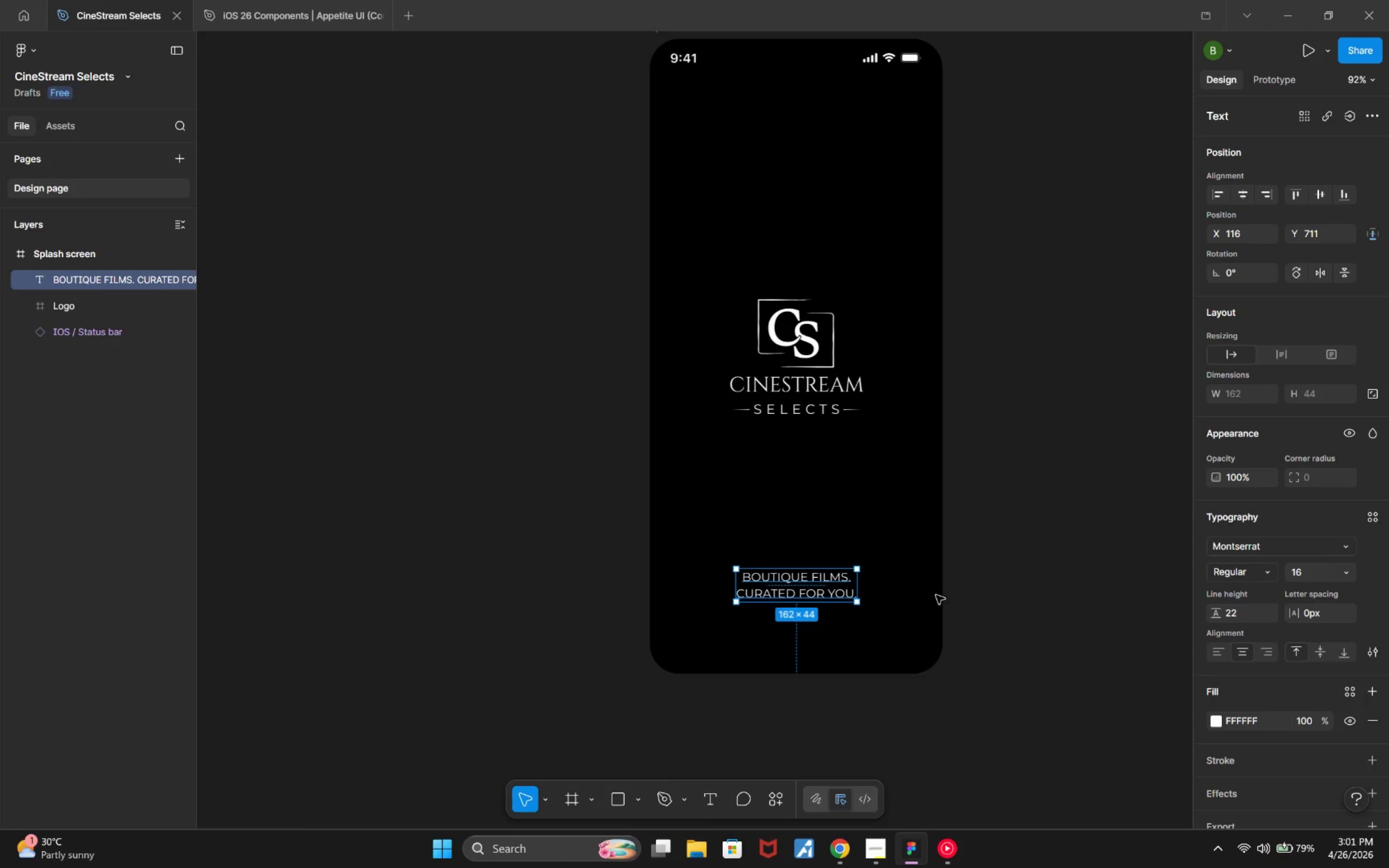 
left_click([923, 598])
 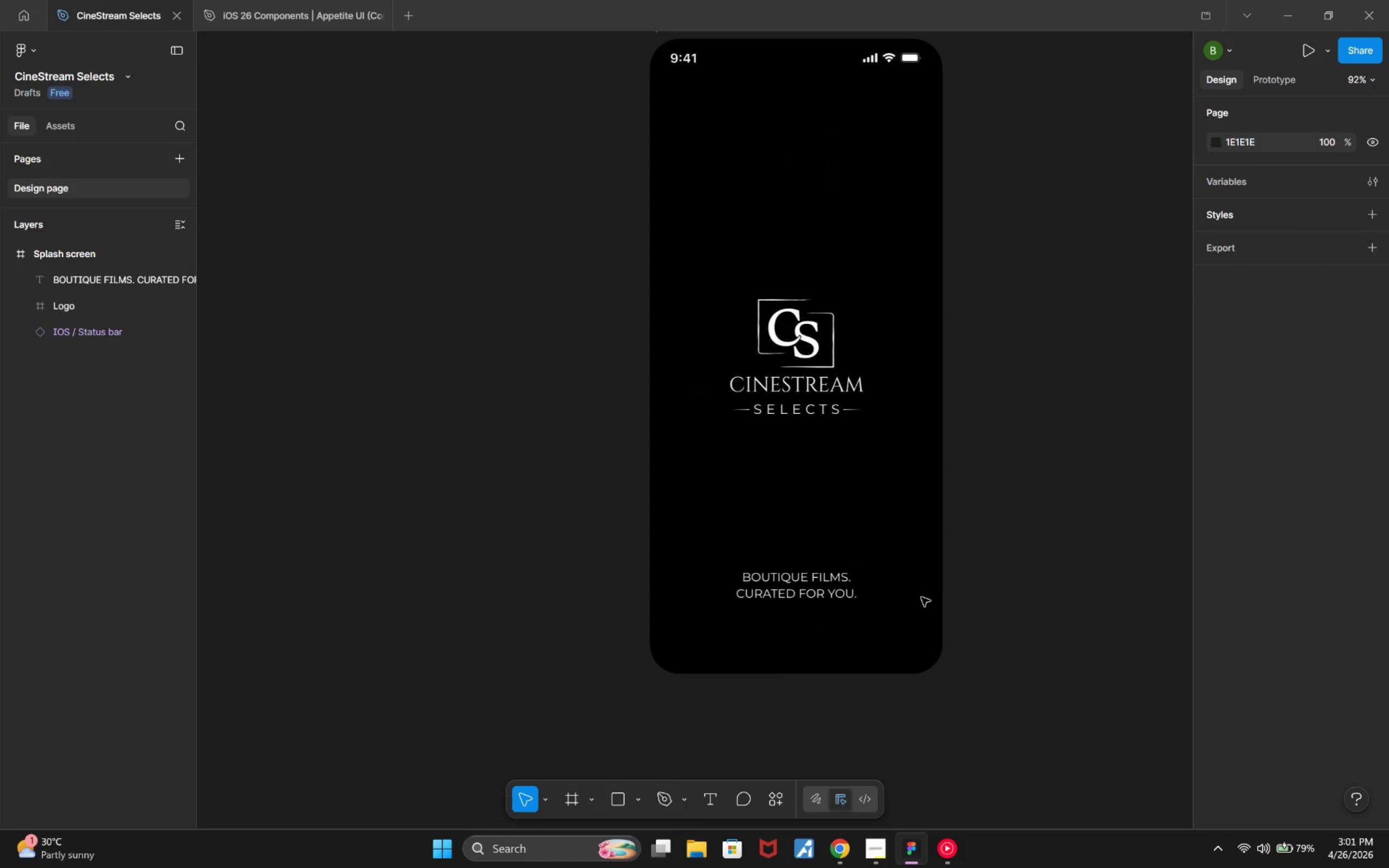 
hold_key(key=ControlLeft, duration=0.42)
 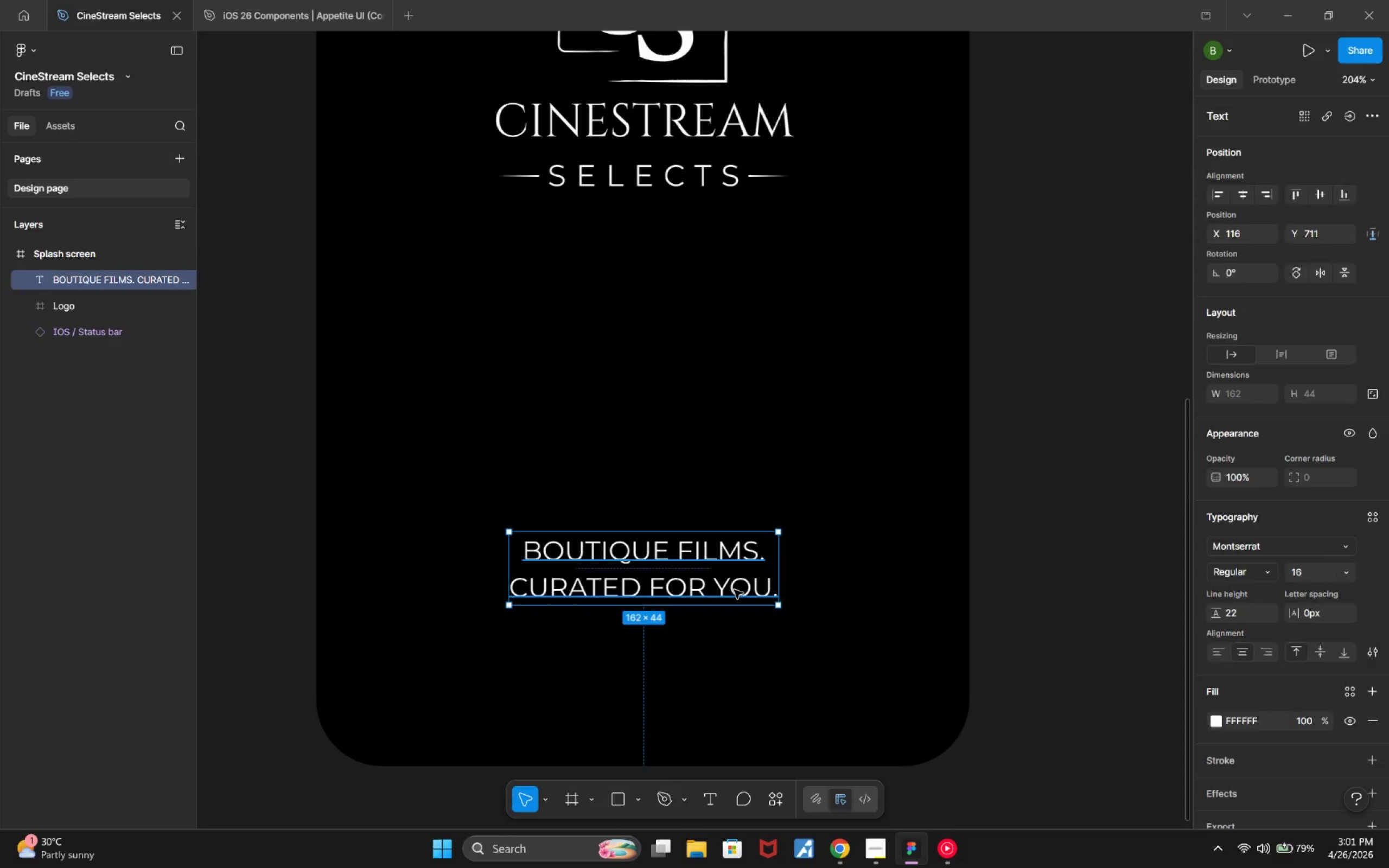 
left_click([734, 590])
 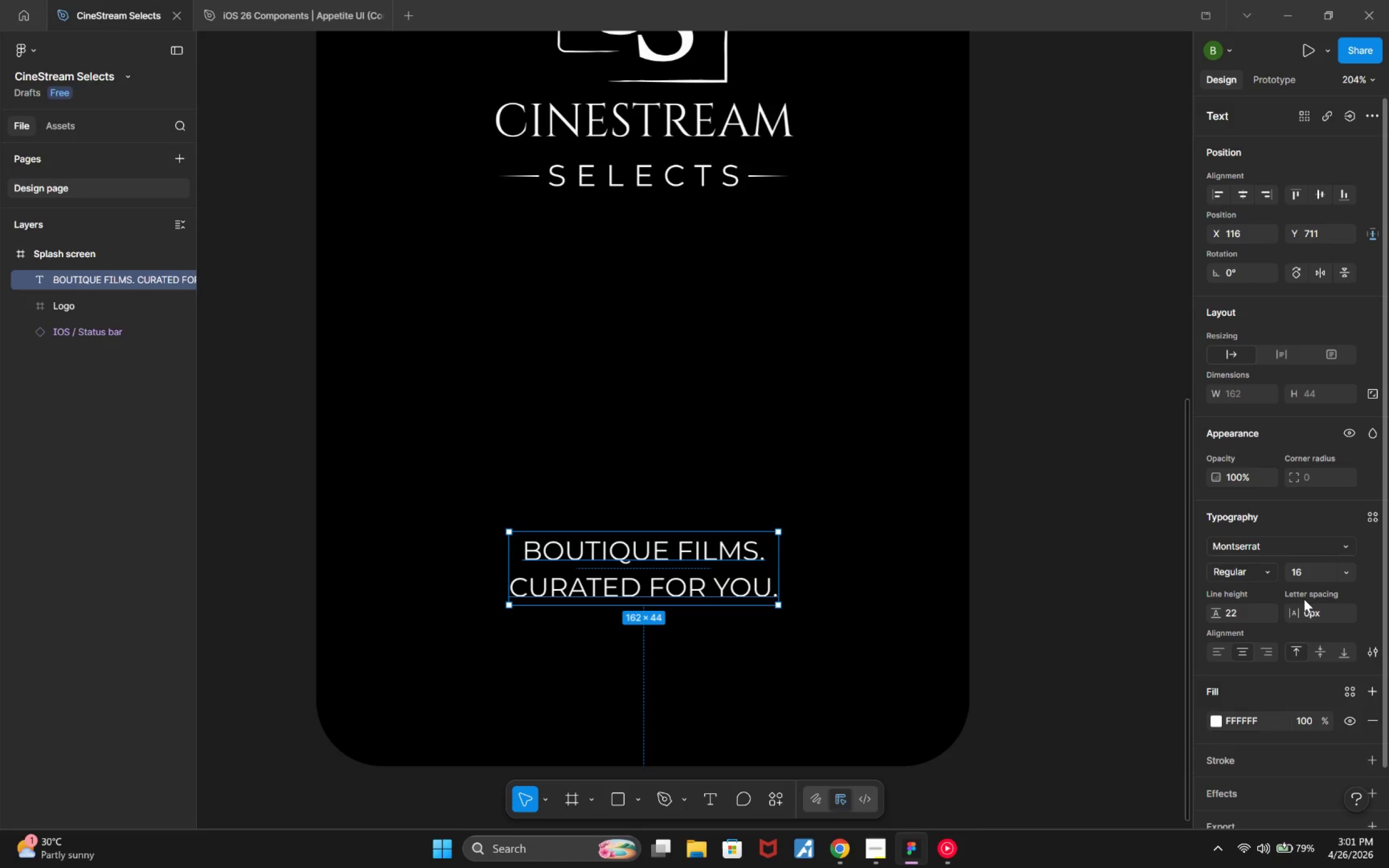 
scroll: coordinate [921, 599], scroll_direction: up, amount: 6.0
 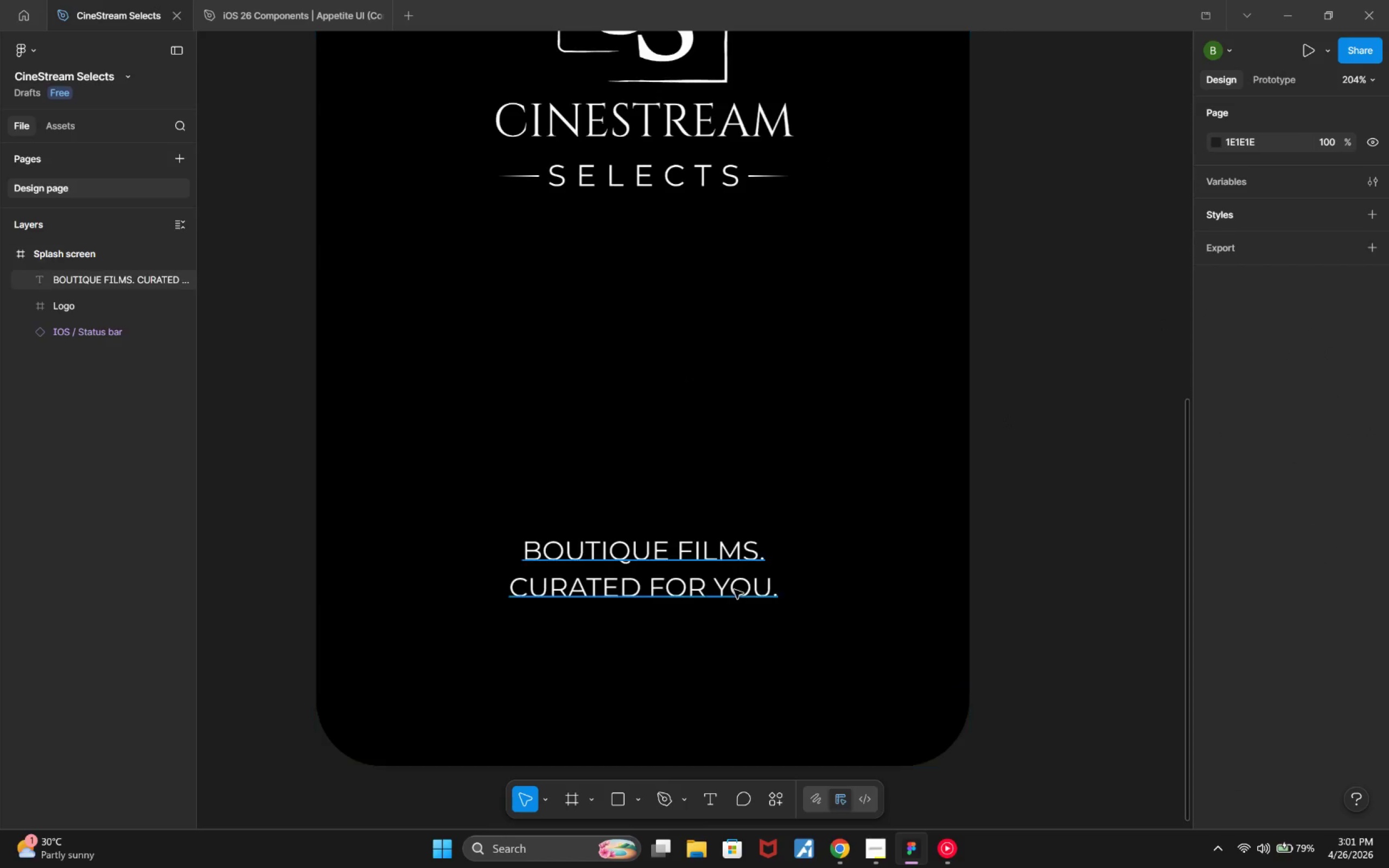 
left_click([1257, 571])
 